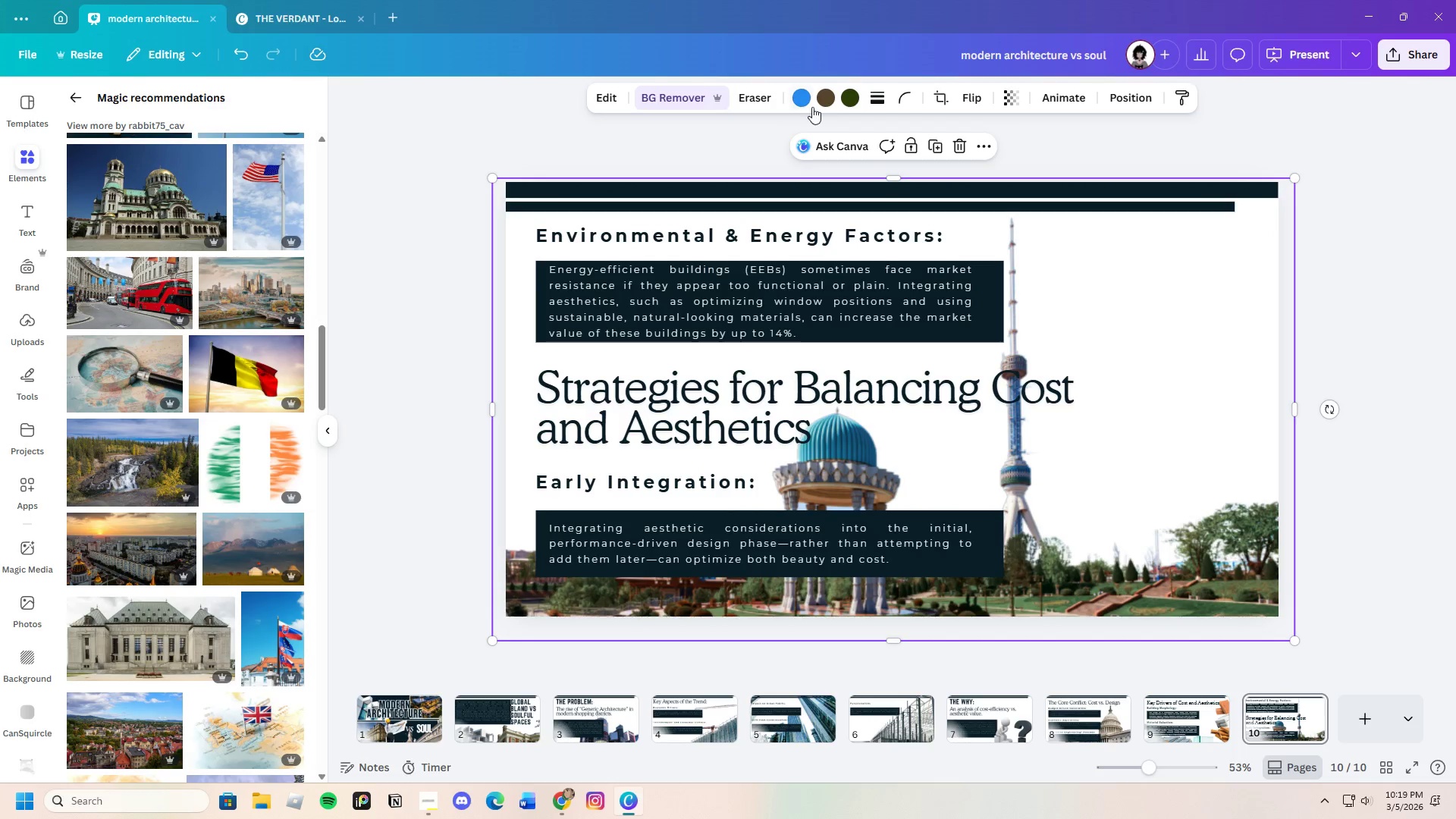 
left_click([808, 96])
 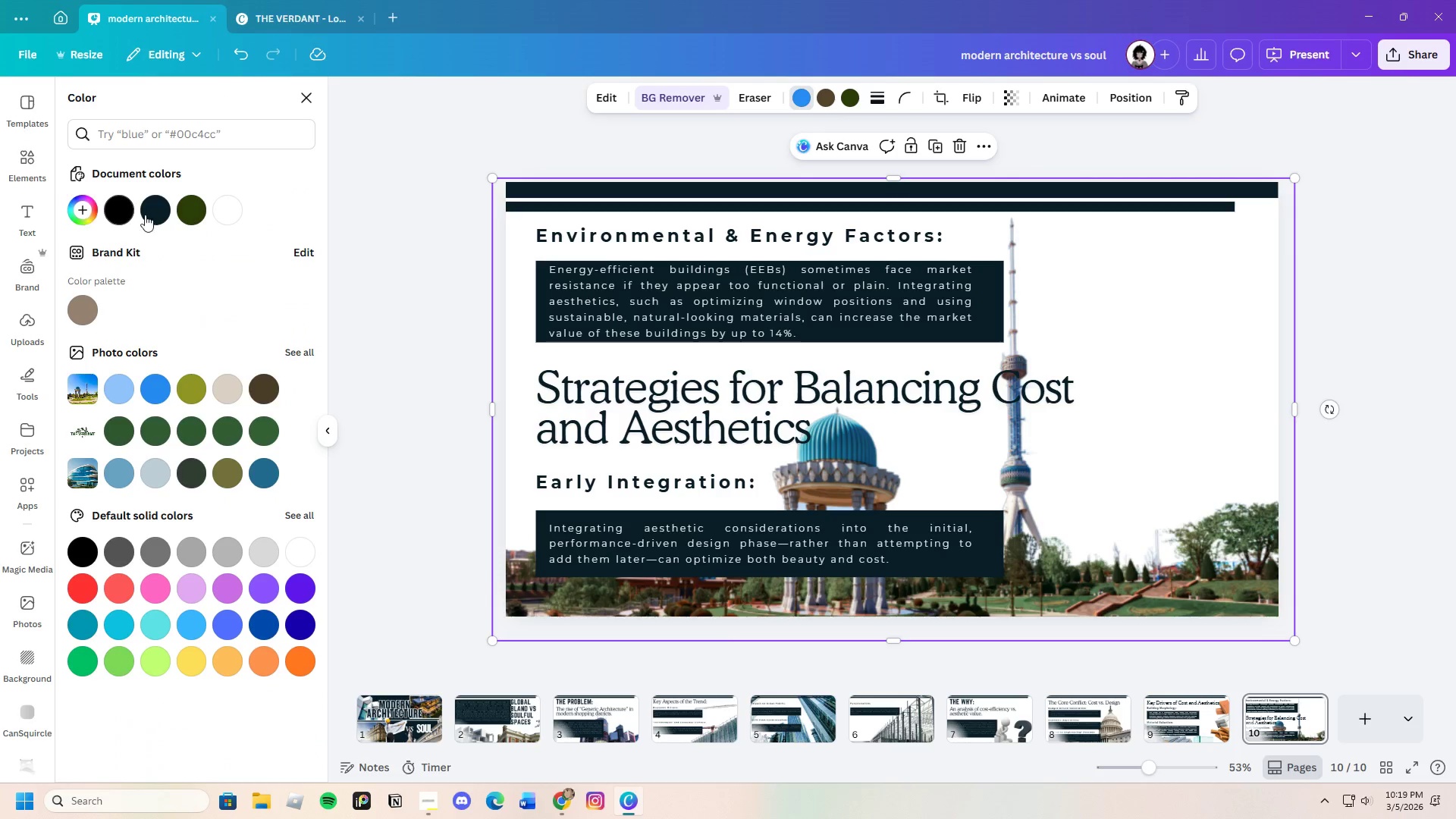 
left_click_drag(start_coordinate=[160, 206], to_coordinate=[156, 206])
 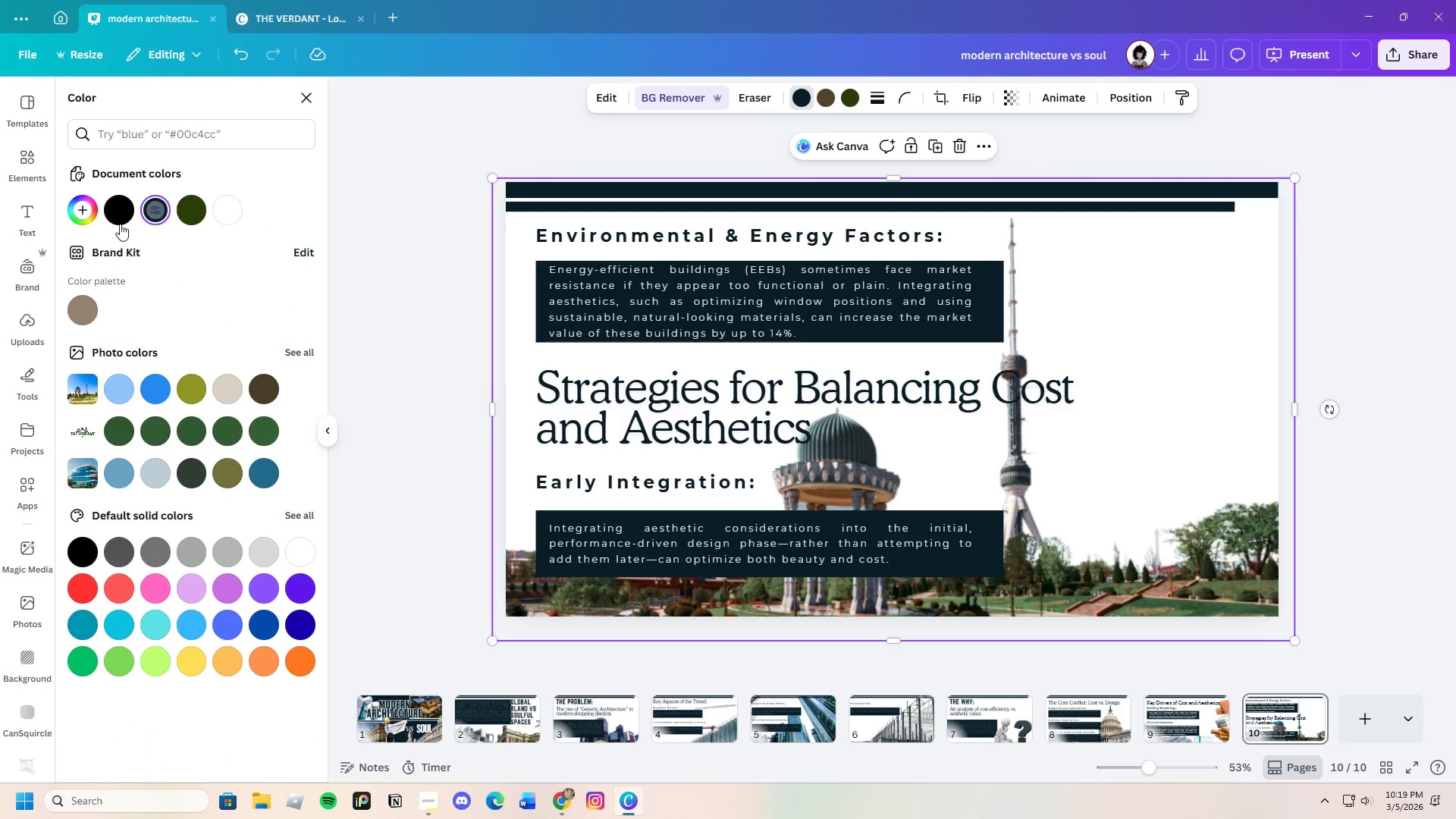 
left_click([80, 210])
 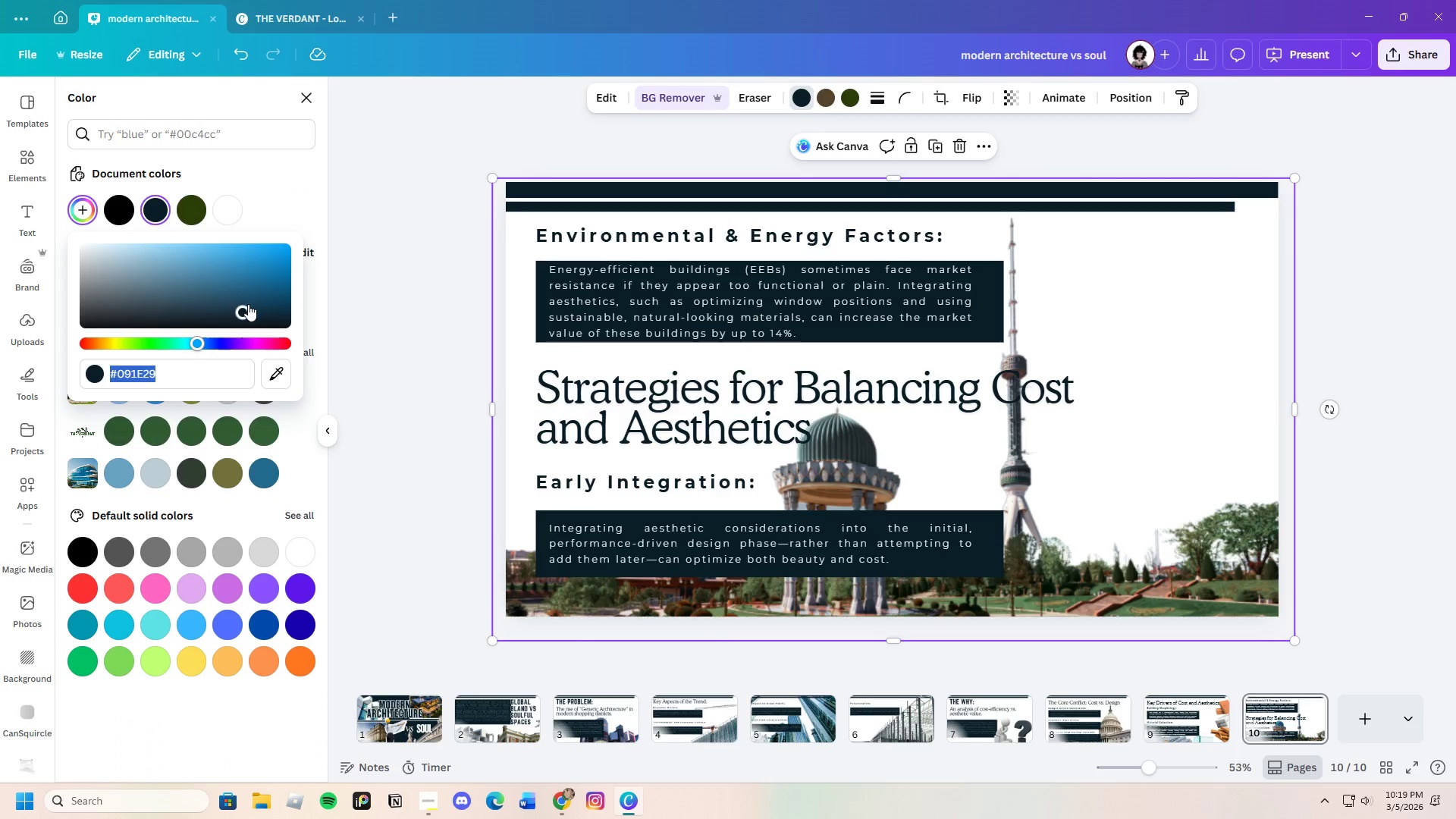 
left_click_drag(start_coordinate=[250, 305], to_coordinate=[271, 286])
 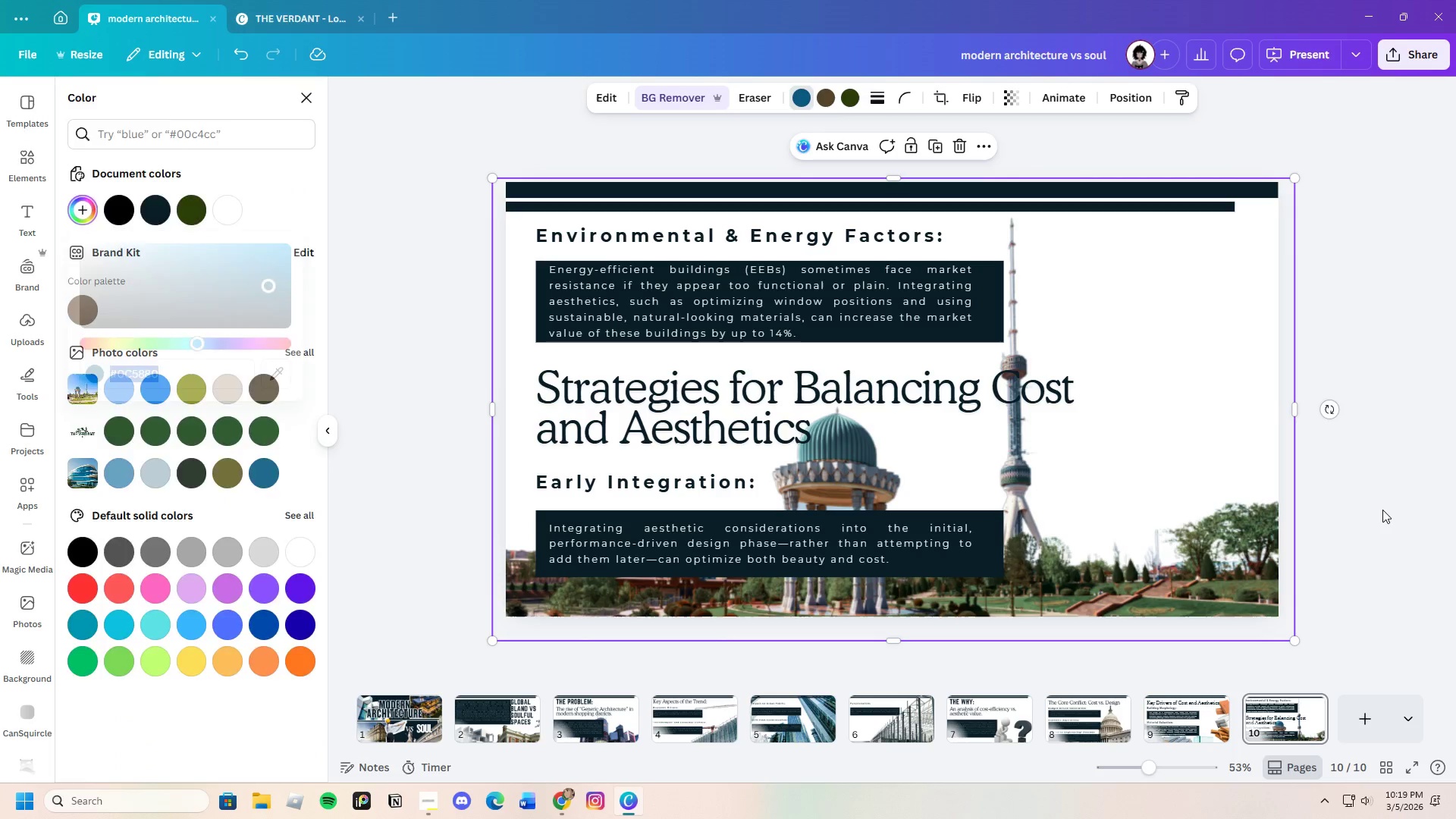 
double_click([1382, 510])
 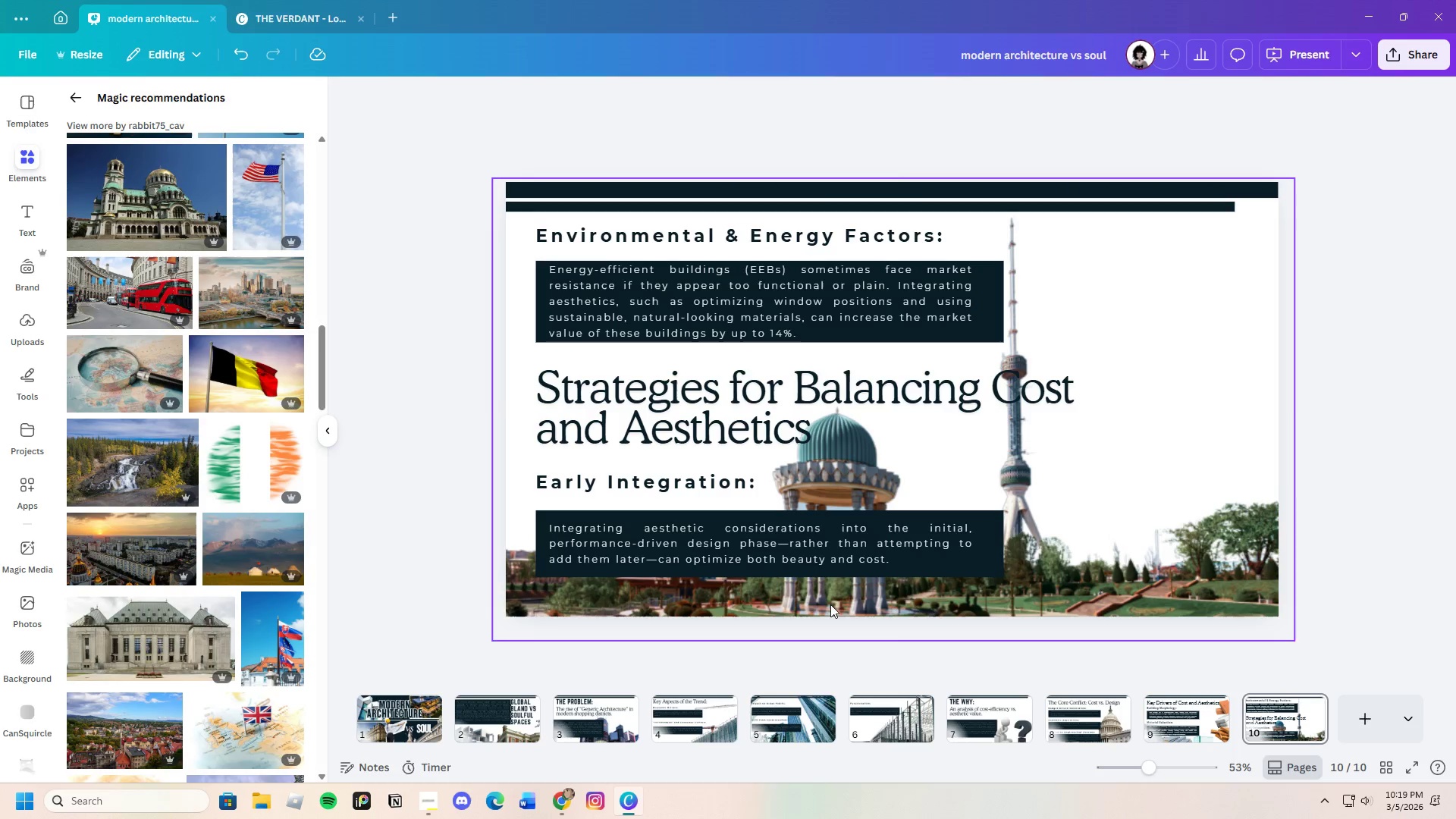 
left_click([1137, 542])
 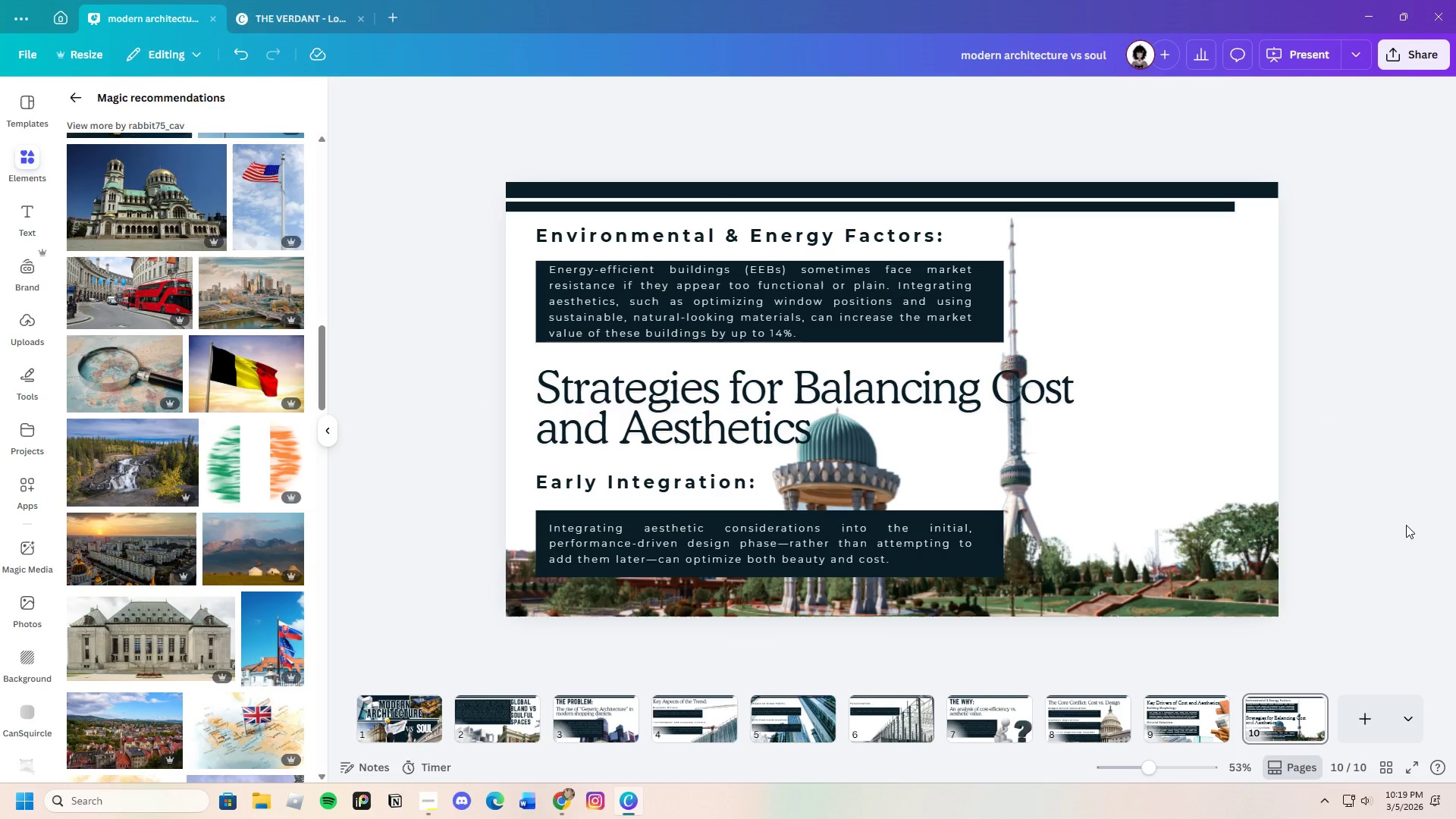 
left_click([1207, 491])
 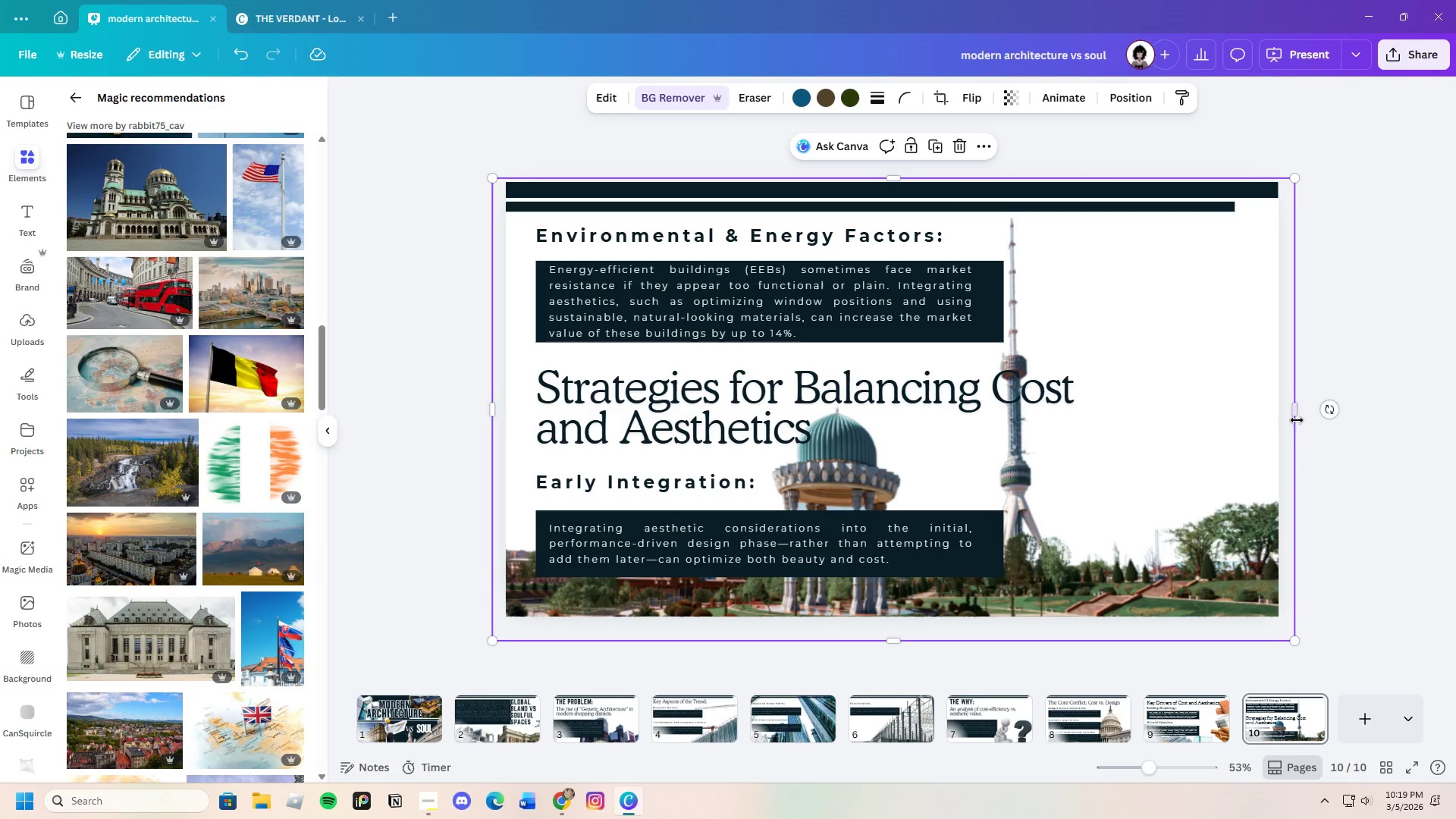 
left_click_drag(start_coordinate=[1296, 407], to_coordinate=[1307, 413])
 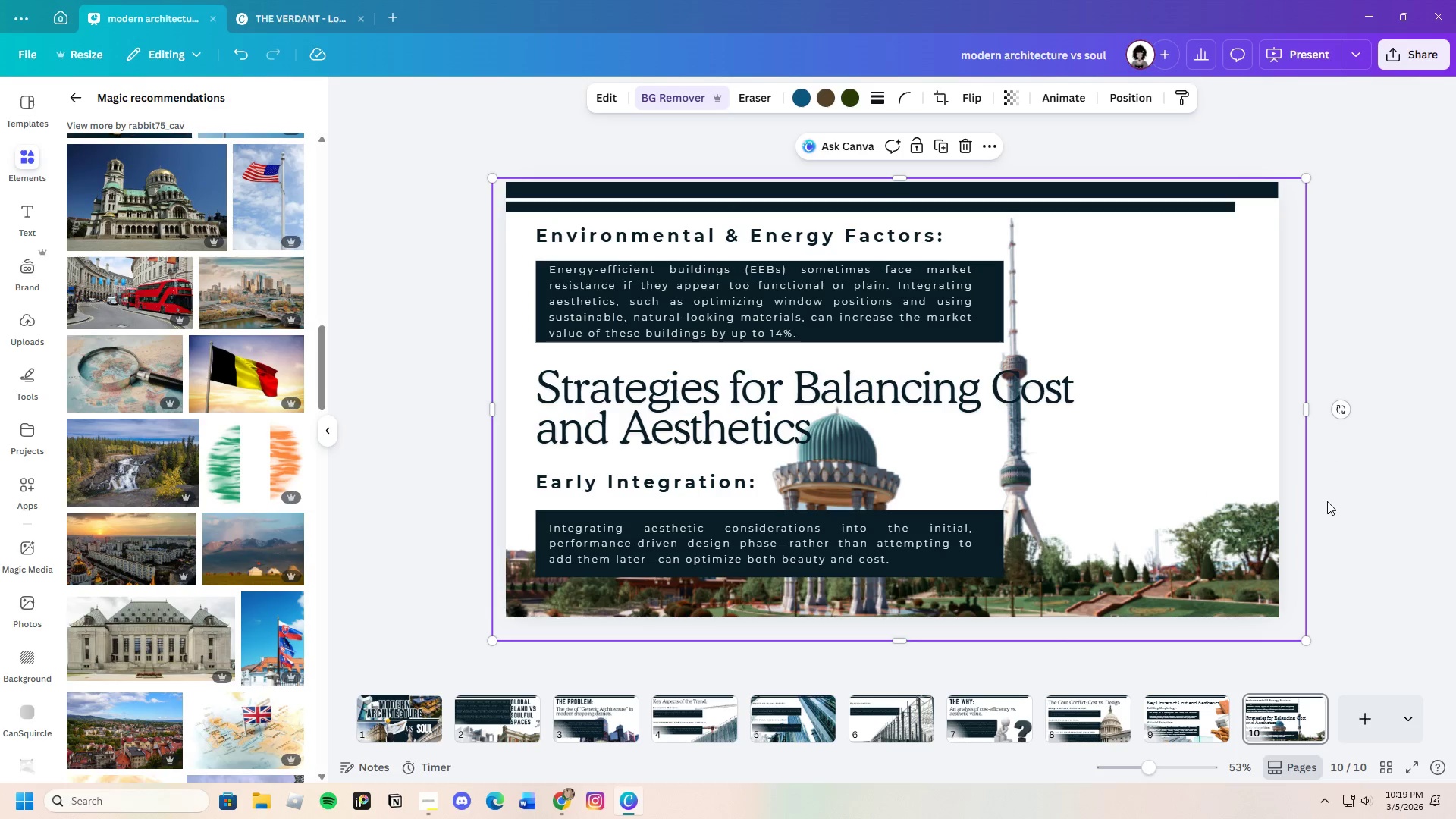 
left_click([1327, 501])
 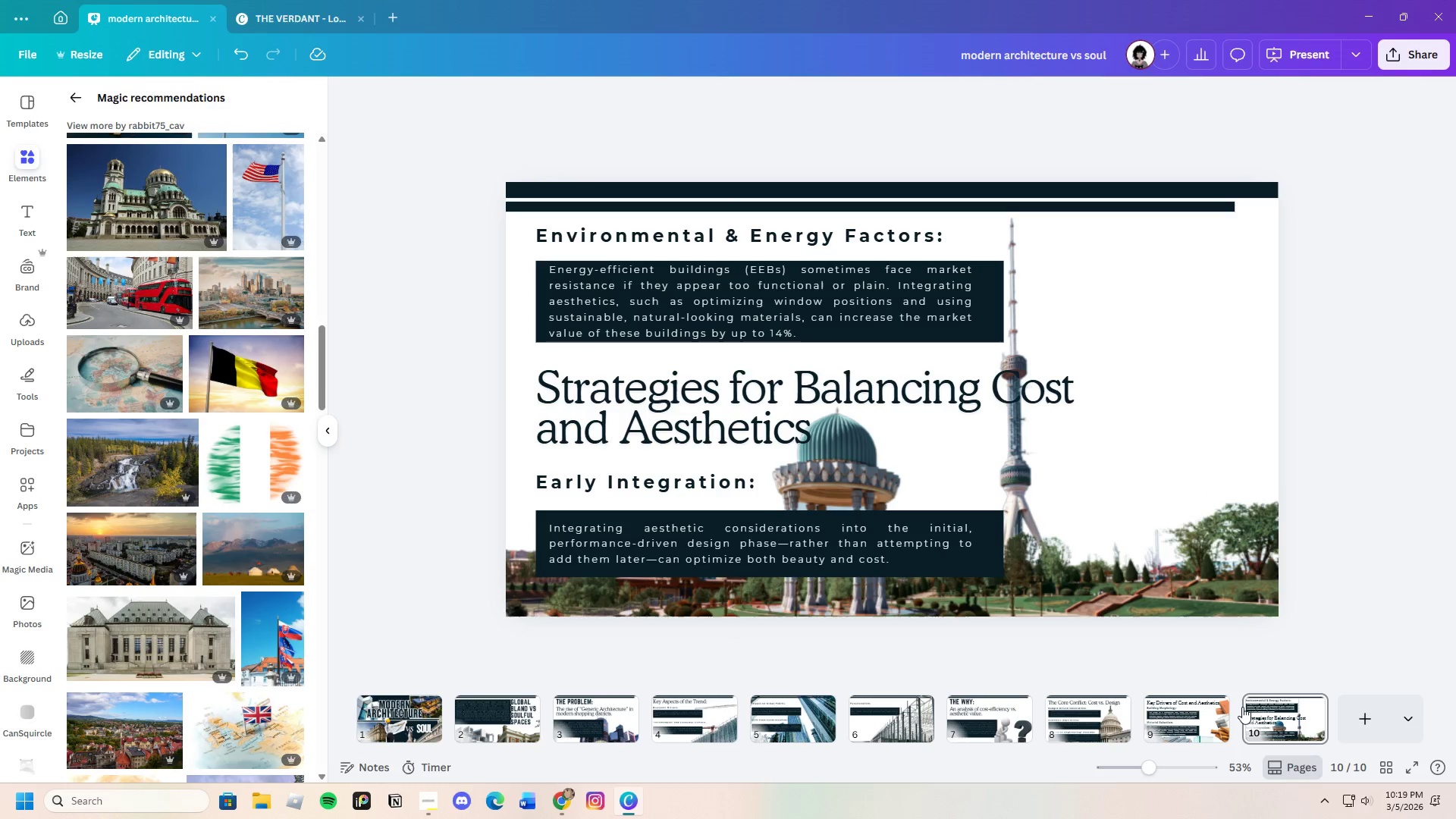 
left_click([1210, 736])
 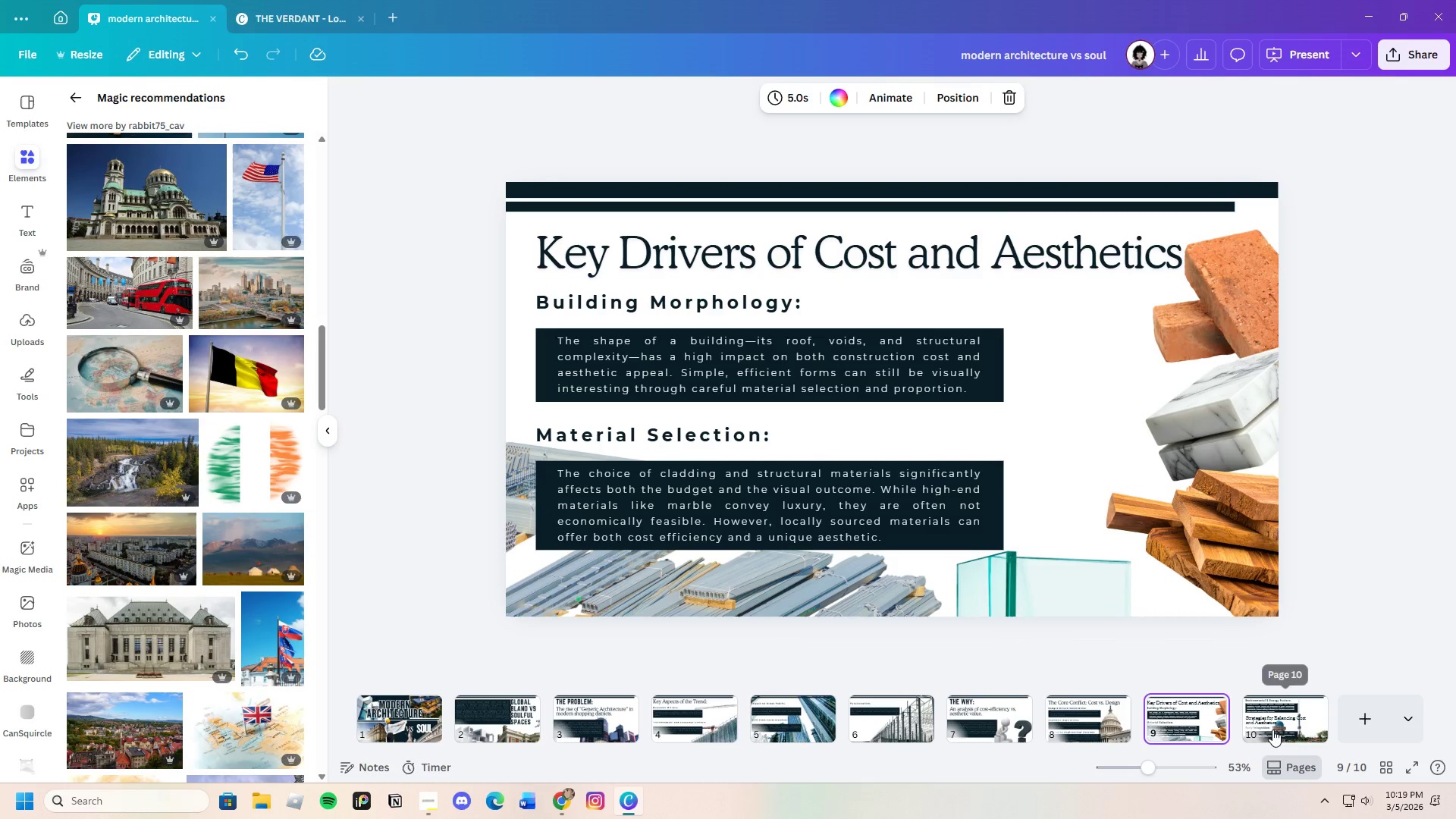 
left_click([1273, 724])
 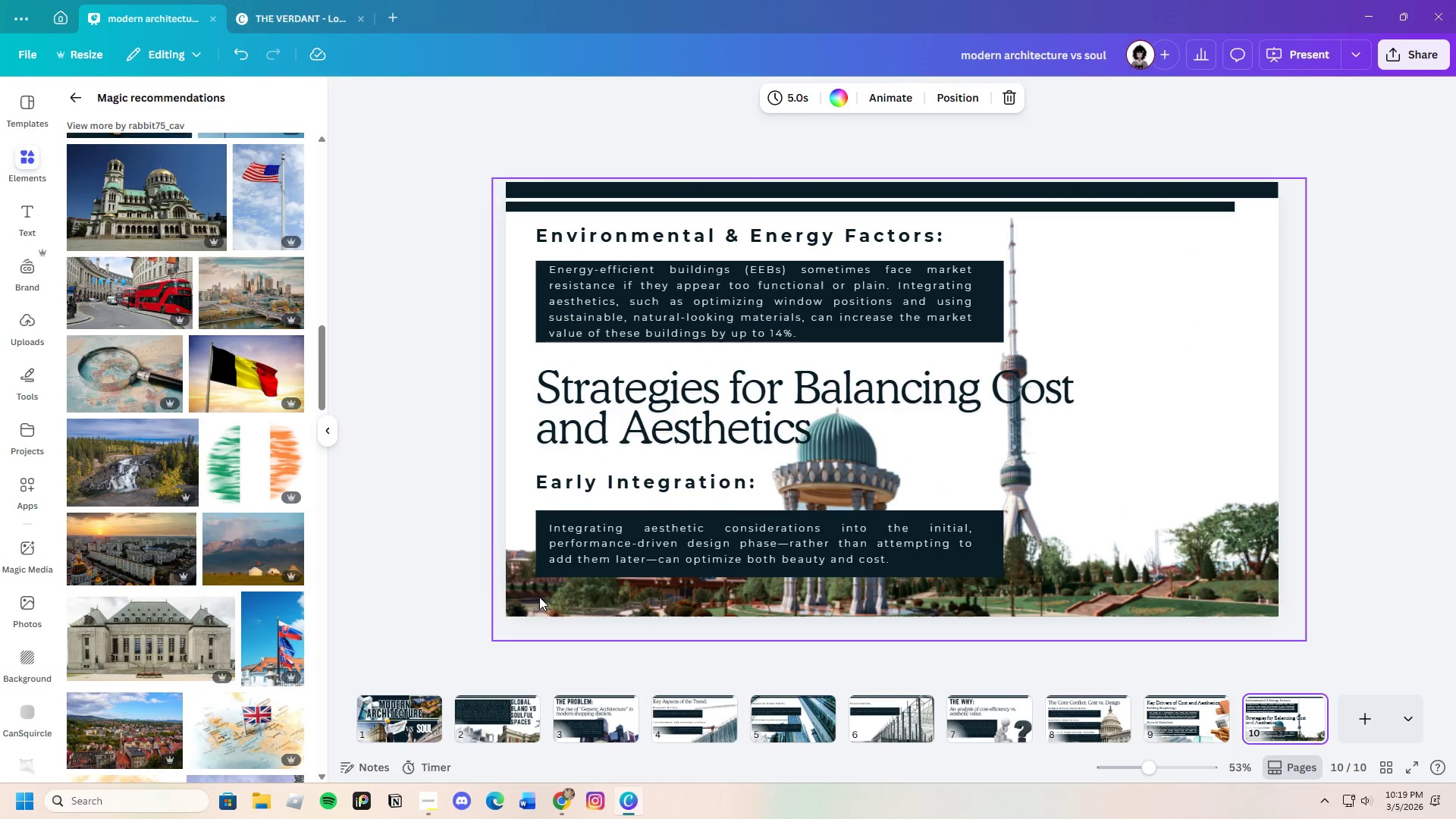 
left_click([545, 597])
 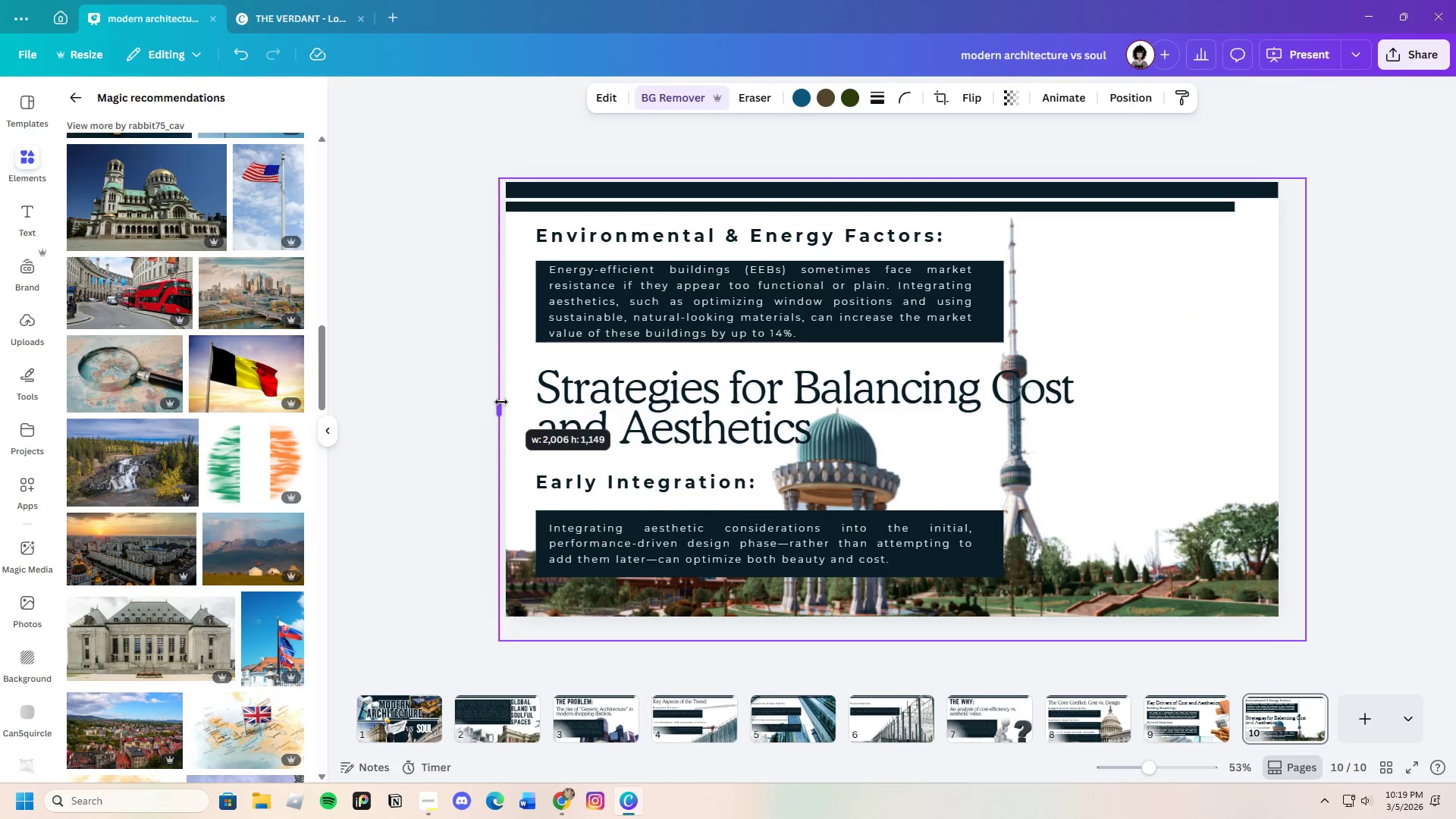 
left_click([441, 420])
 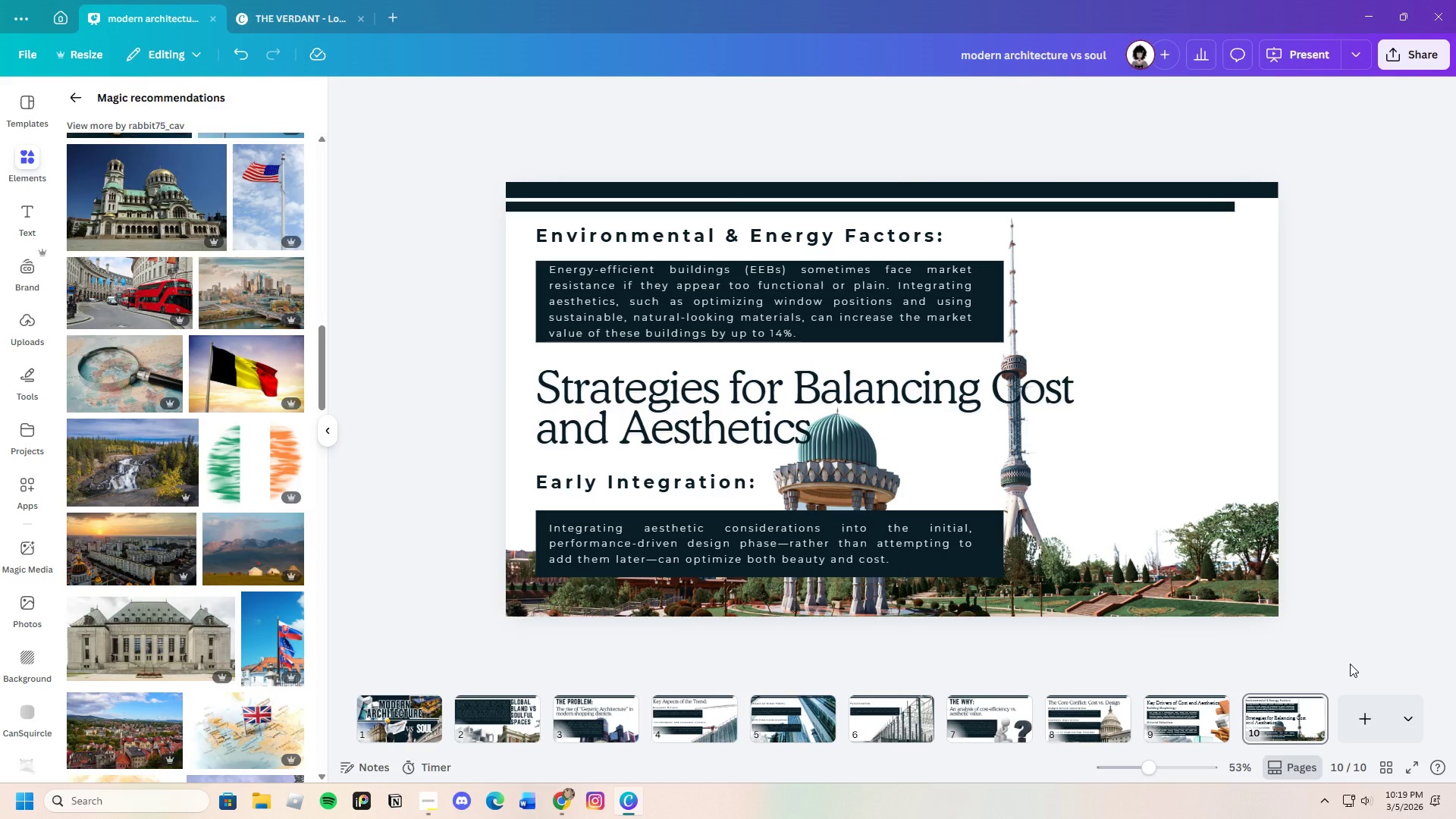 
wait(16.38)
 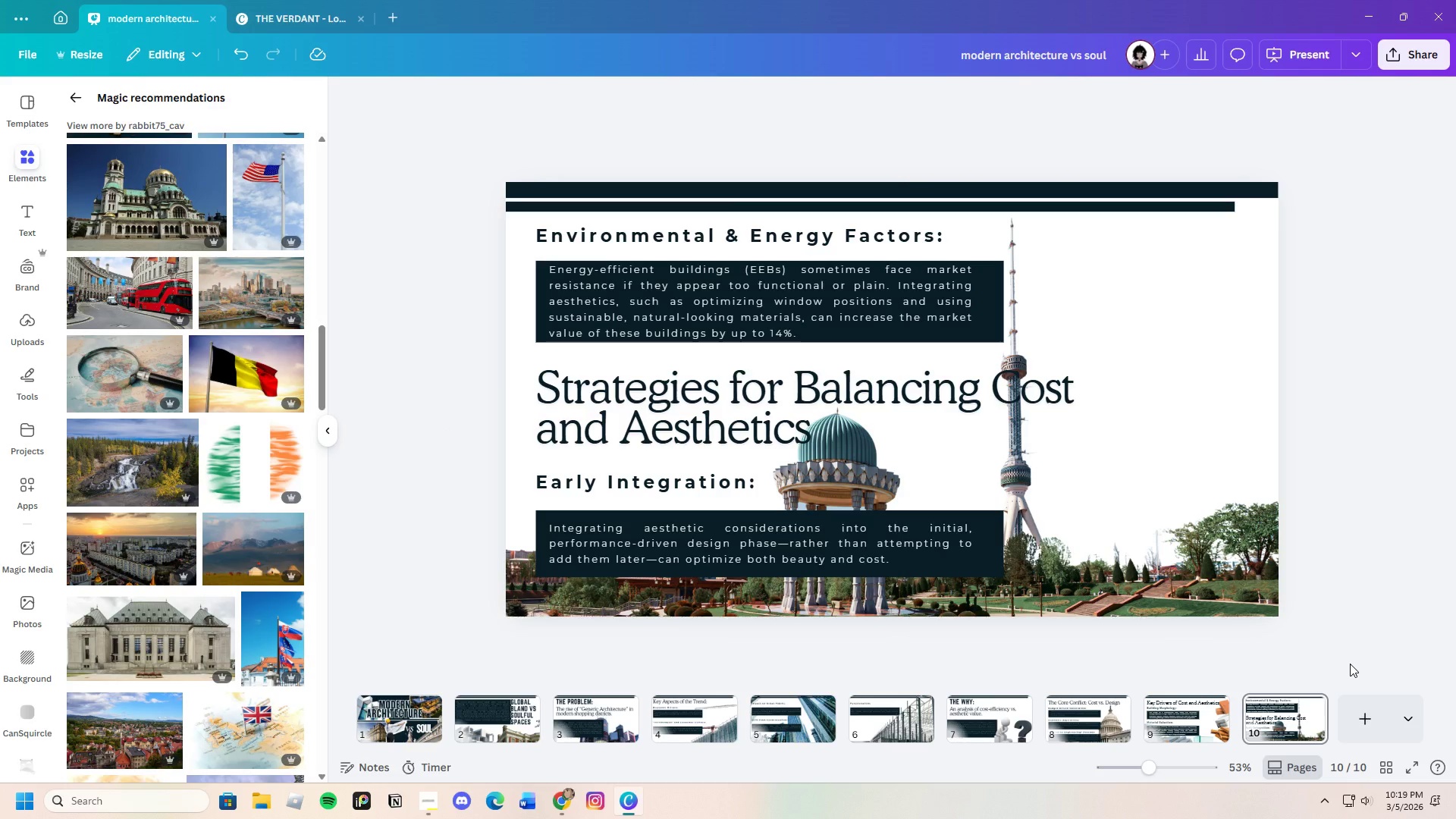 
left_click([1226, 550])
 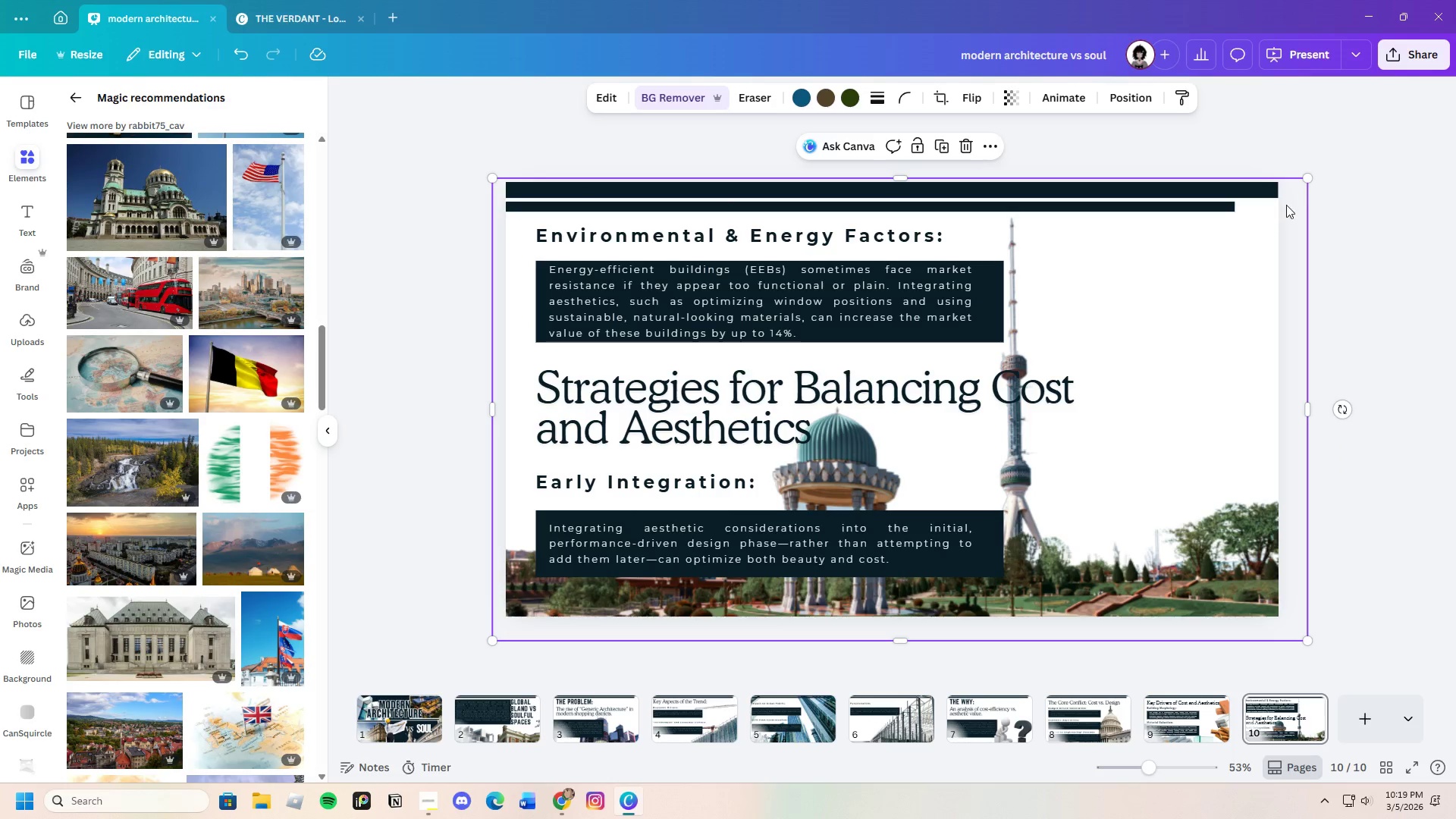 
left_click_drag(start_coordinate=[1307, 180], to_coordinate=[1329, 176])
 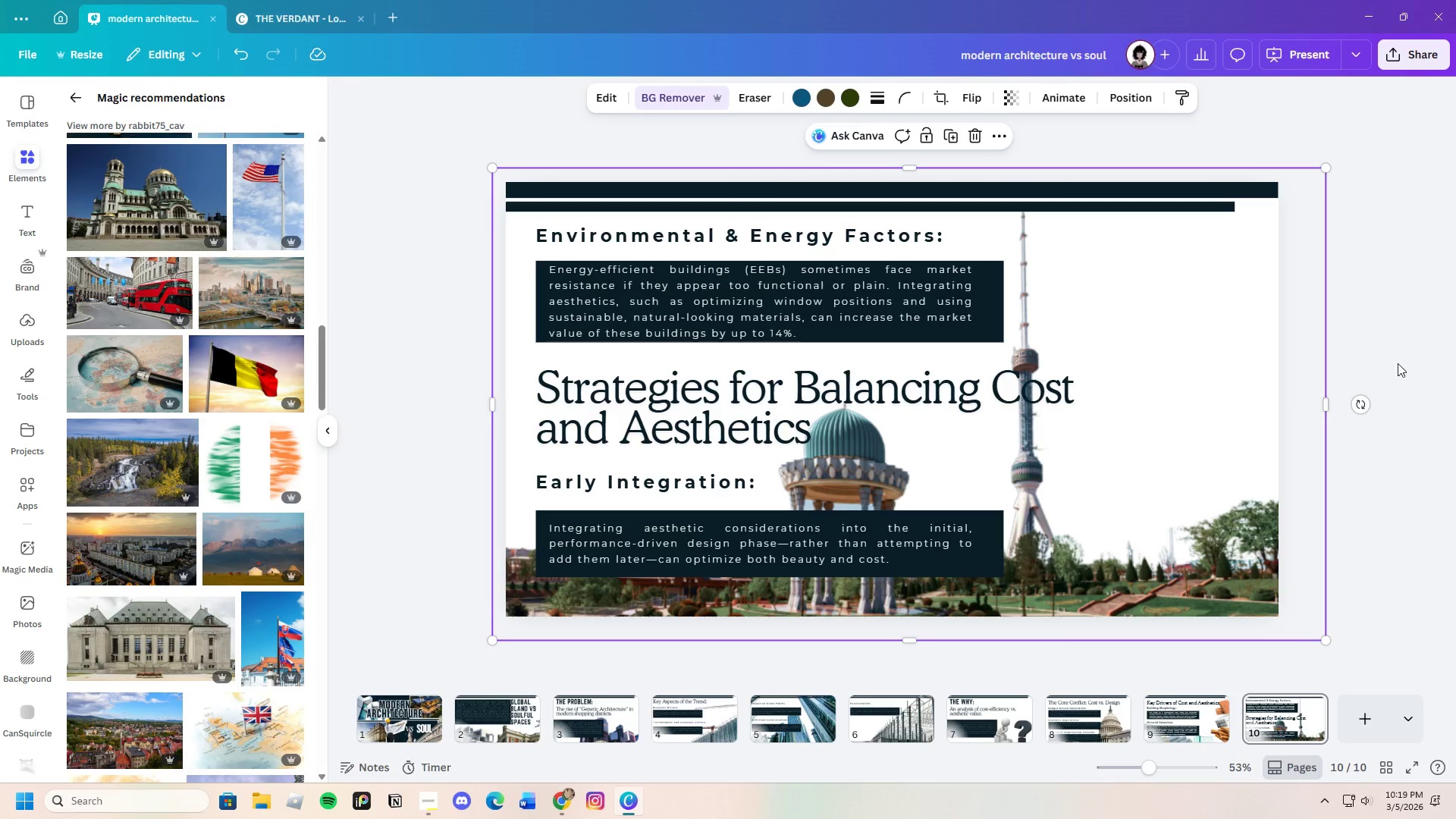 
left_click([1406, 364])
 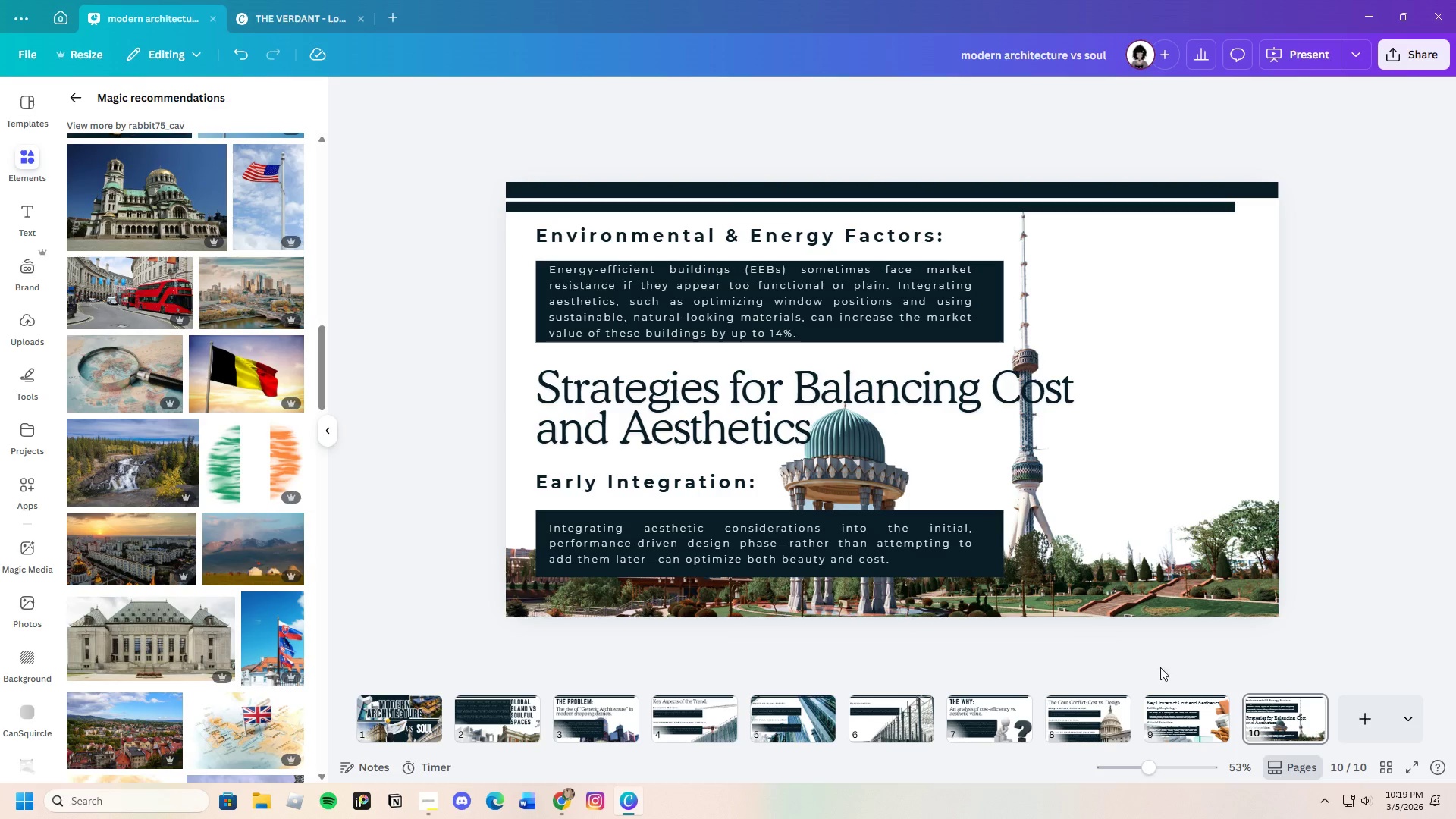 
scroll: coordinate [1185, 730], scroll_direction: up, amount: 3.0
 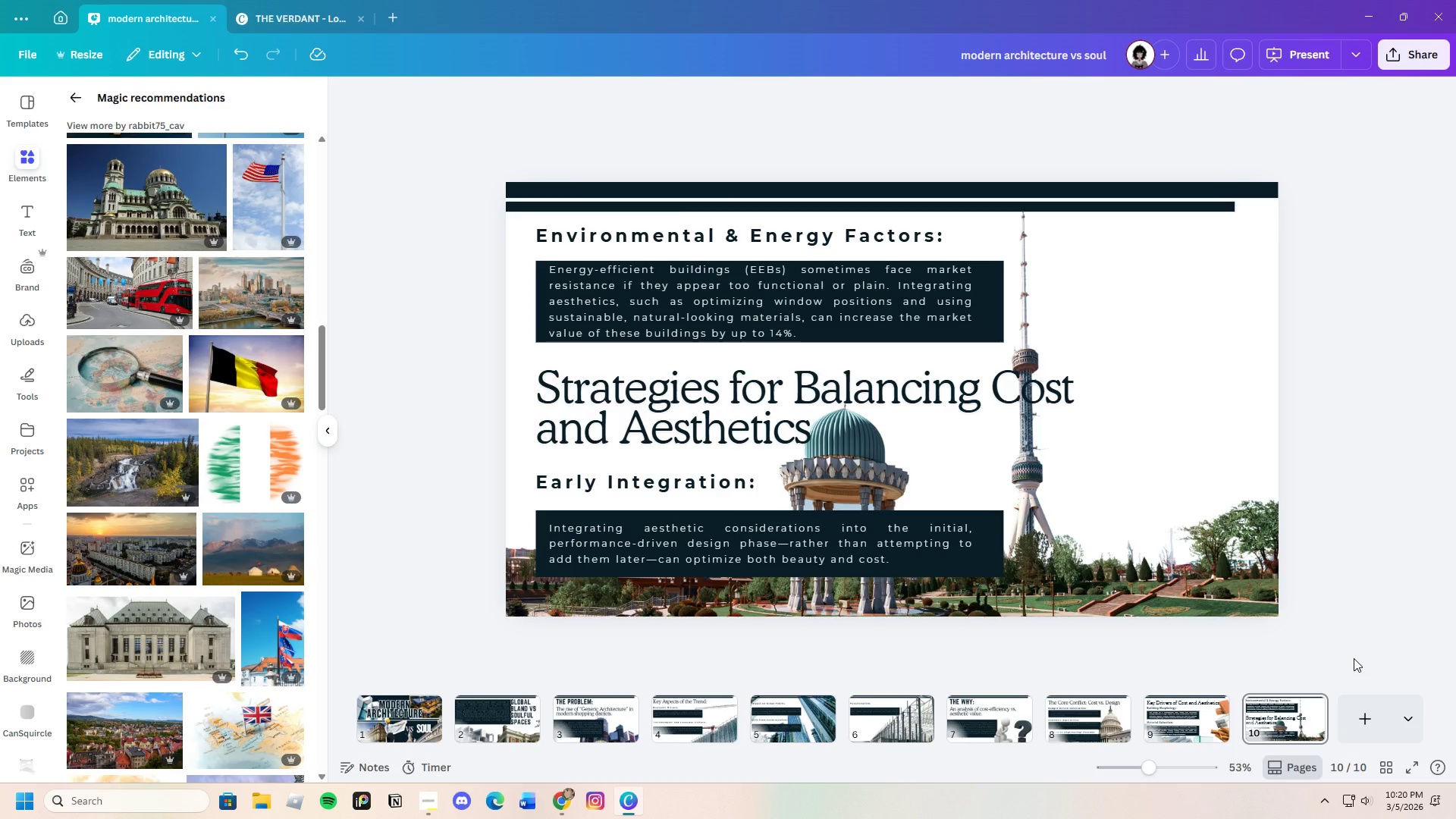 
wait(11.52)
 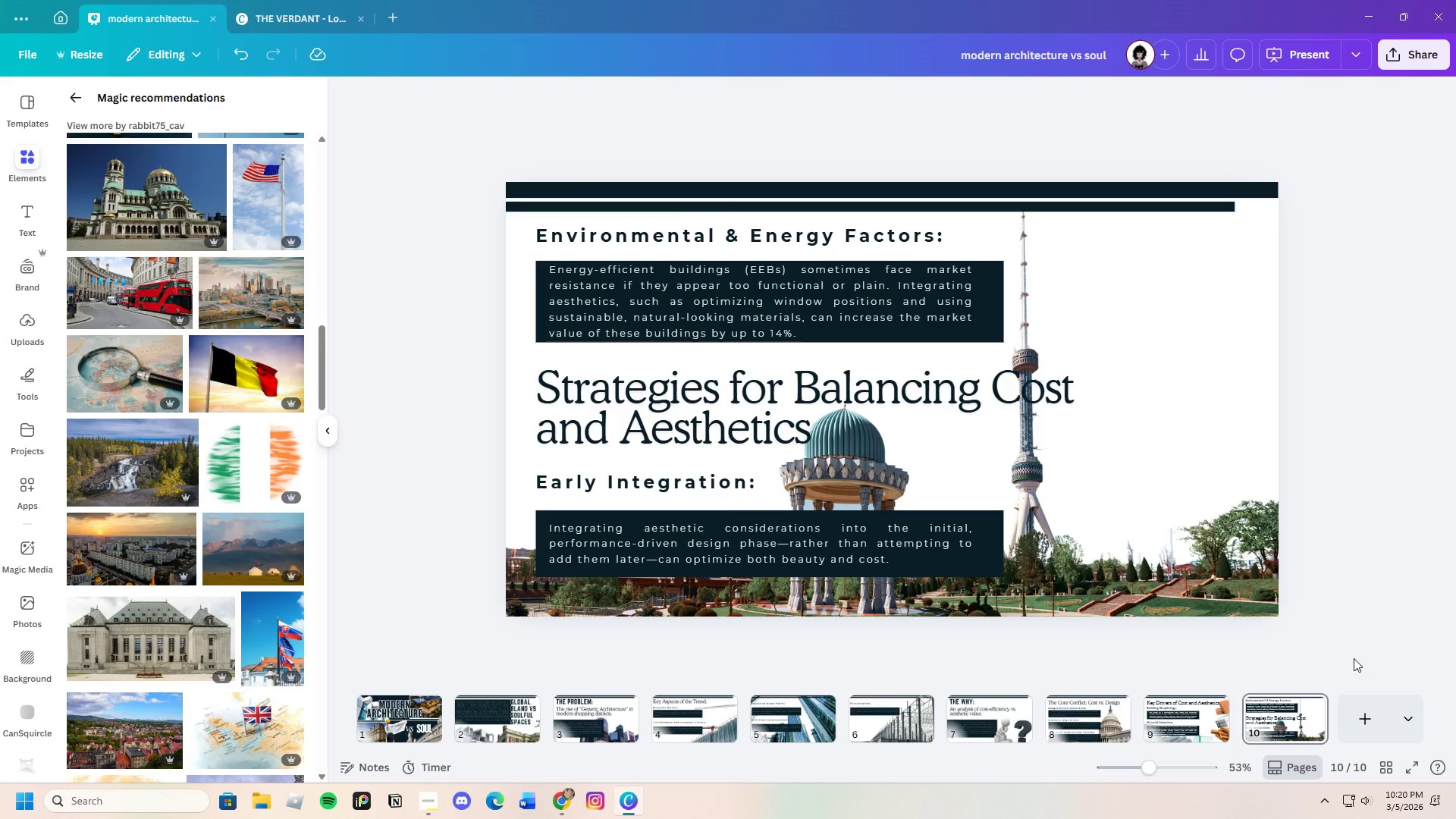 
left_click([1181, 712])
 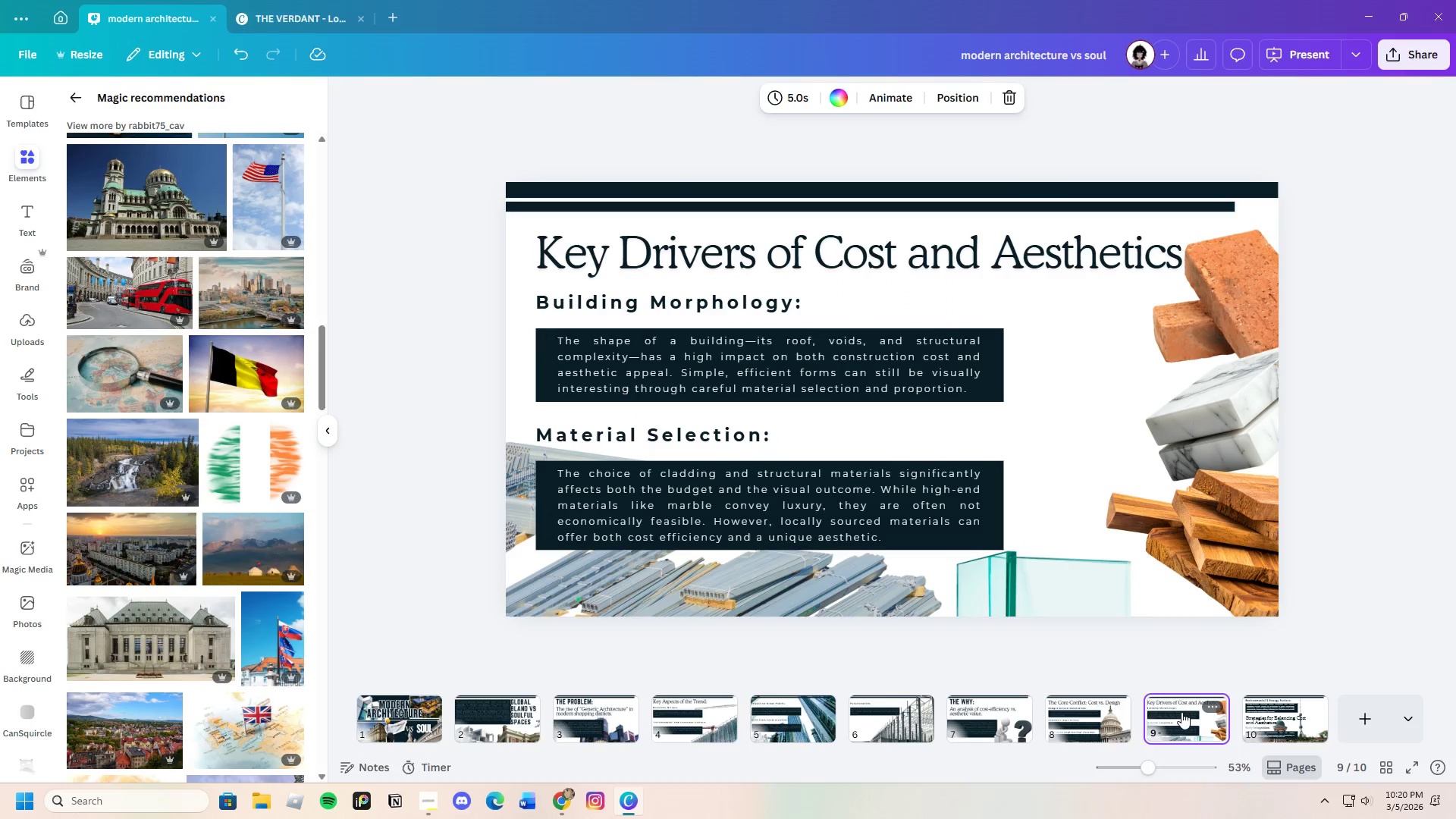 
wait(7.59)
 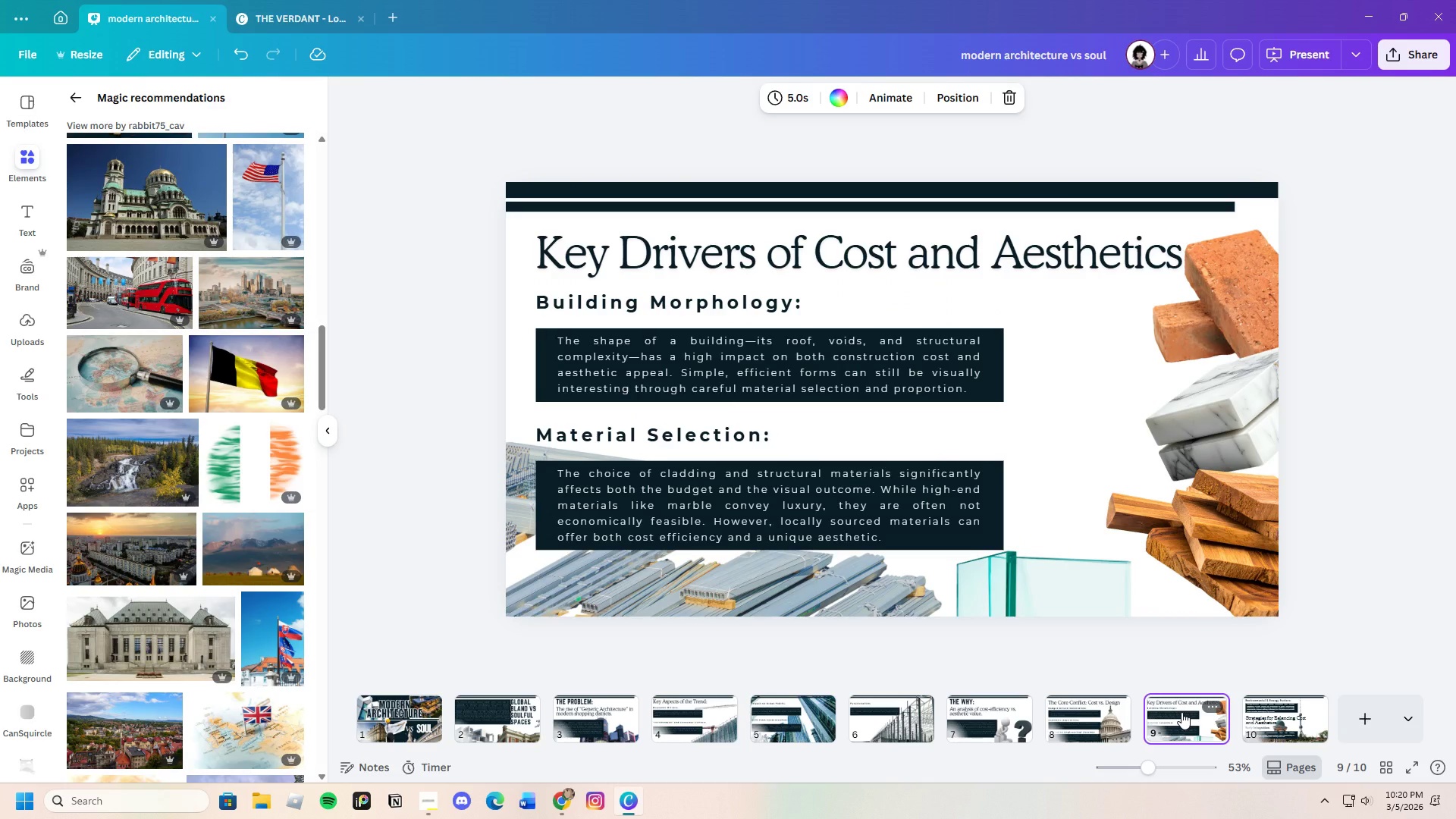 
left_click([1288, 717])
 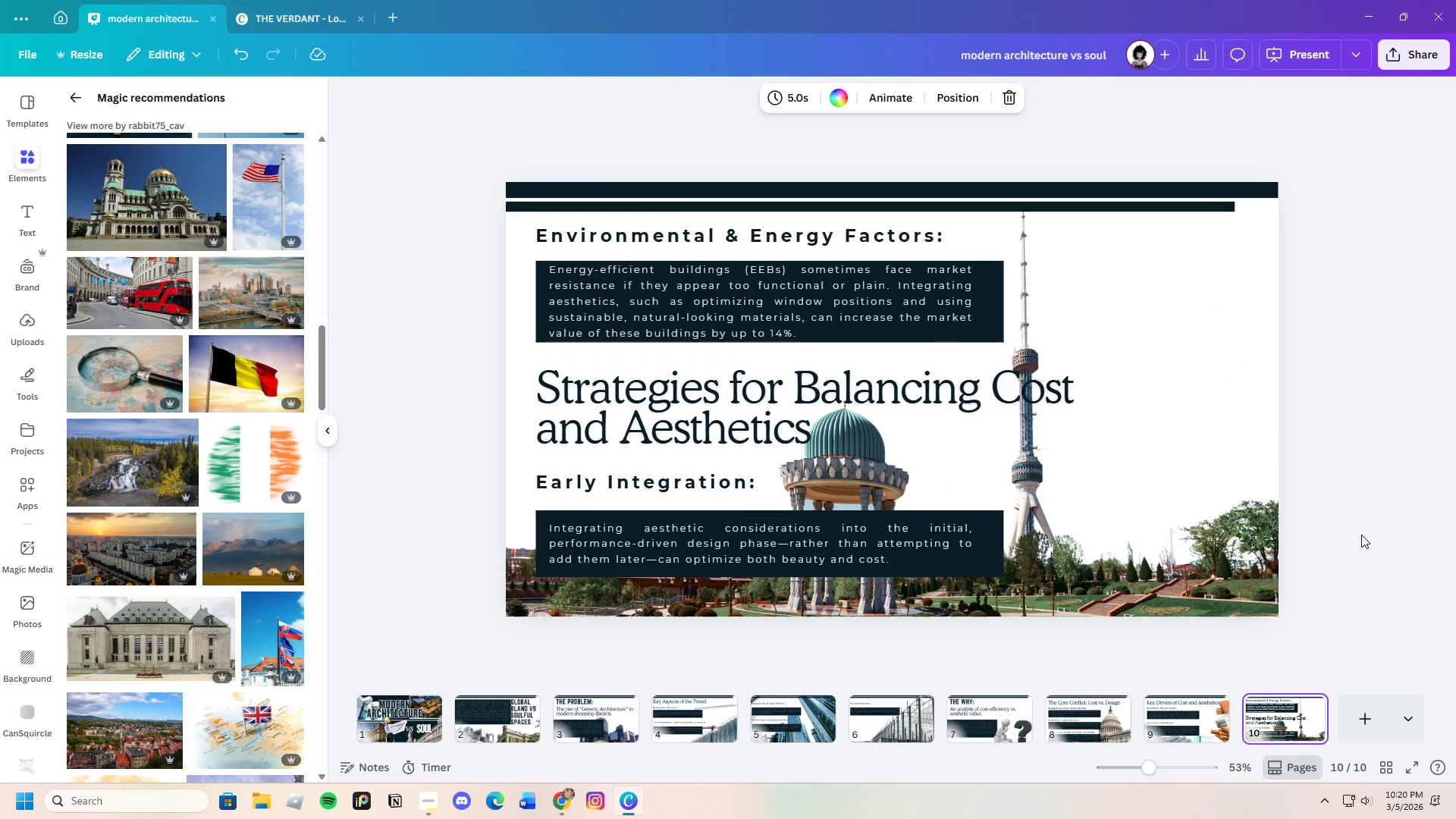 
wait(5.19)
 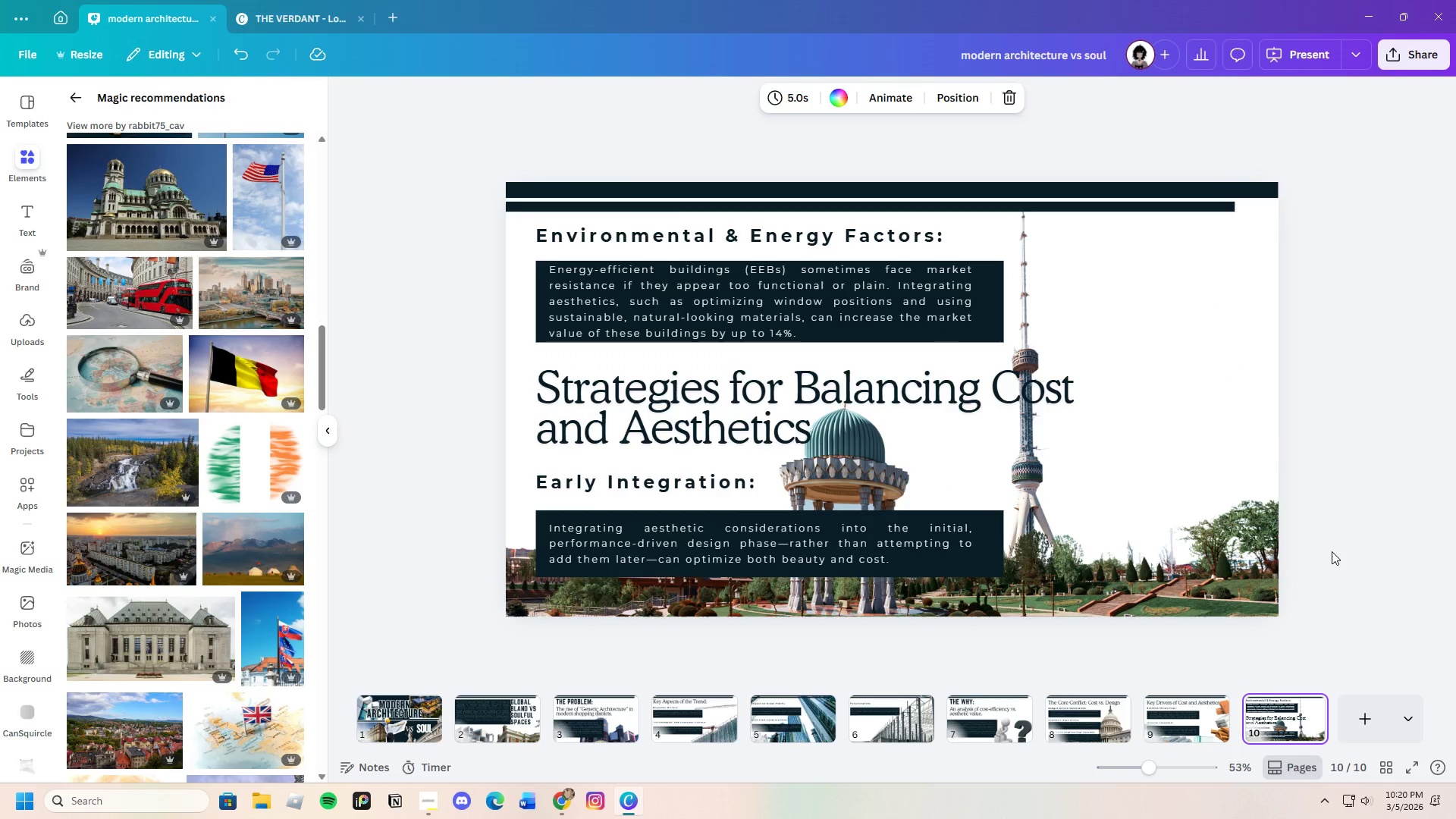 
left_click([679, 718])
 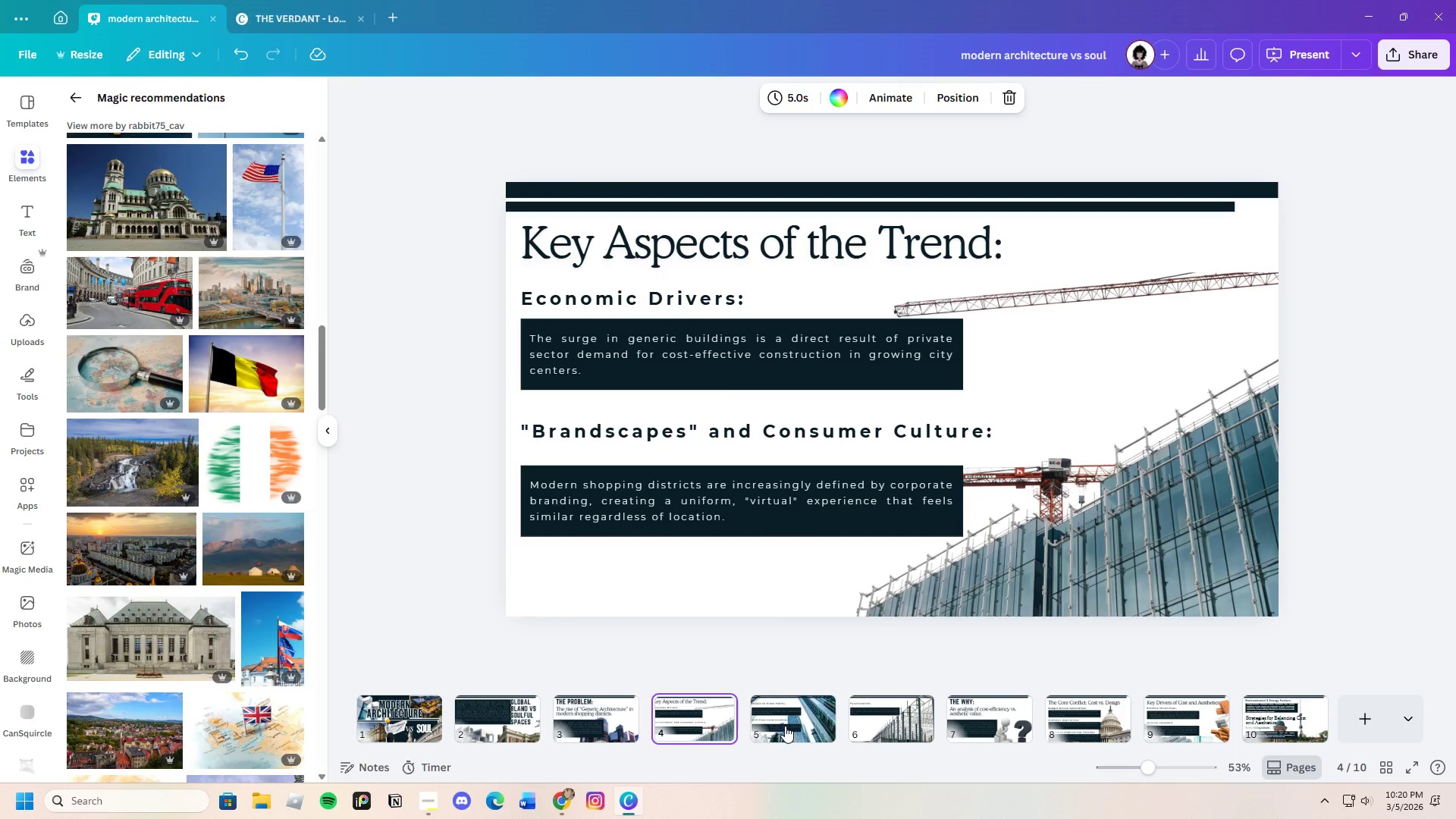 
left_click([810, 724])
 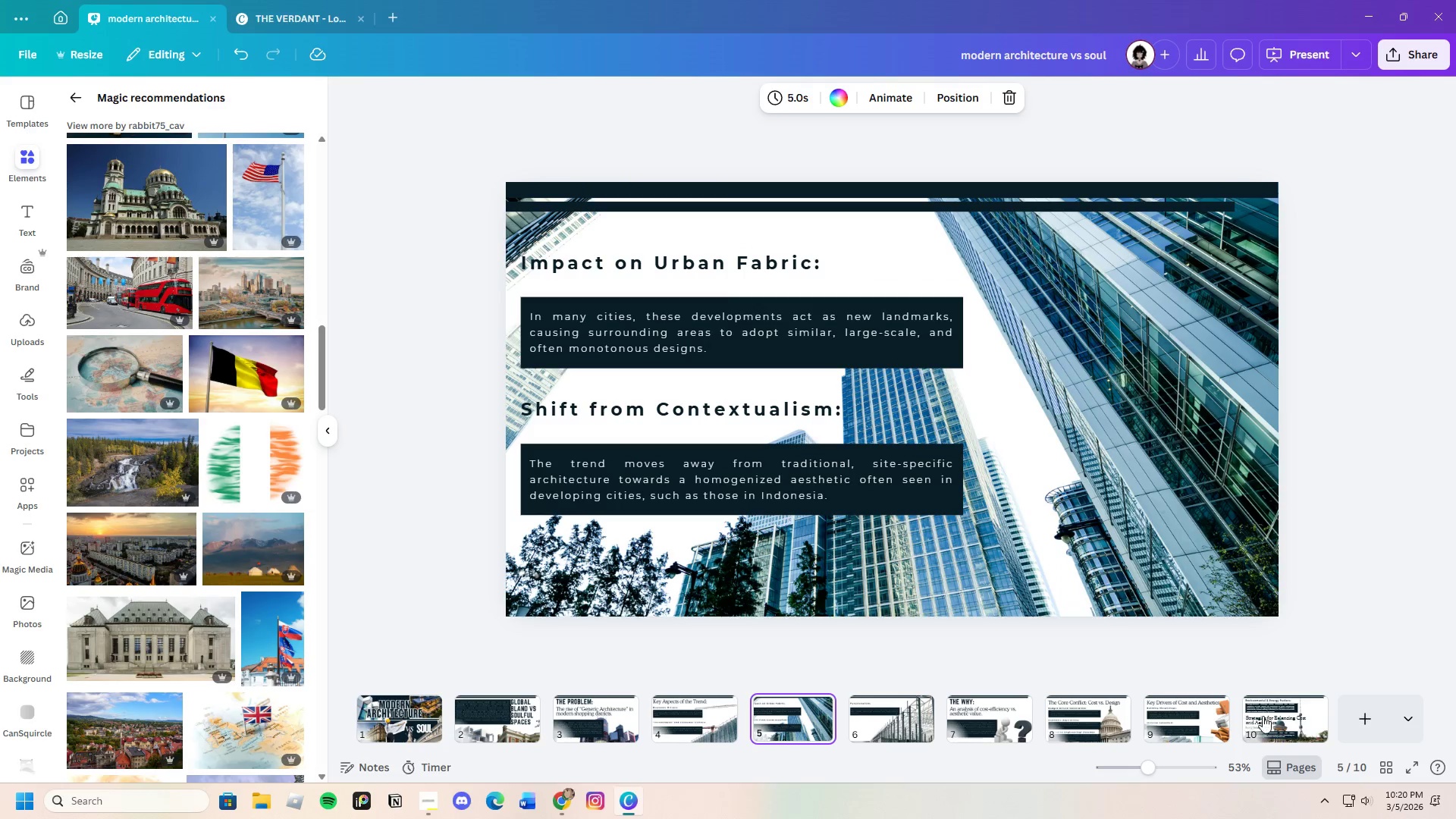 
left_click([1301, 731])
 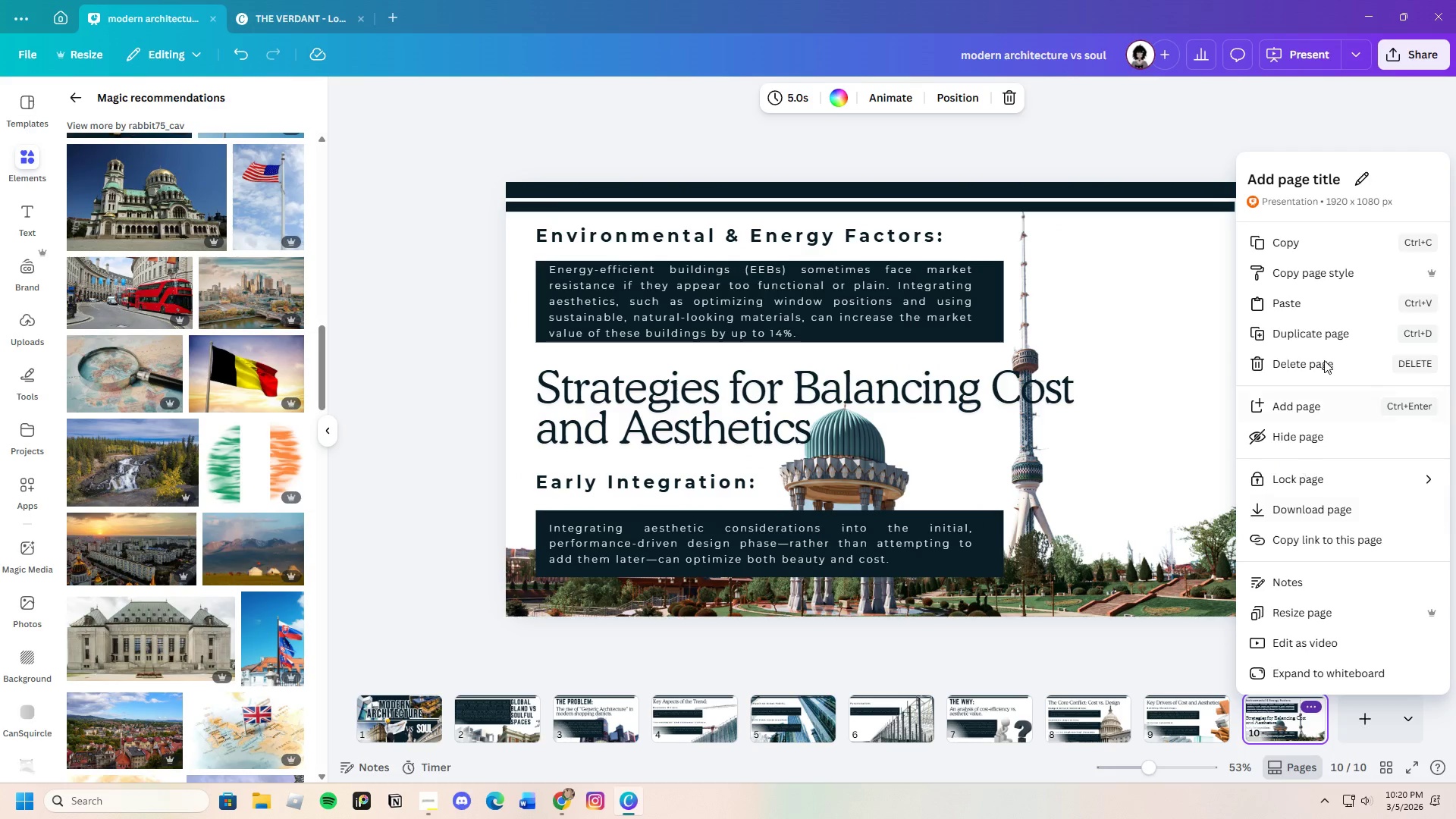 
scroll: coordinate [1240, 735], scroll_direction: up, amount: 3.0
 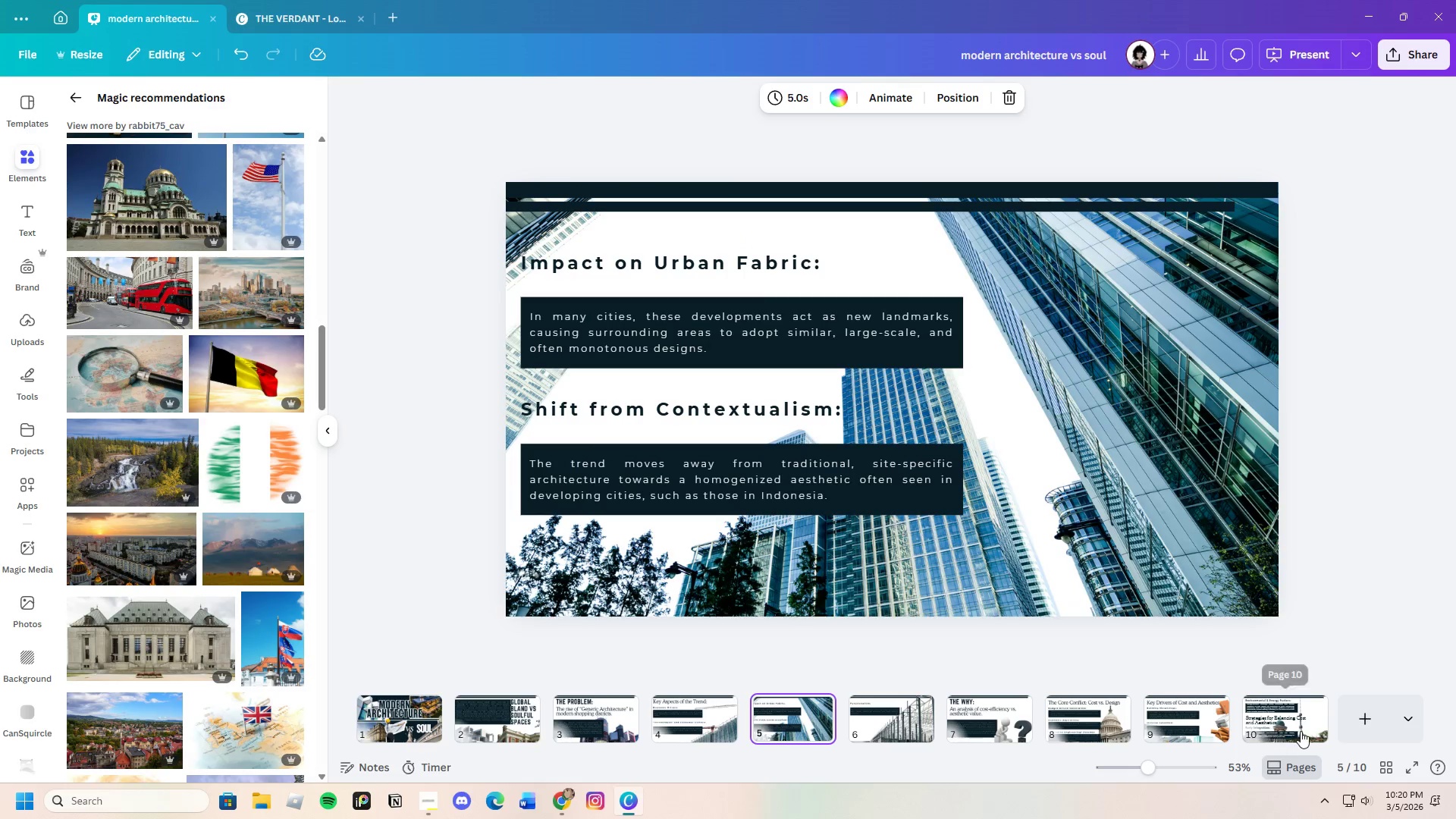 
left_click([1328, 329])
 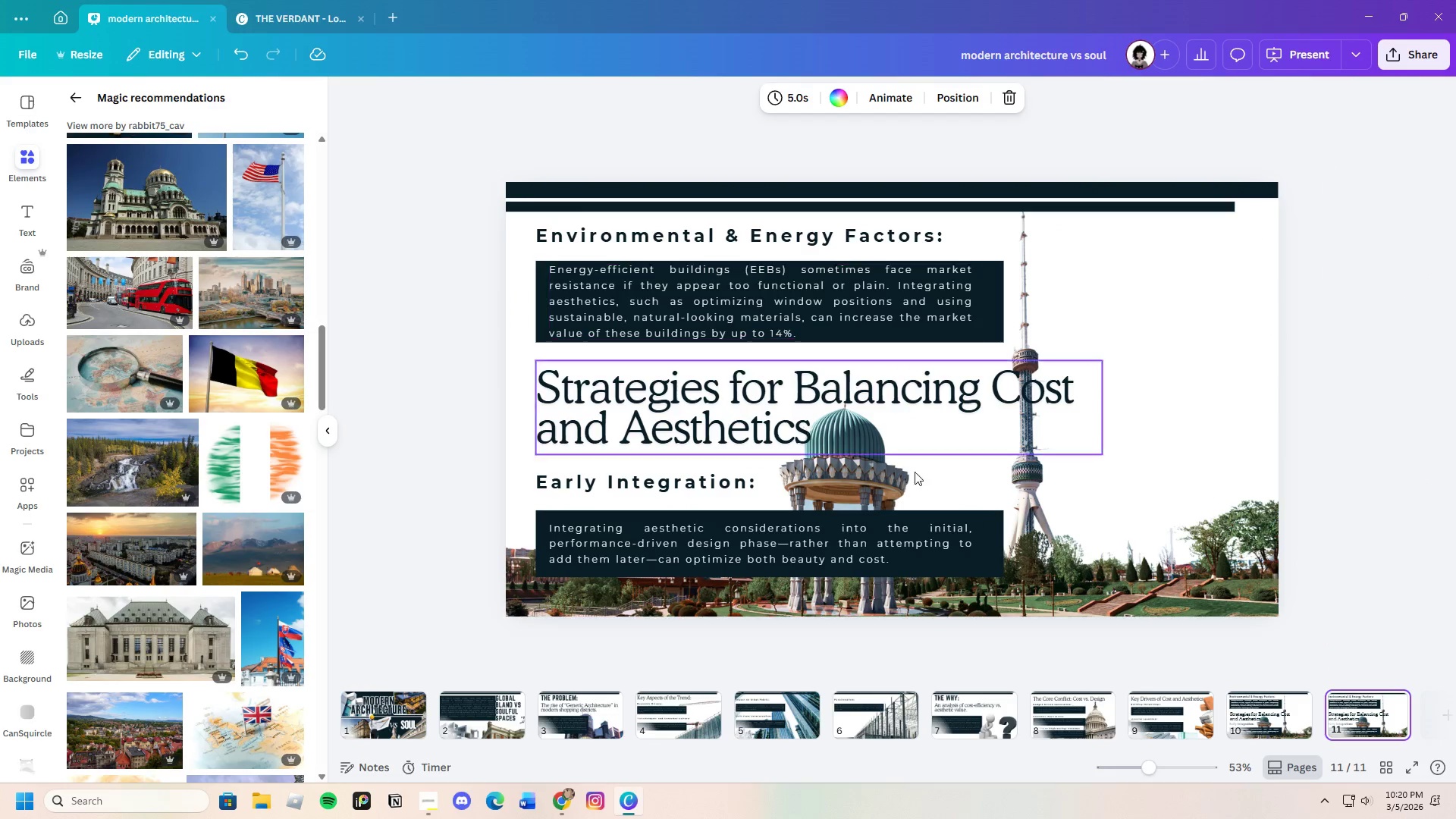 
left_click([760, 410])
 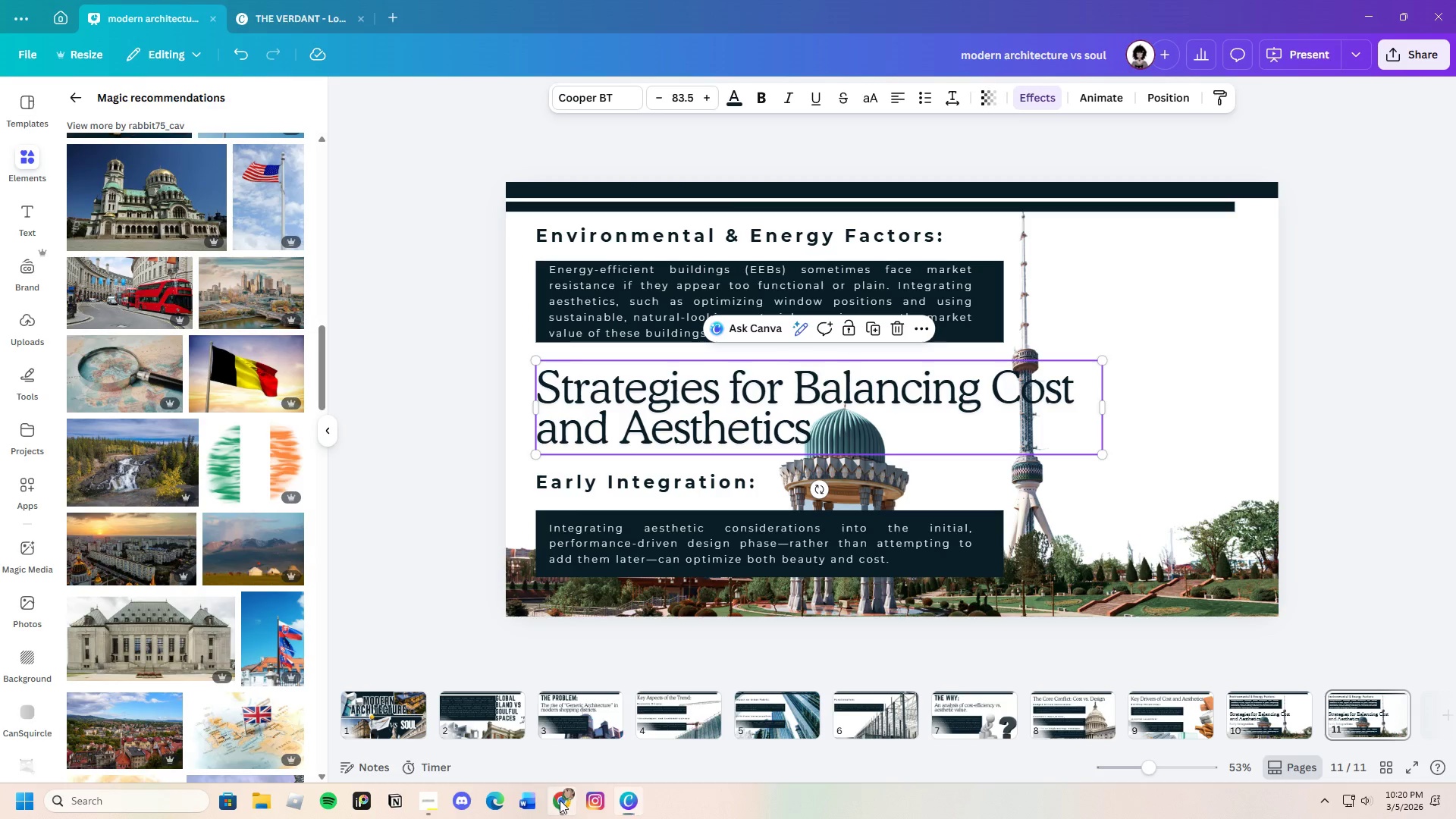 
scroll: coordinate [433, 522], scroll_direction: down, amount: 1.0
 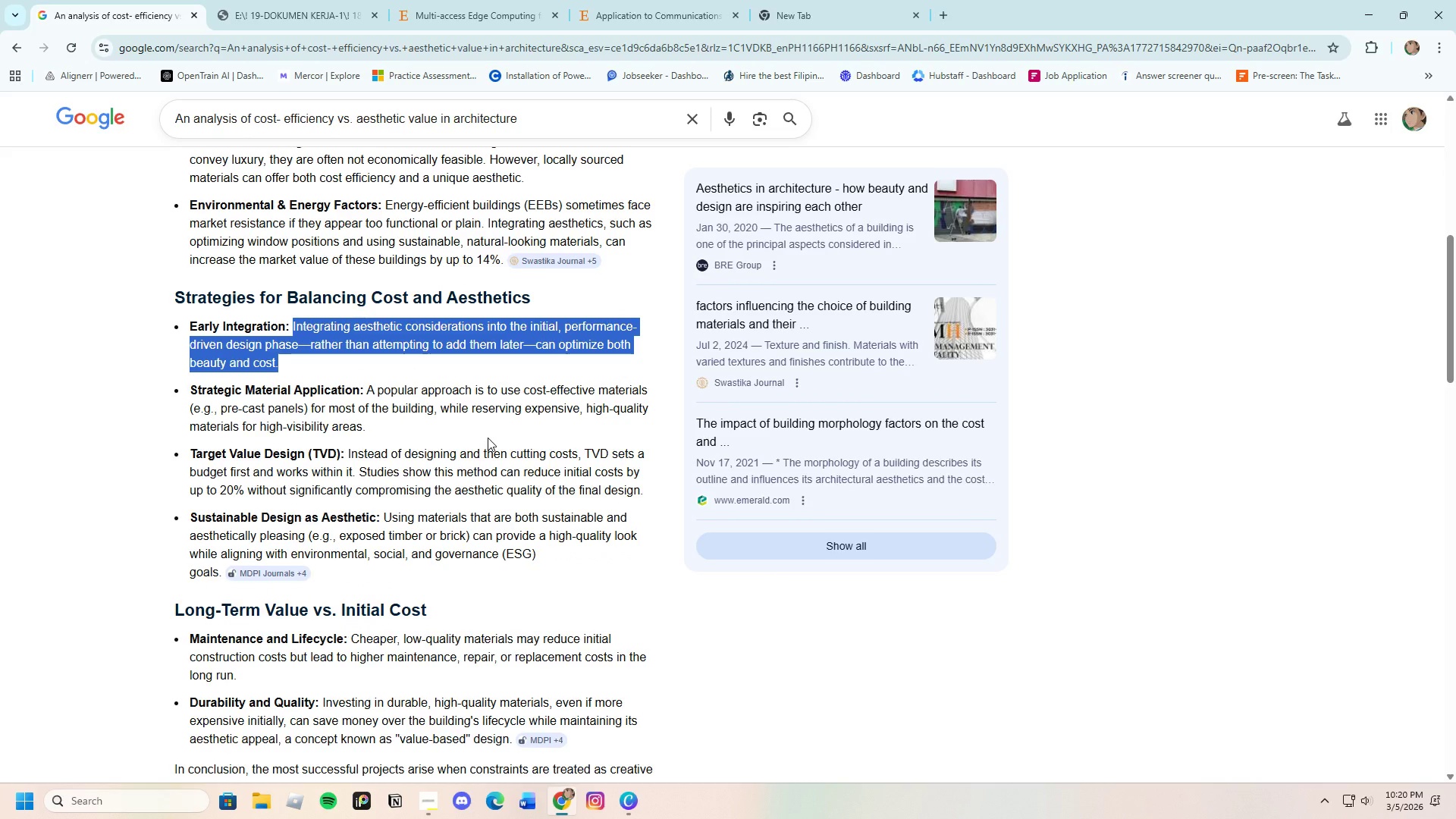 
left_click([488, 438])
 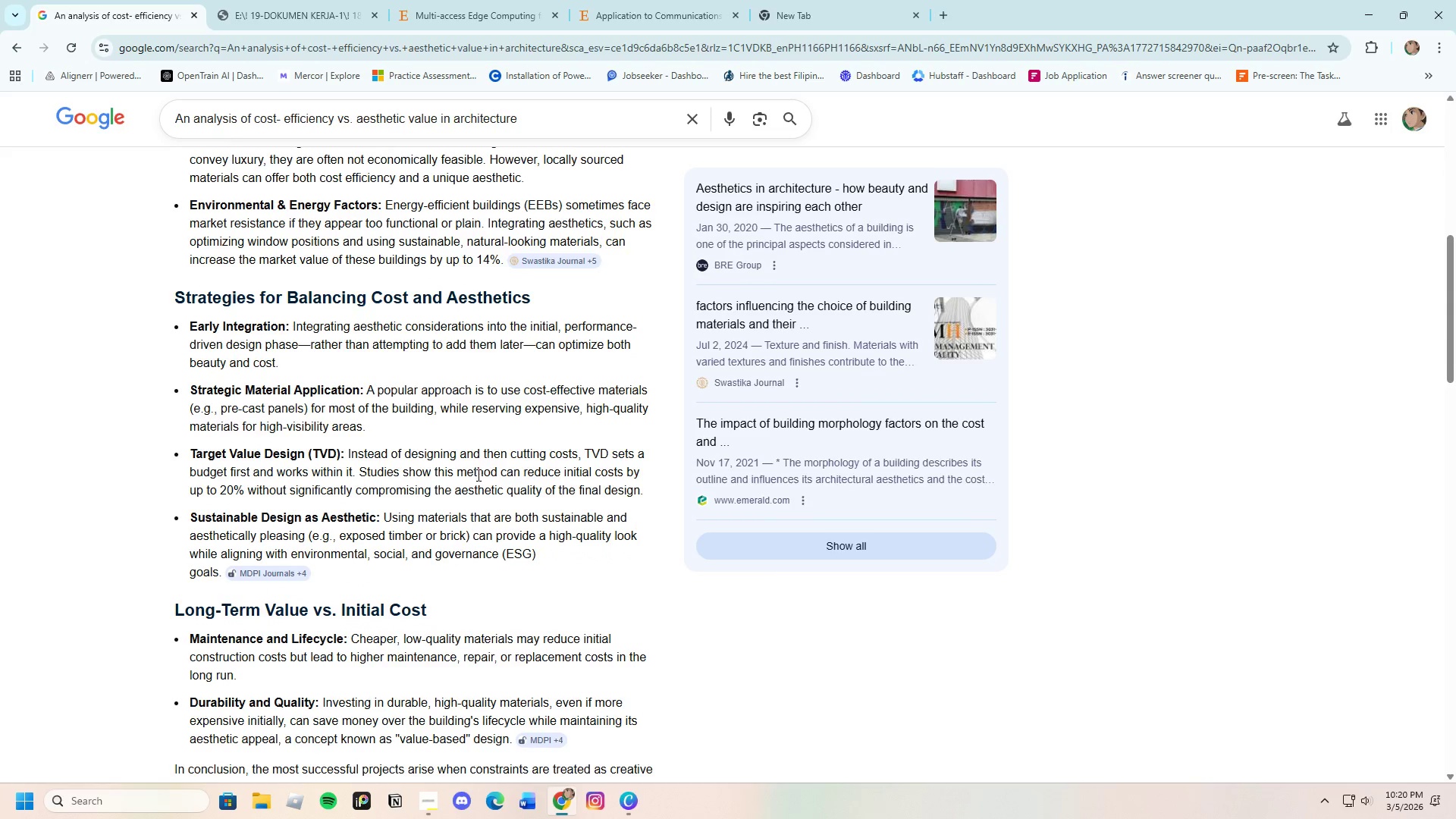 
left_click([626, 802])
 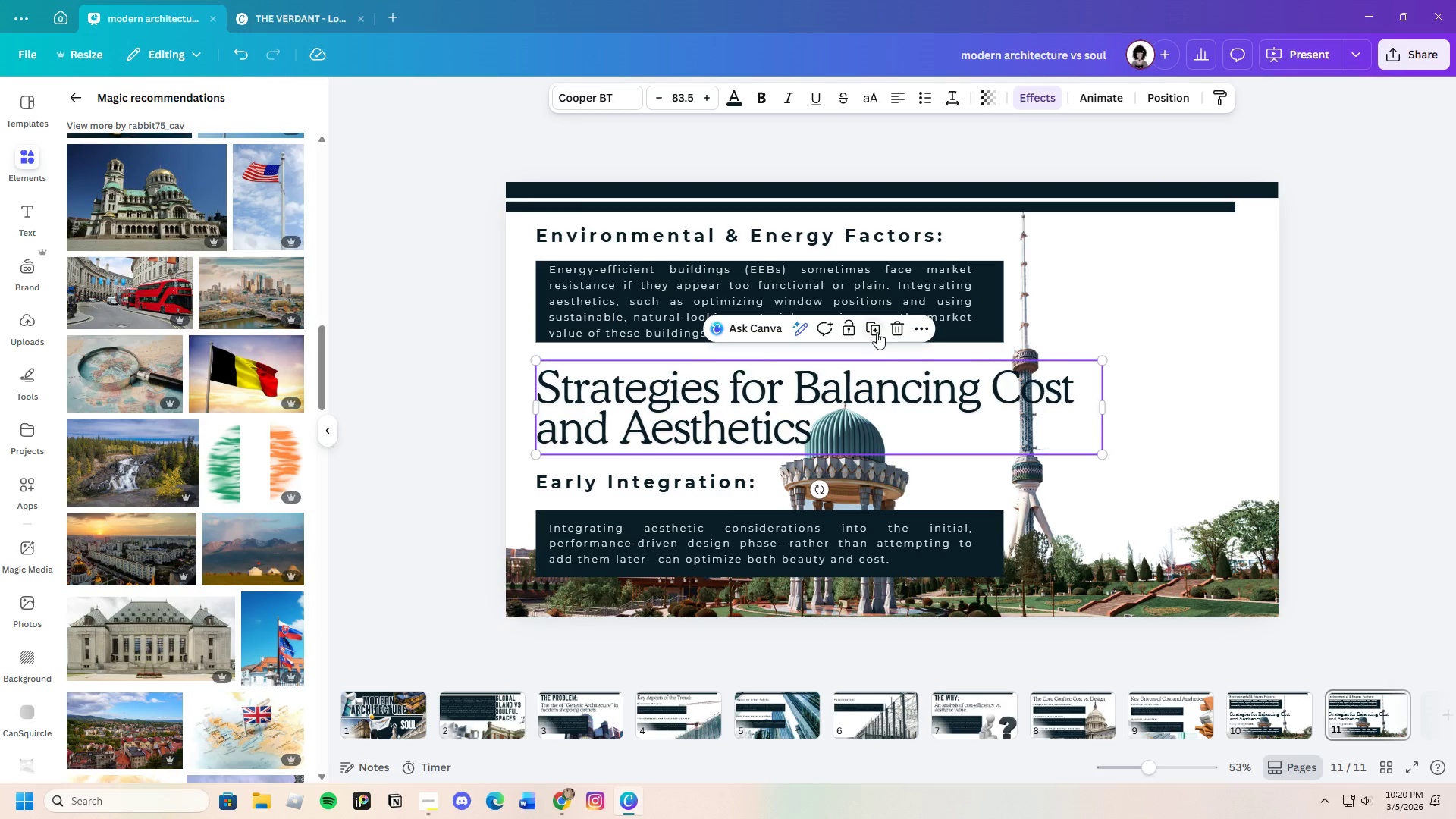 
scroll: coordinate [475, 503], scroll_direction: down, amount: 1.0
 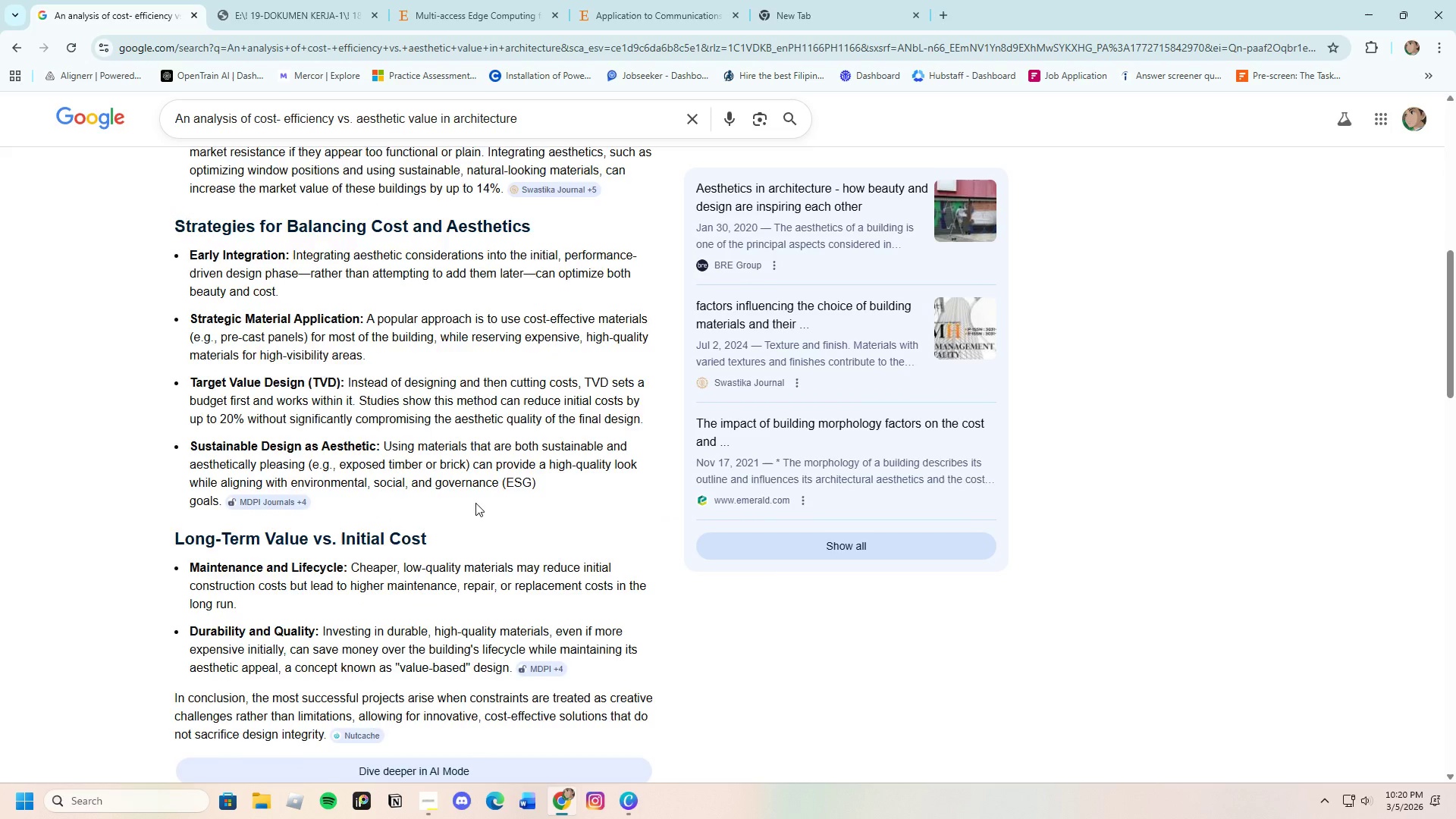 
scroll: coordinate [475, 503], scroll_direction: up, amount: 1.0
 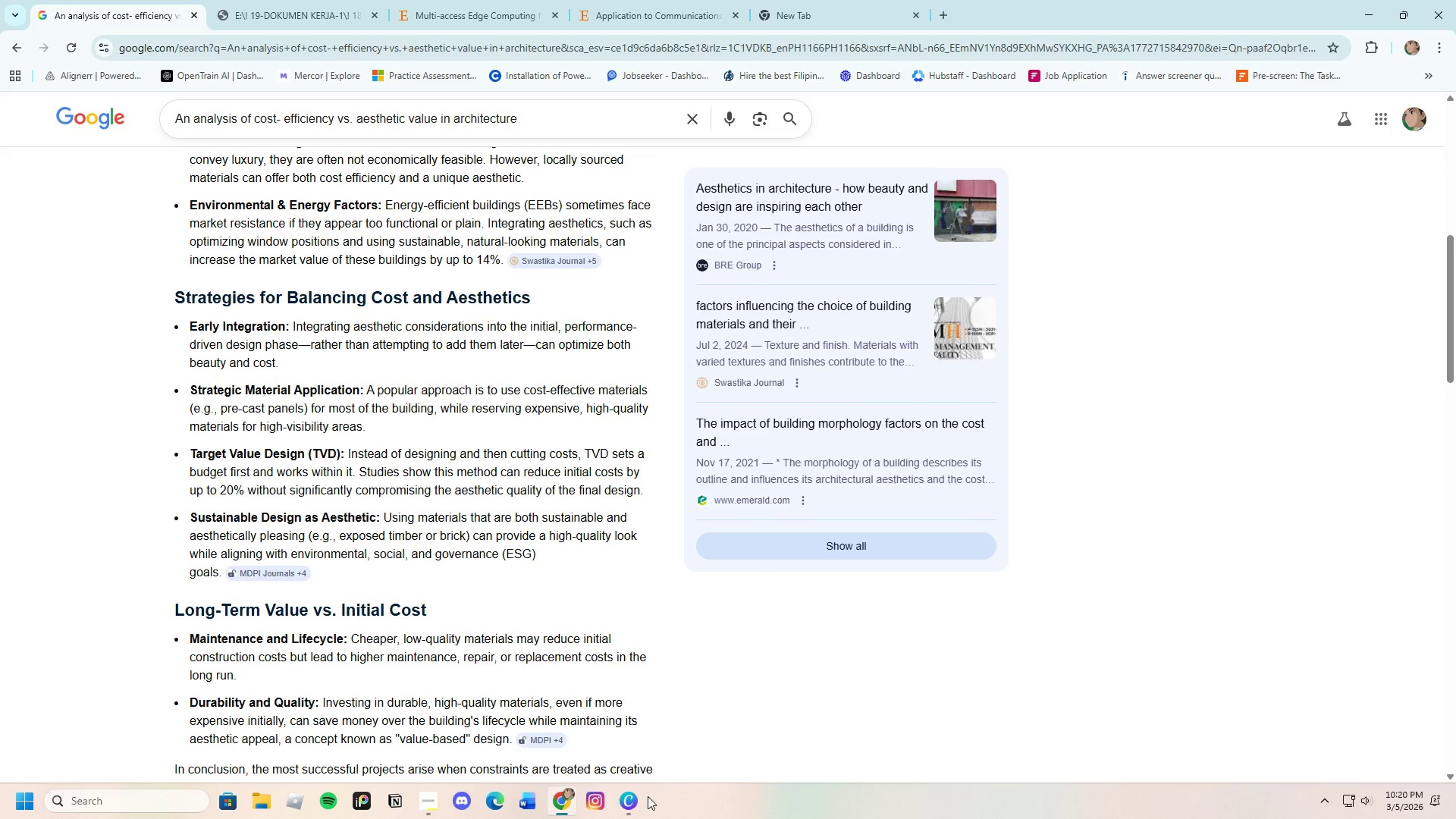 
left_click([896, 324])
 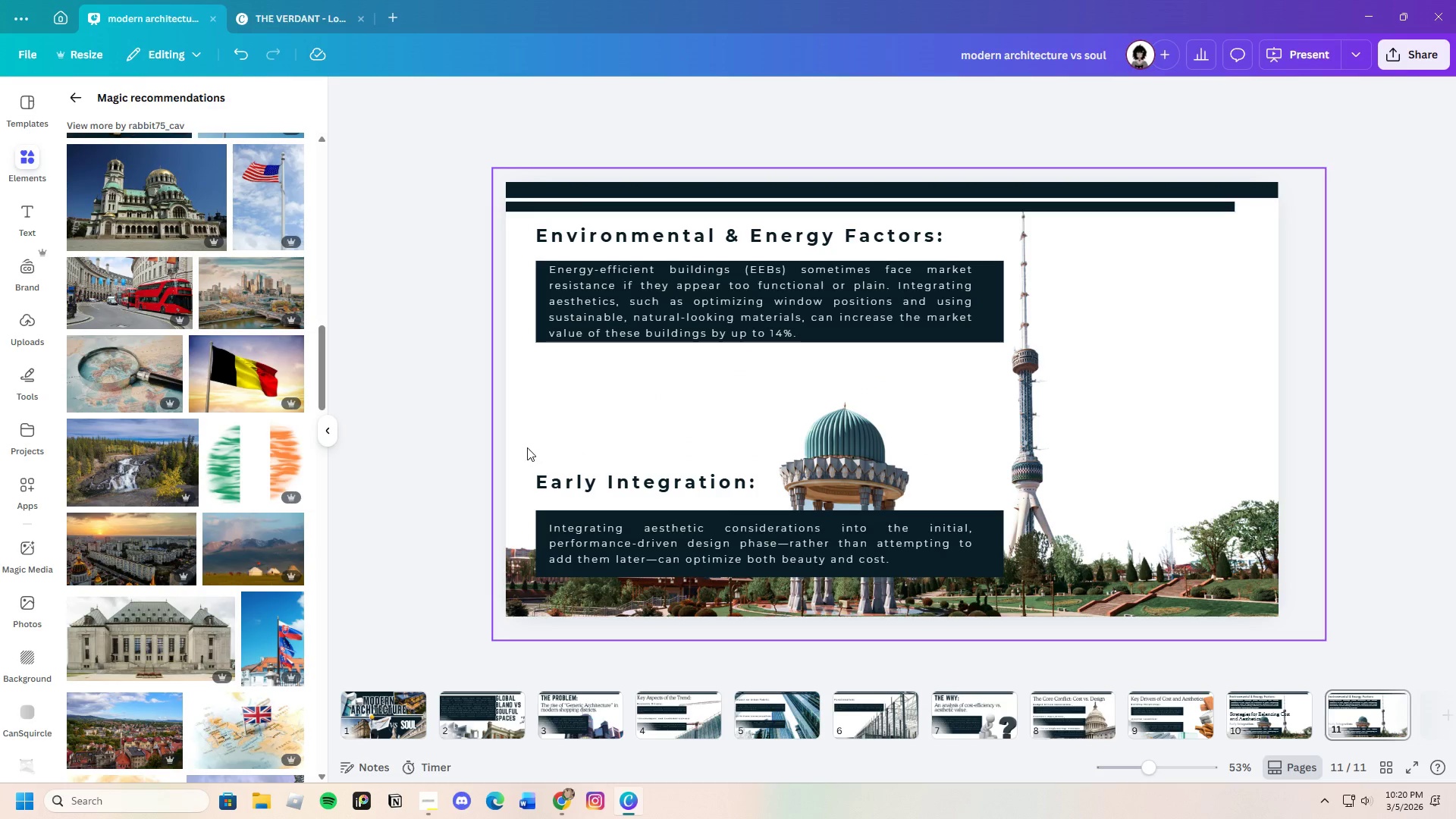 
left_click_drag(start_coordinate=[538, 446], to_coordinate=[802, 545])
 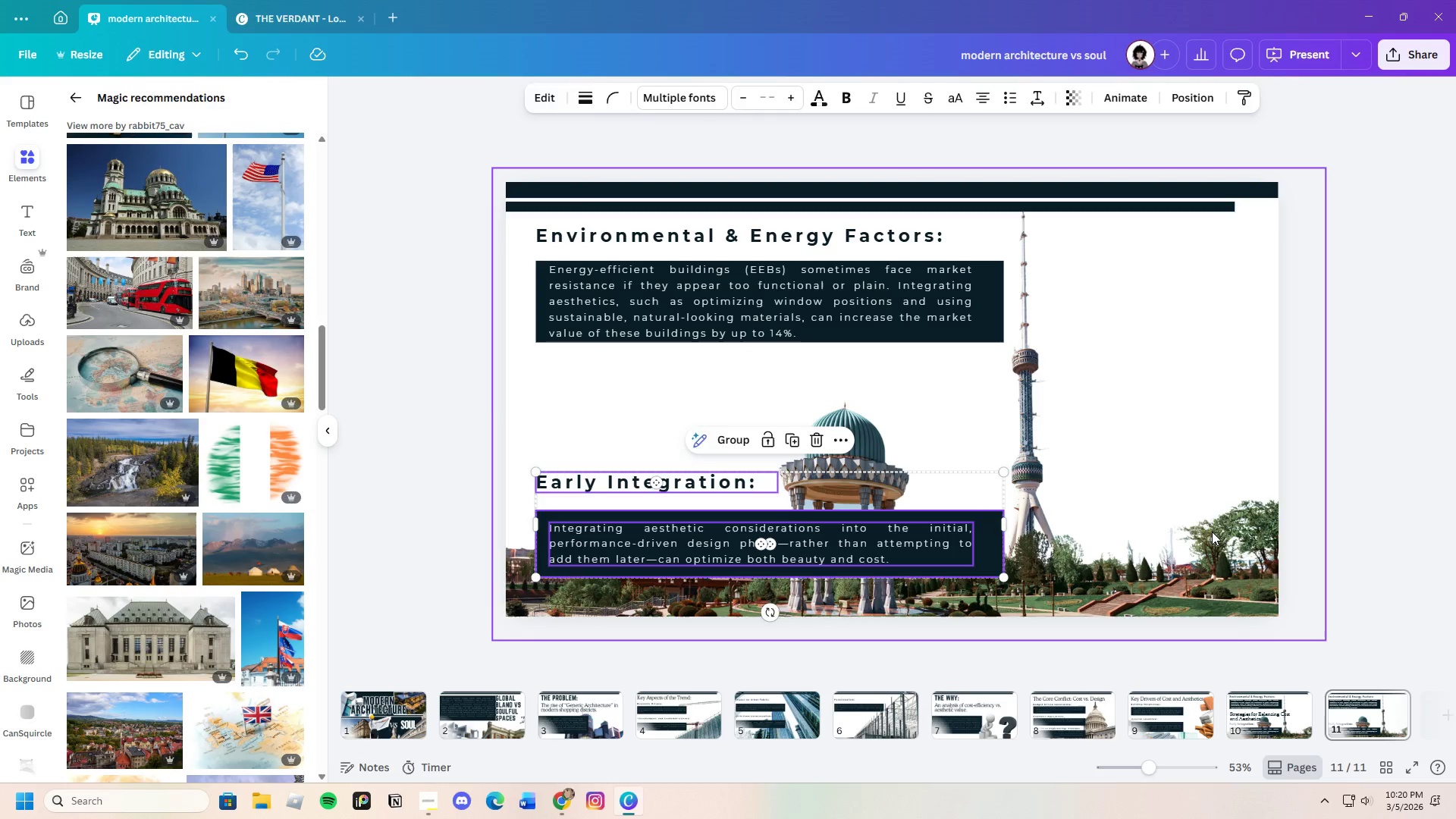 
left_click([1212, 532])
 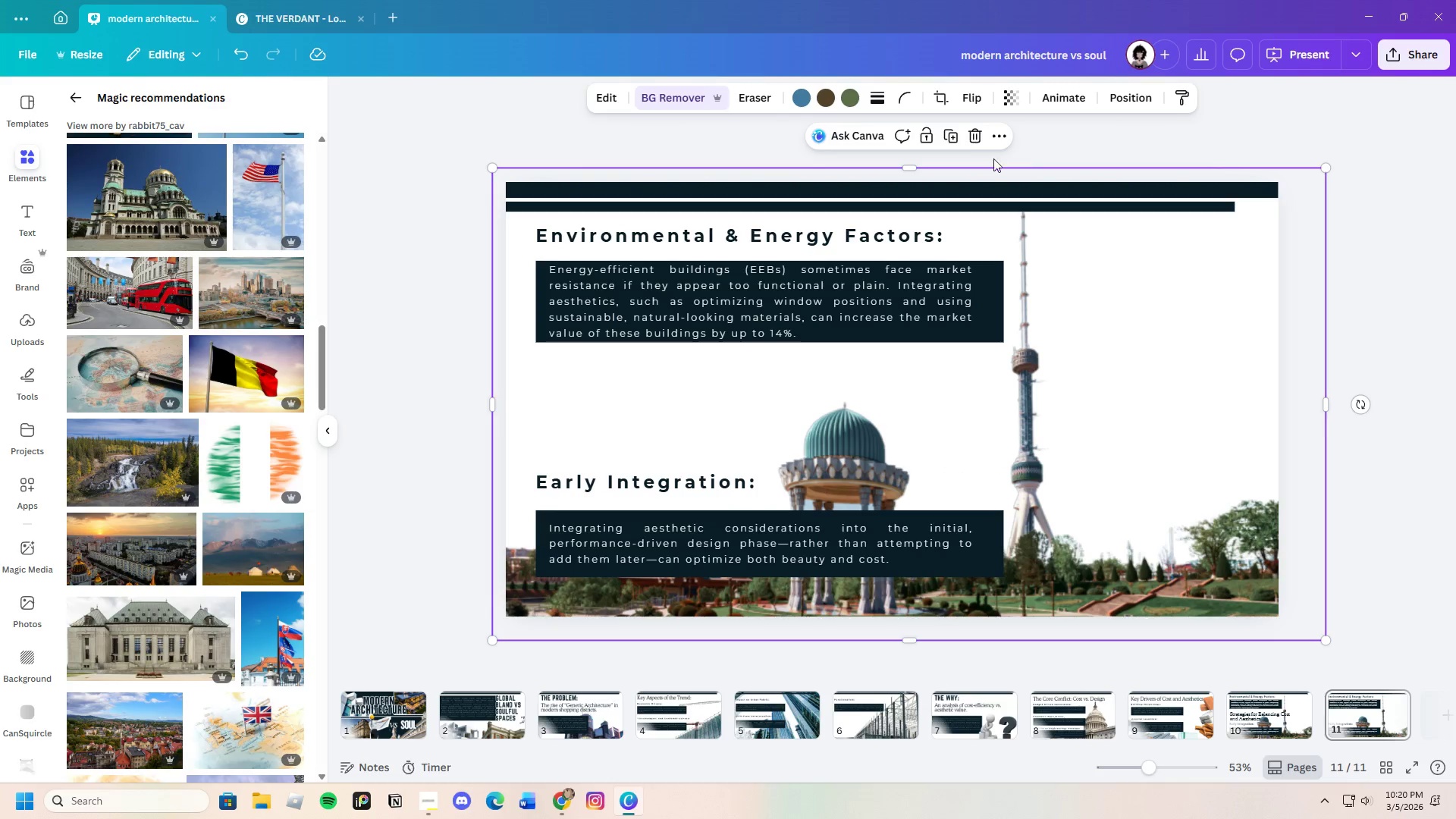 
left_click([974, 137])
 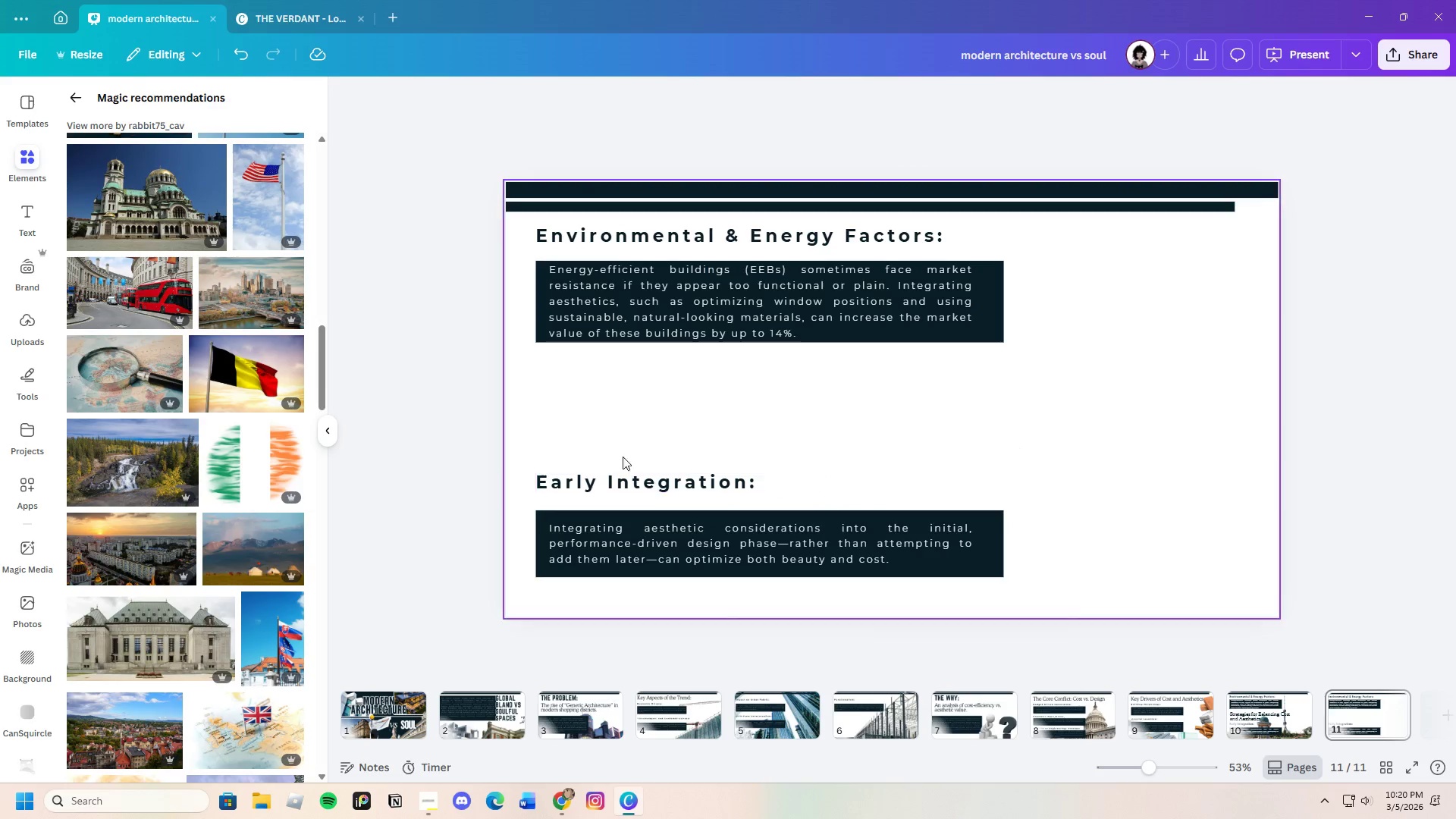 
left_click_drag(start_coordinate=[597, 432], to_coordinate=[779, 565])
 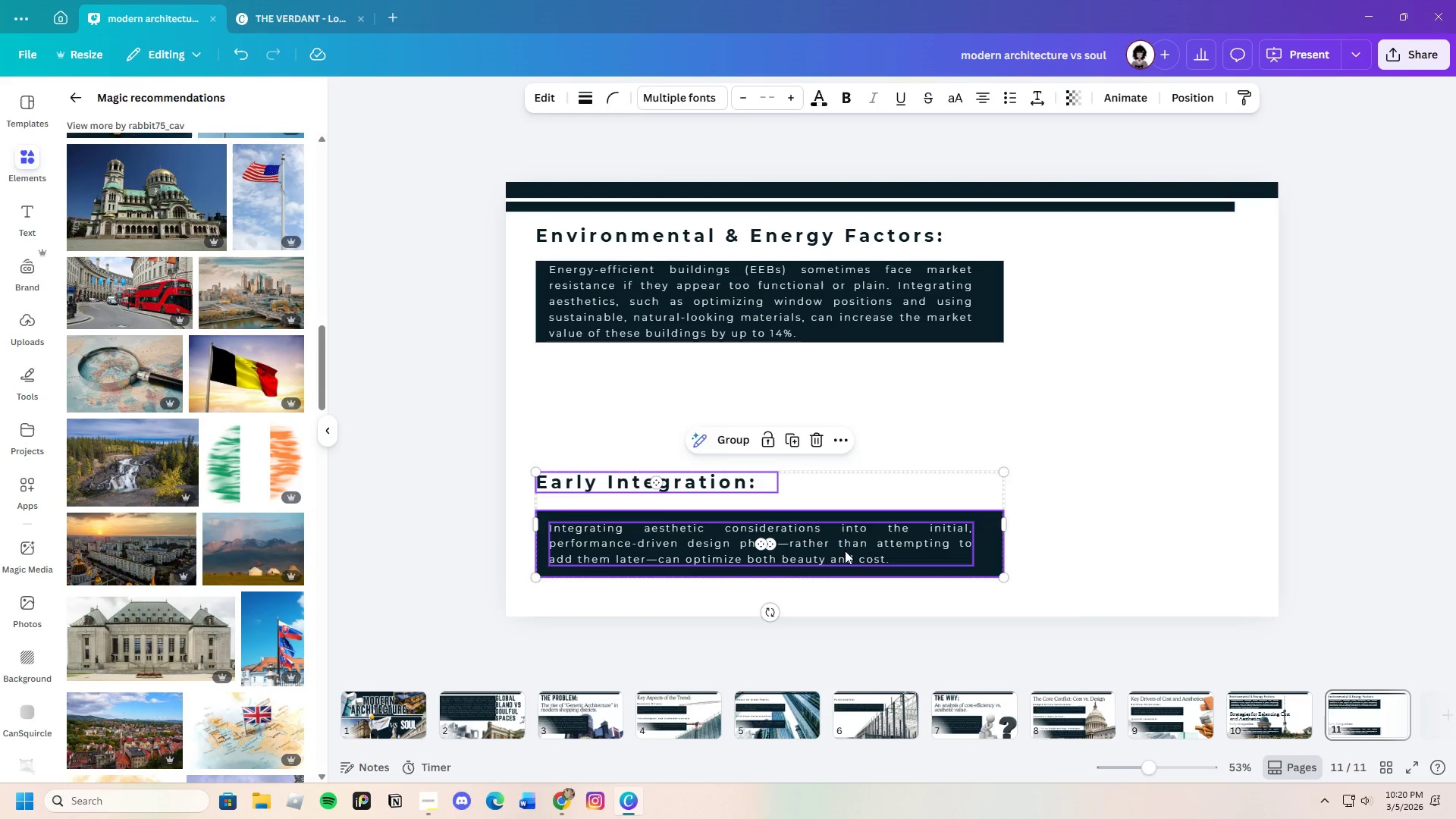 
left_click_drag(start_coordinate=[845, 551], to_coordinate=[845, 438])
 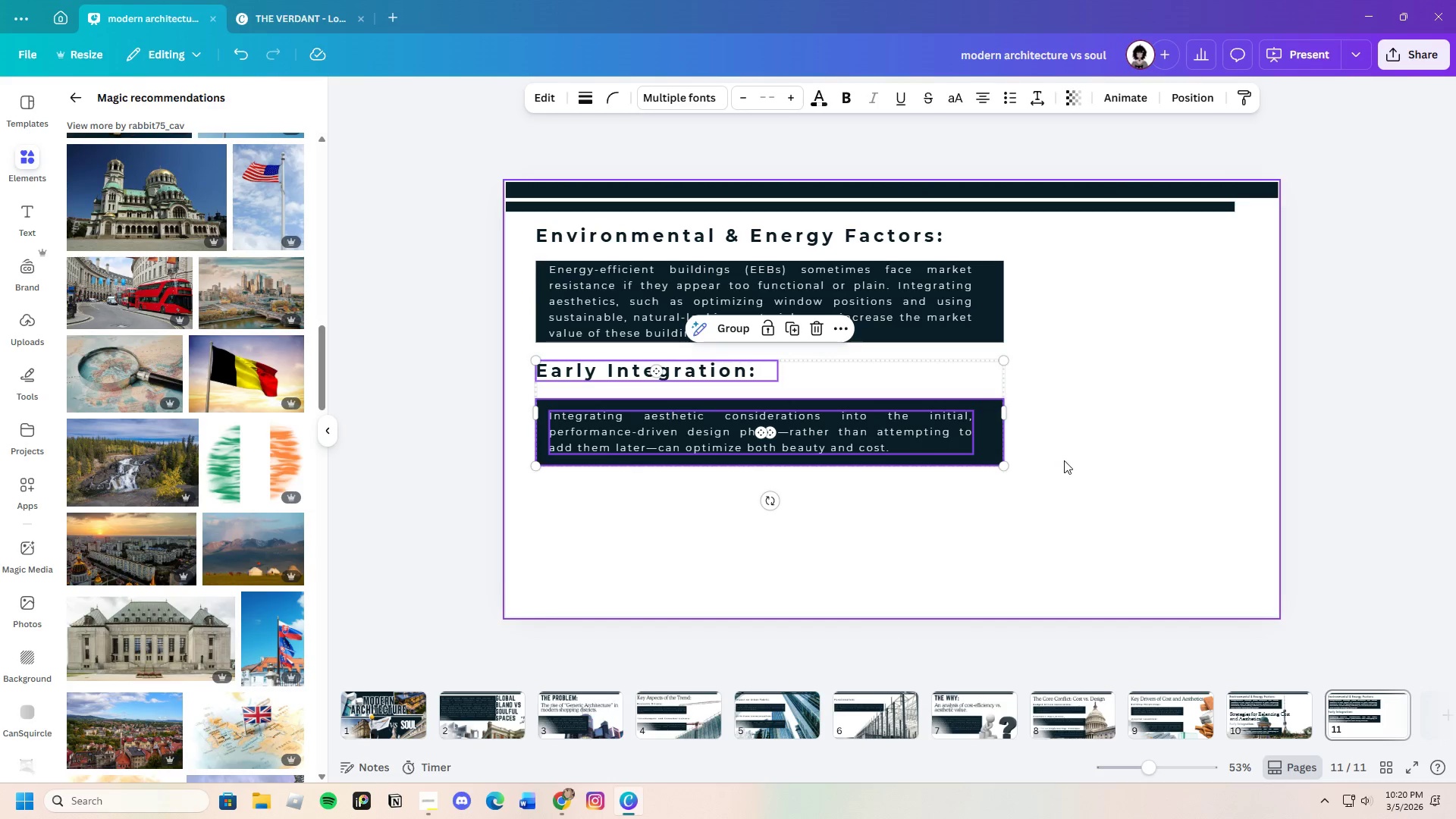 
left_click([1064, 460])
 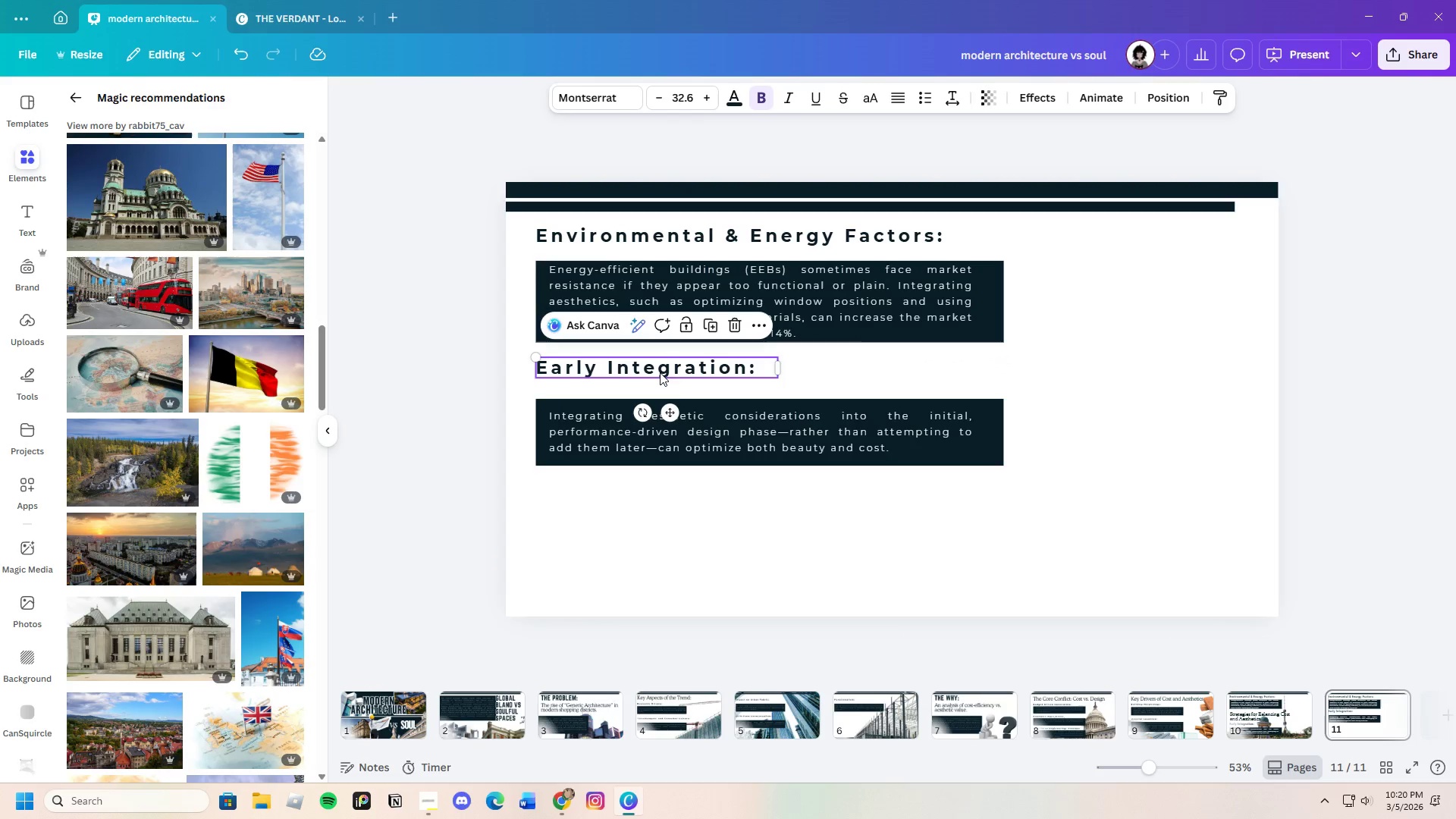 
left_click_drag(start_coordinate=[949, 511], to_coordinate=[591, 400])
 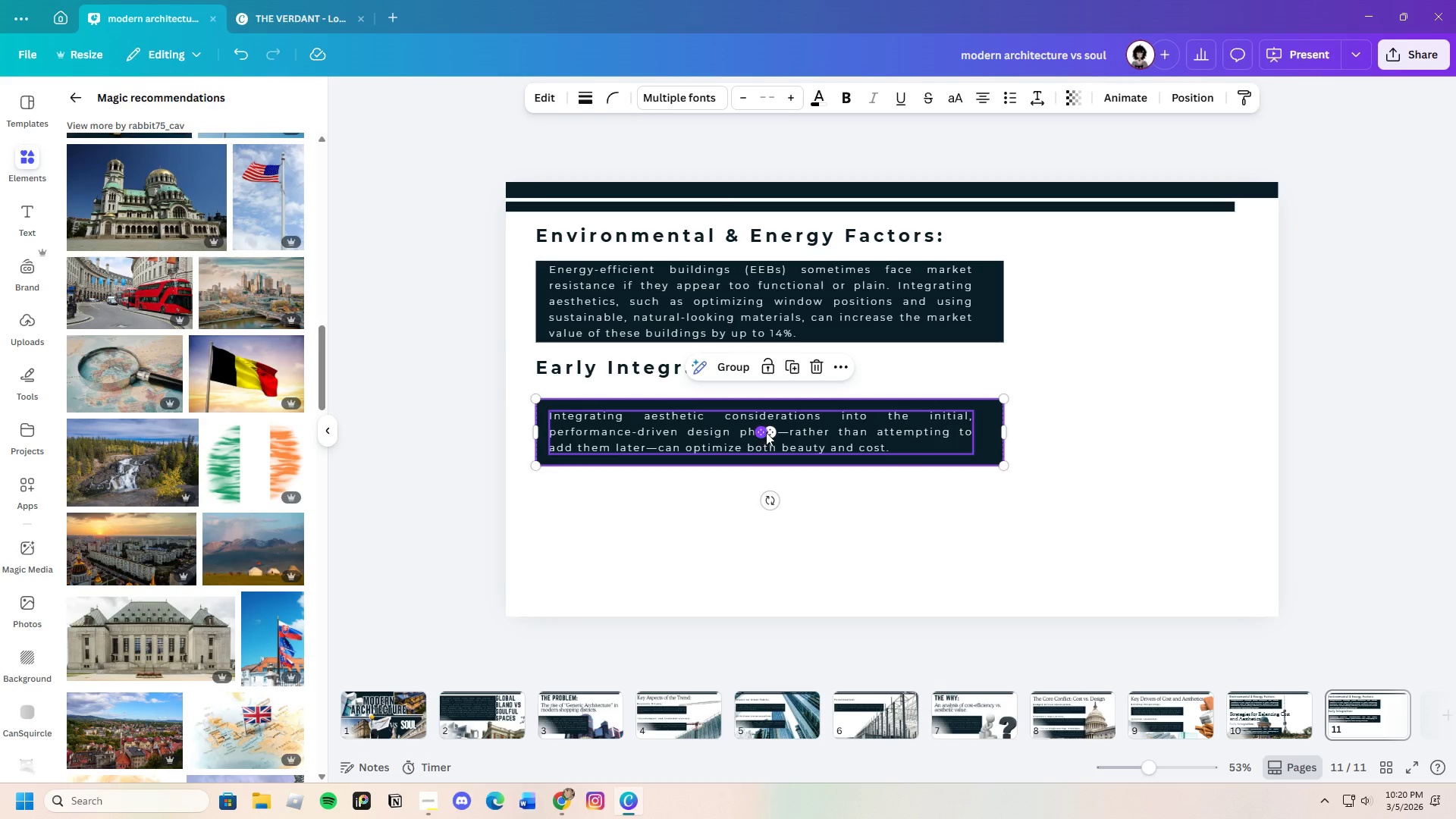 
left_click_drag(start_coordinate=[766, 432], to_coordinate=[762, 419])
 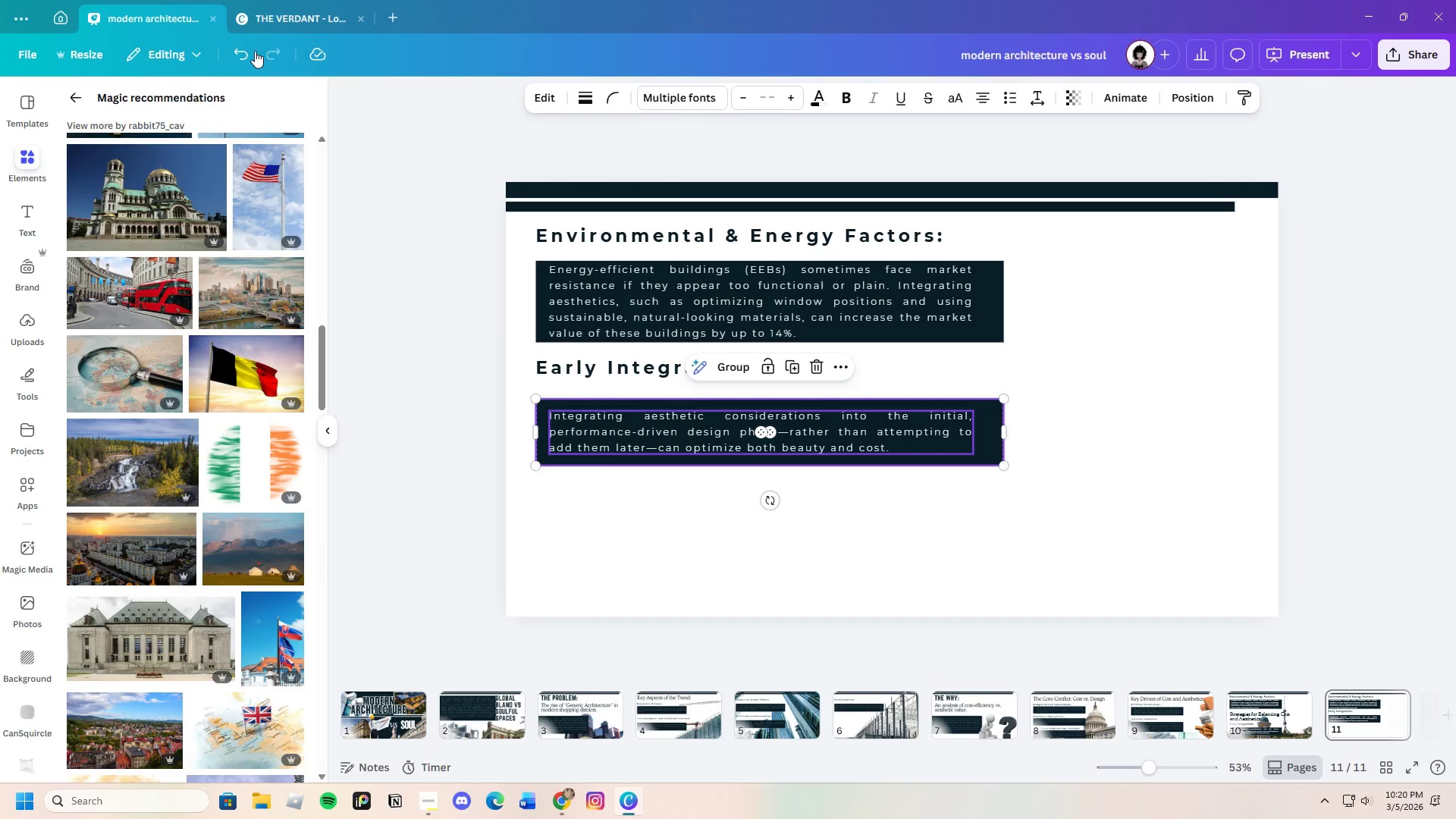 
left_click([246, 51])
 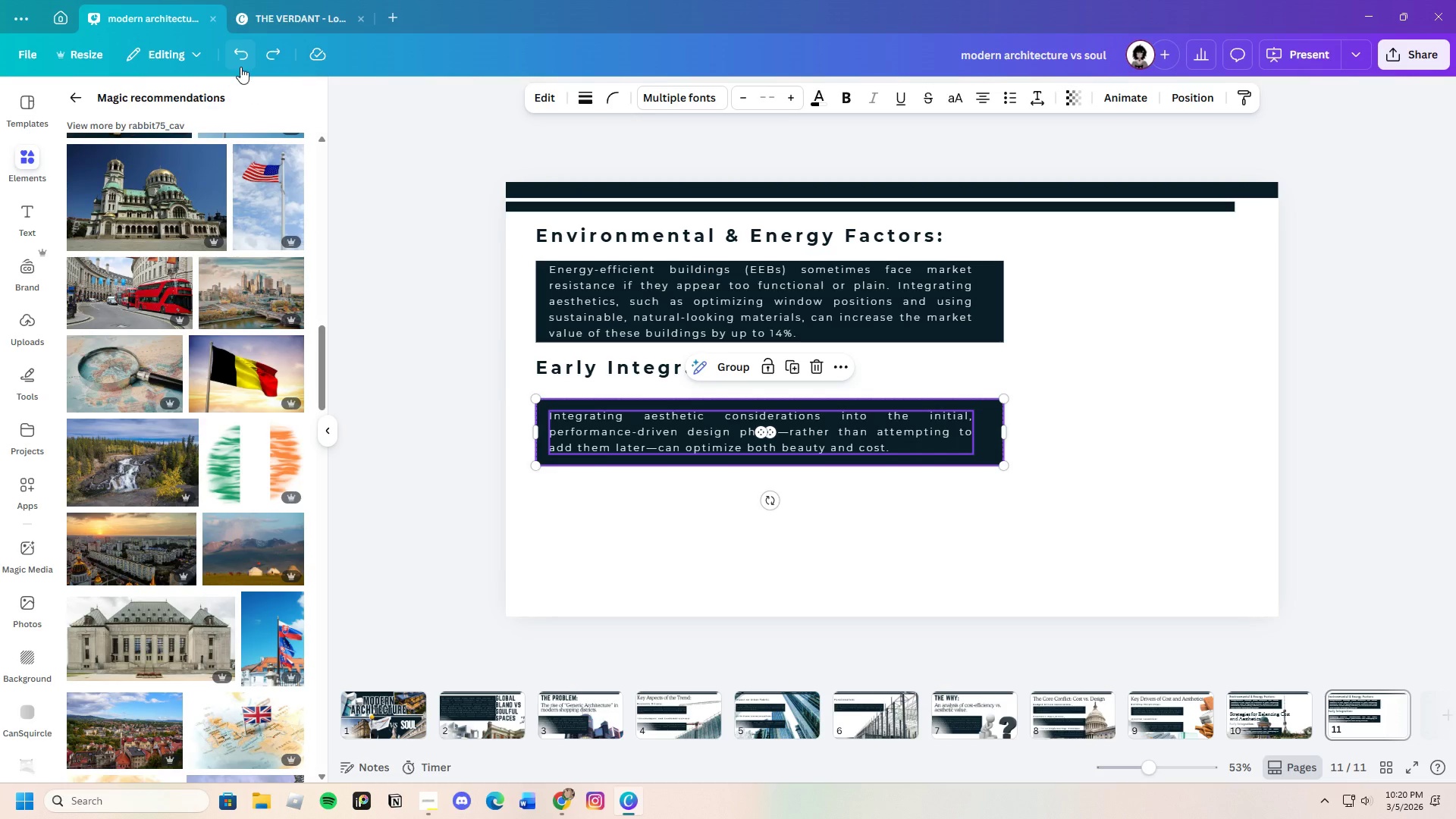 
left_click([245, 59])
 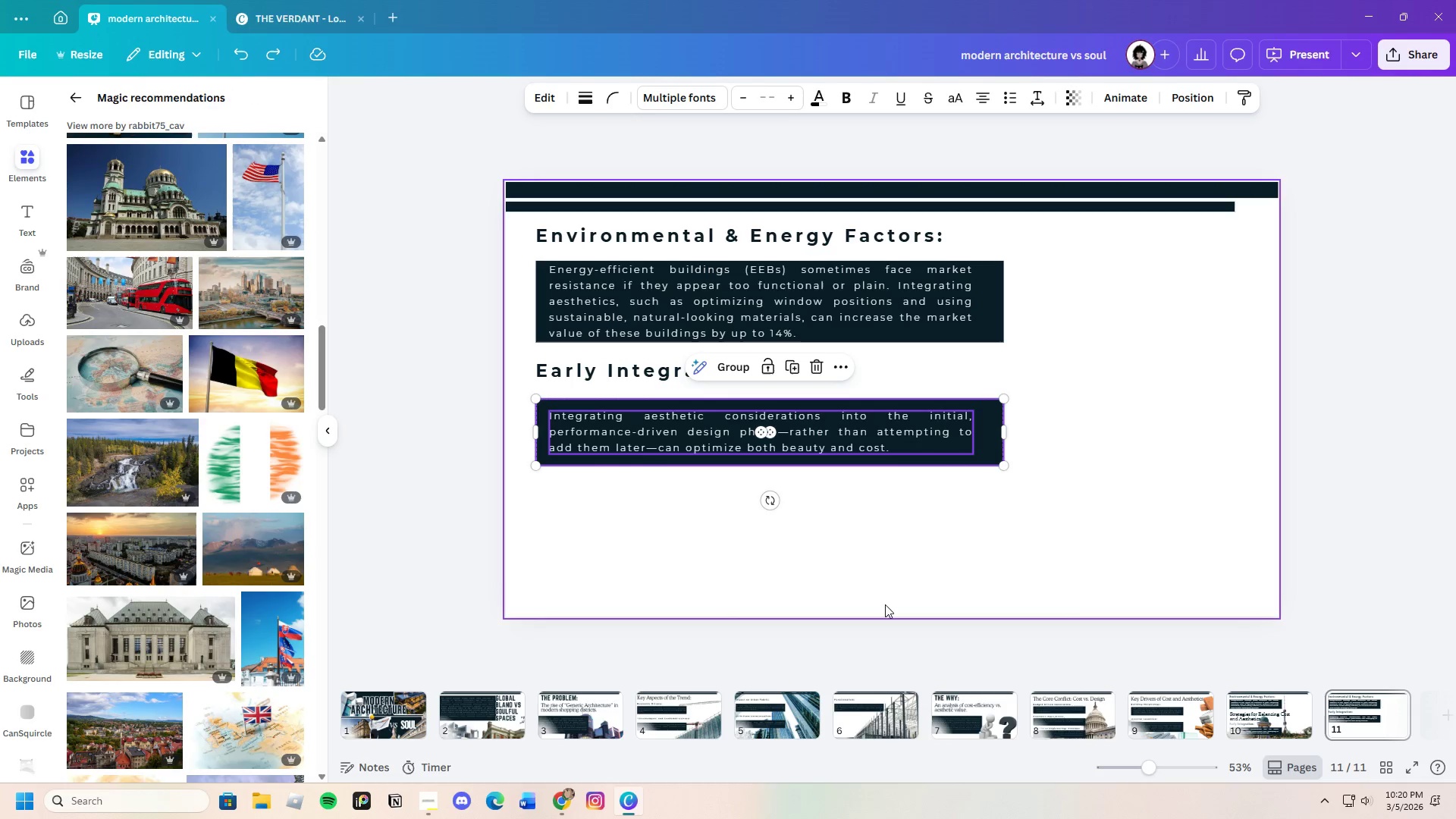 
left_click([855, 541])
 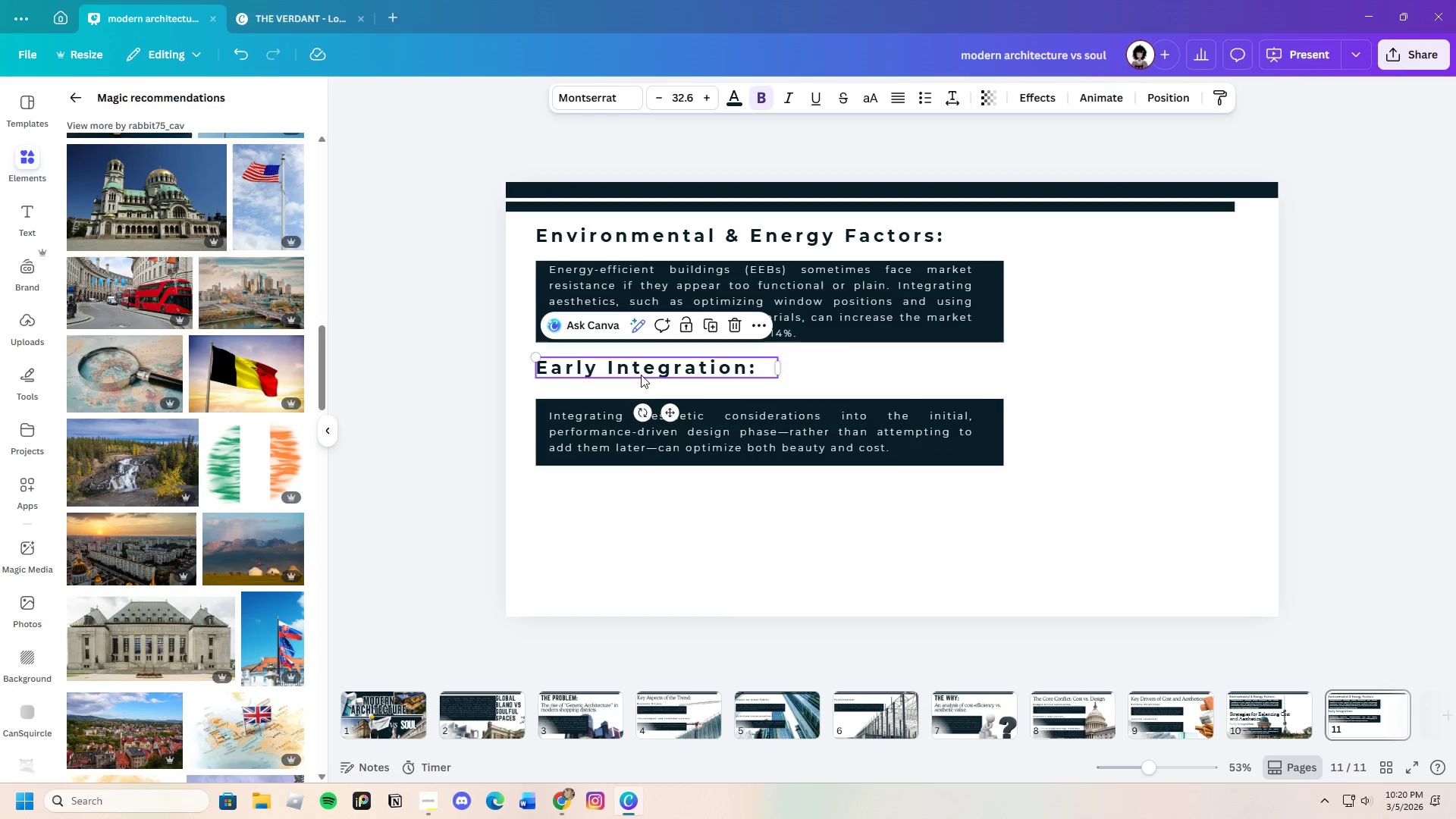 
left_click_drag(start_coordinate=[658, 493], to_coordinate=[570, 391])
 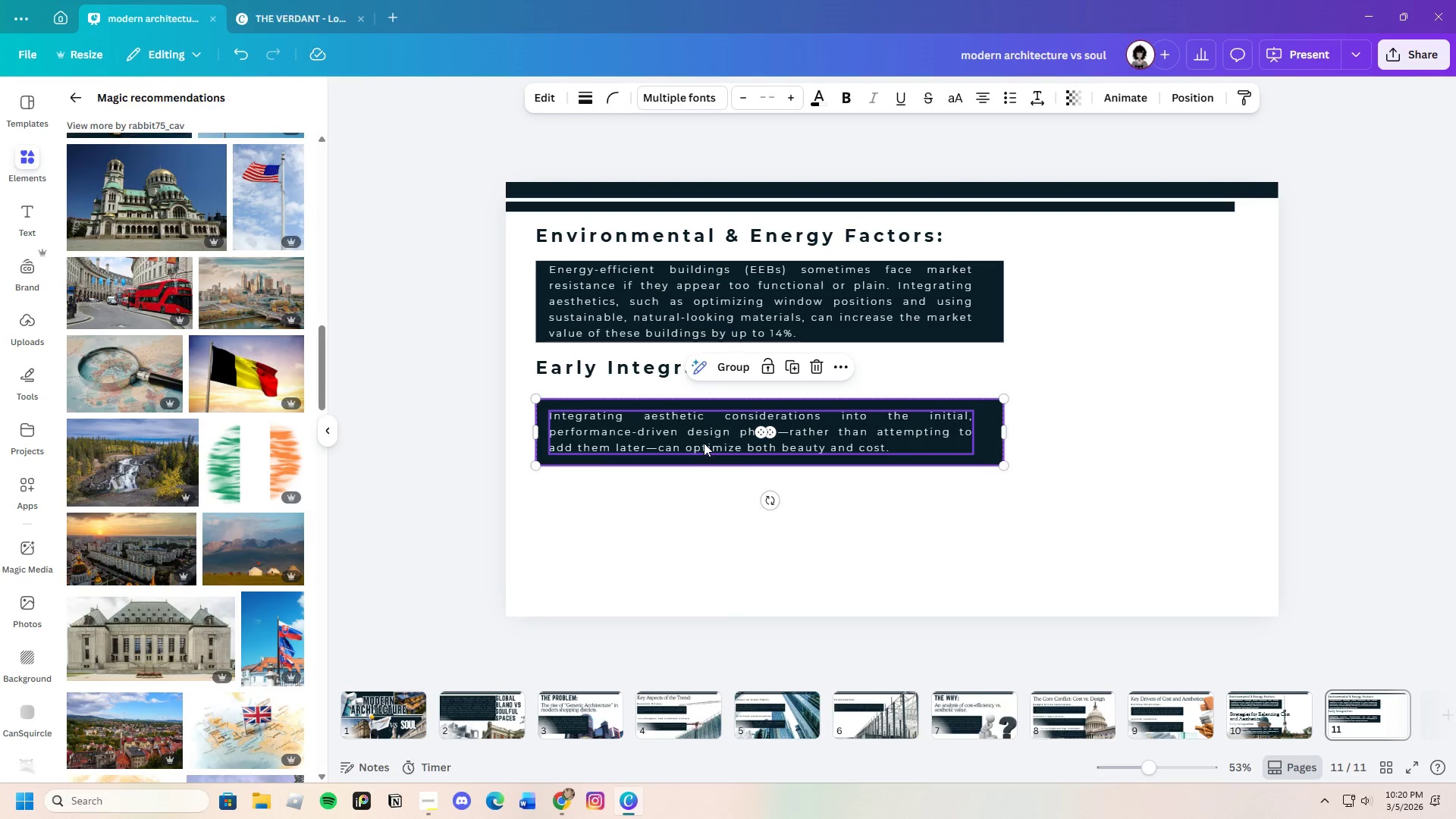 
left_click_drag(start_coordinate=[704, 443], to_coordinate=[704, 438])
 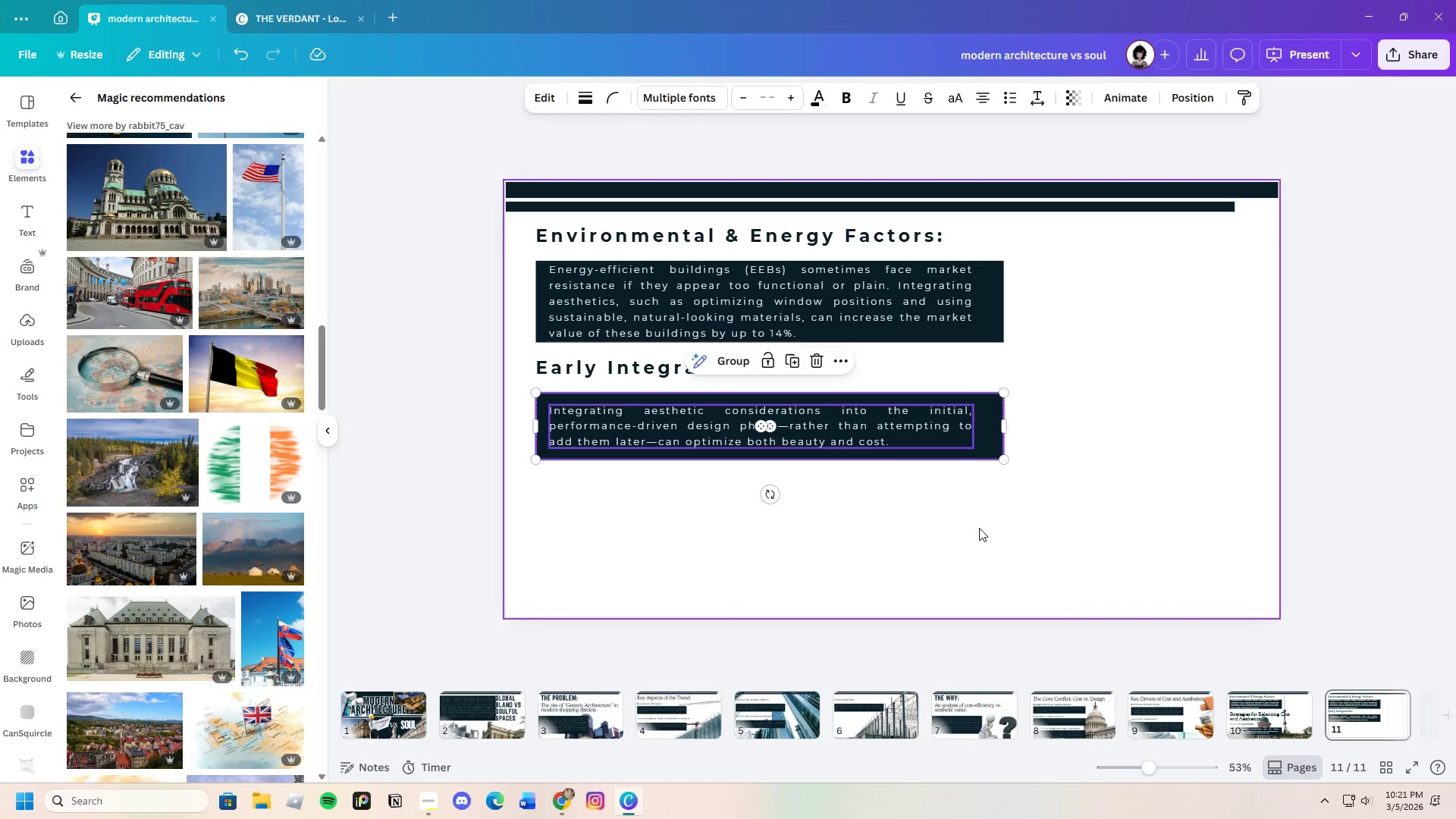 
left_click([979, 528])
 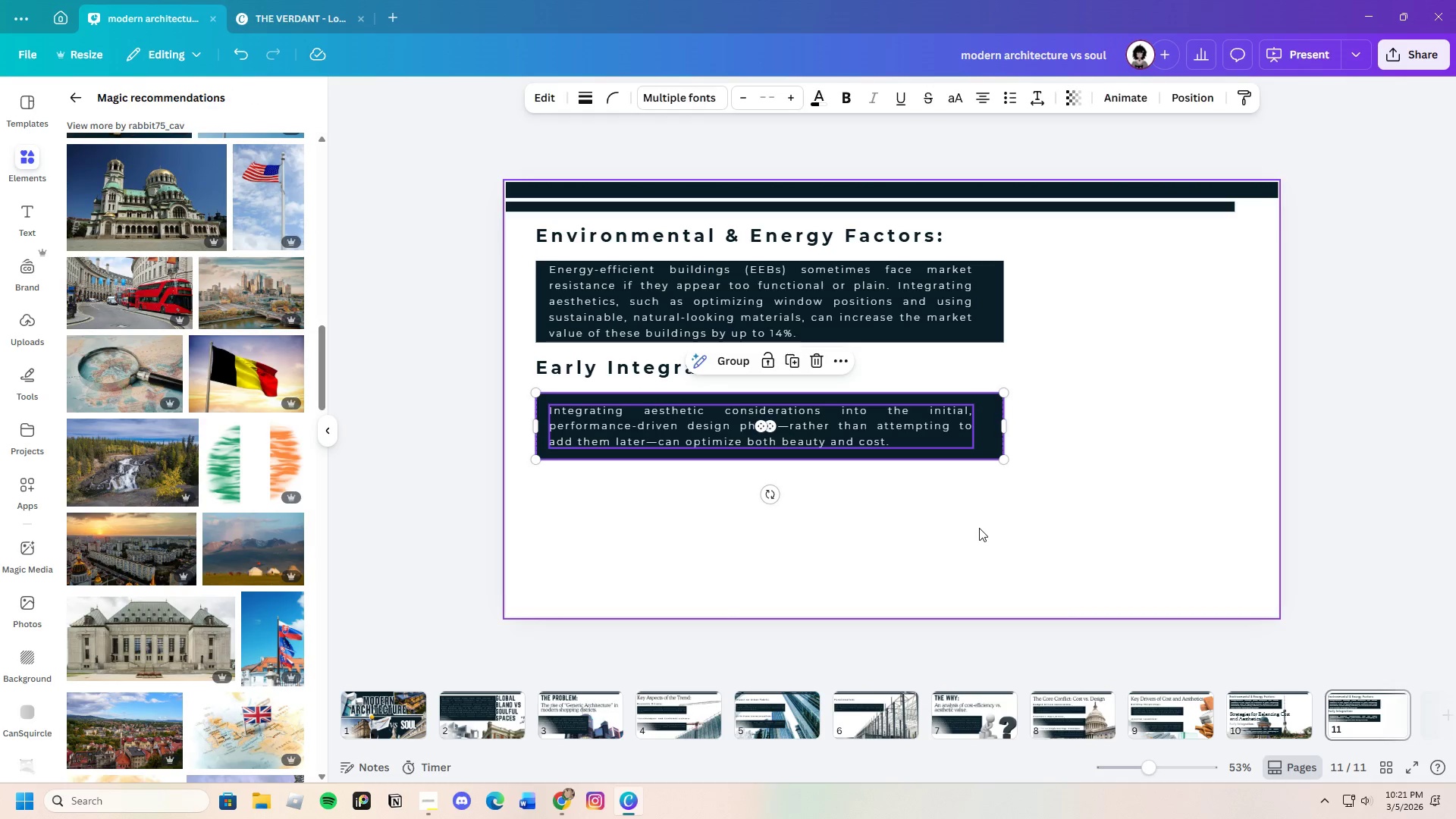 
mouse_move([714, 442])
 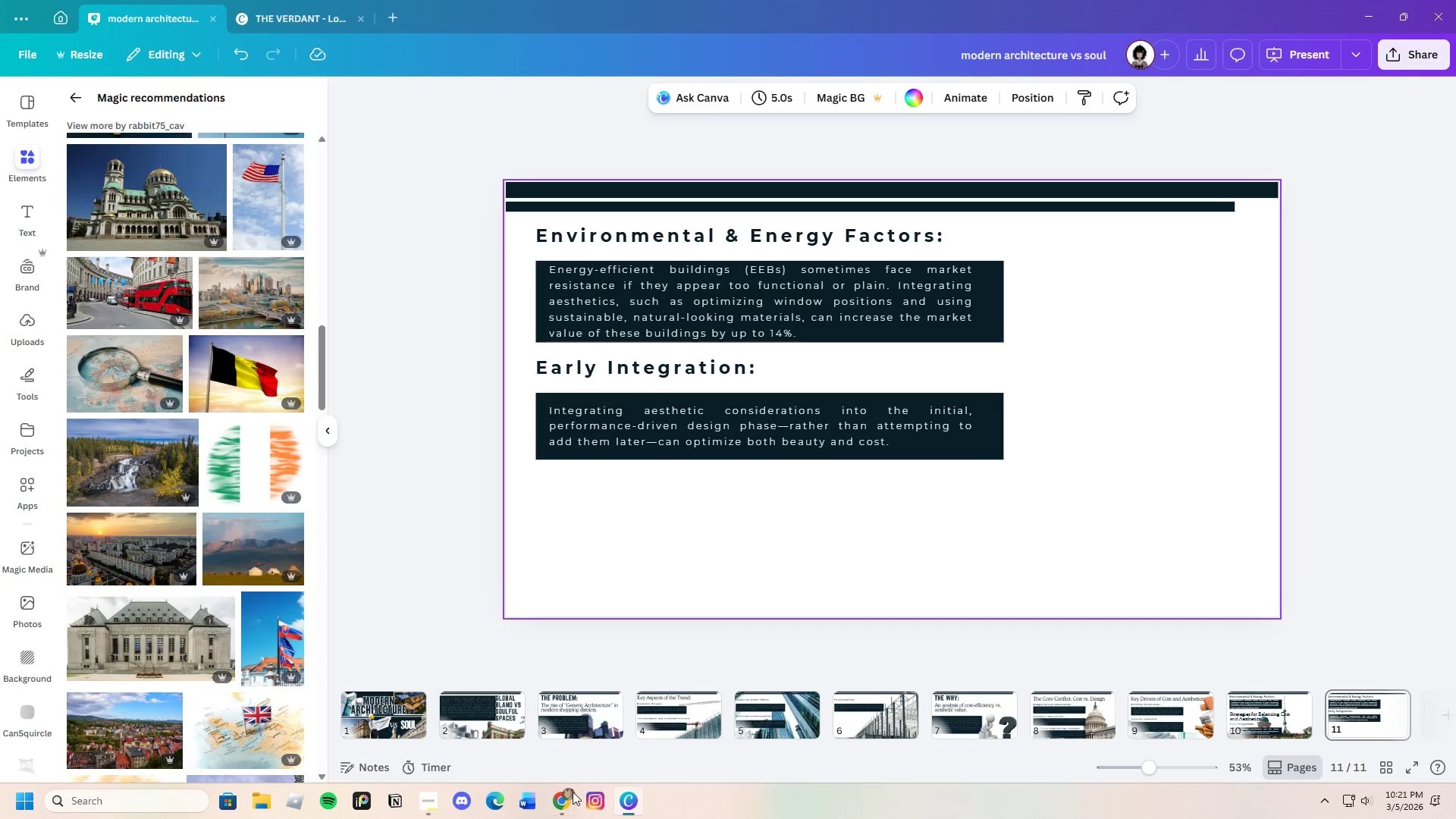 
left_click([561, 803])
 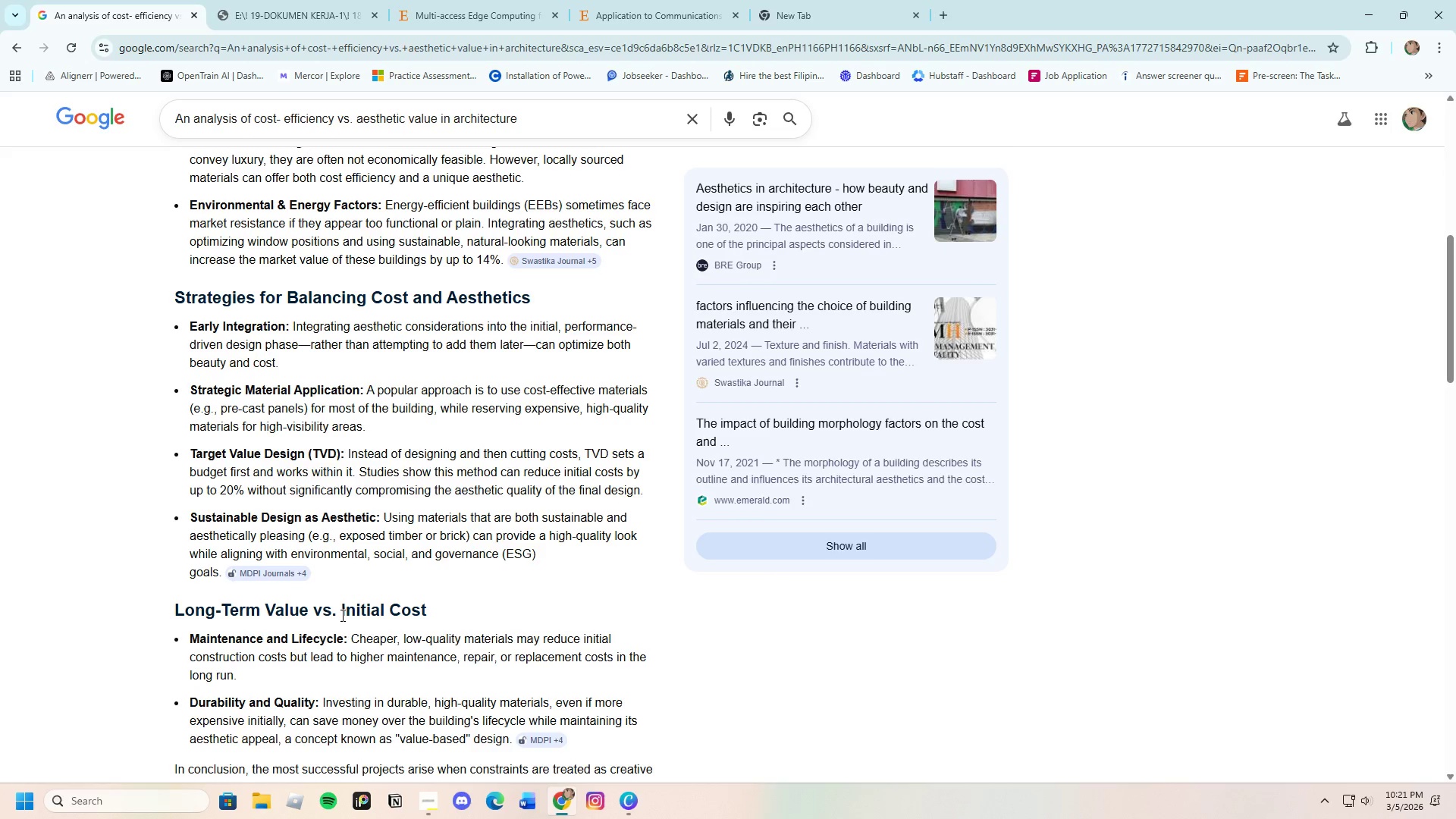 
left_click([623, 795])
 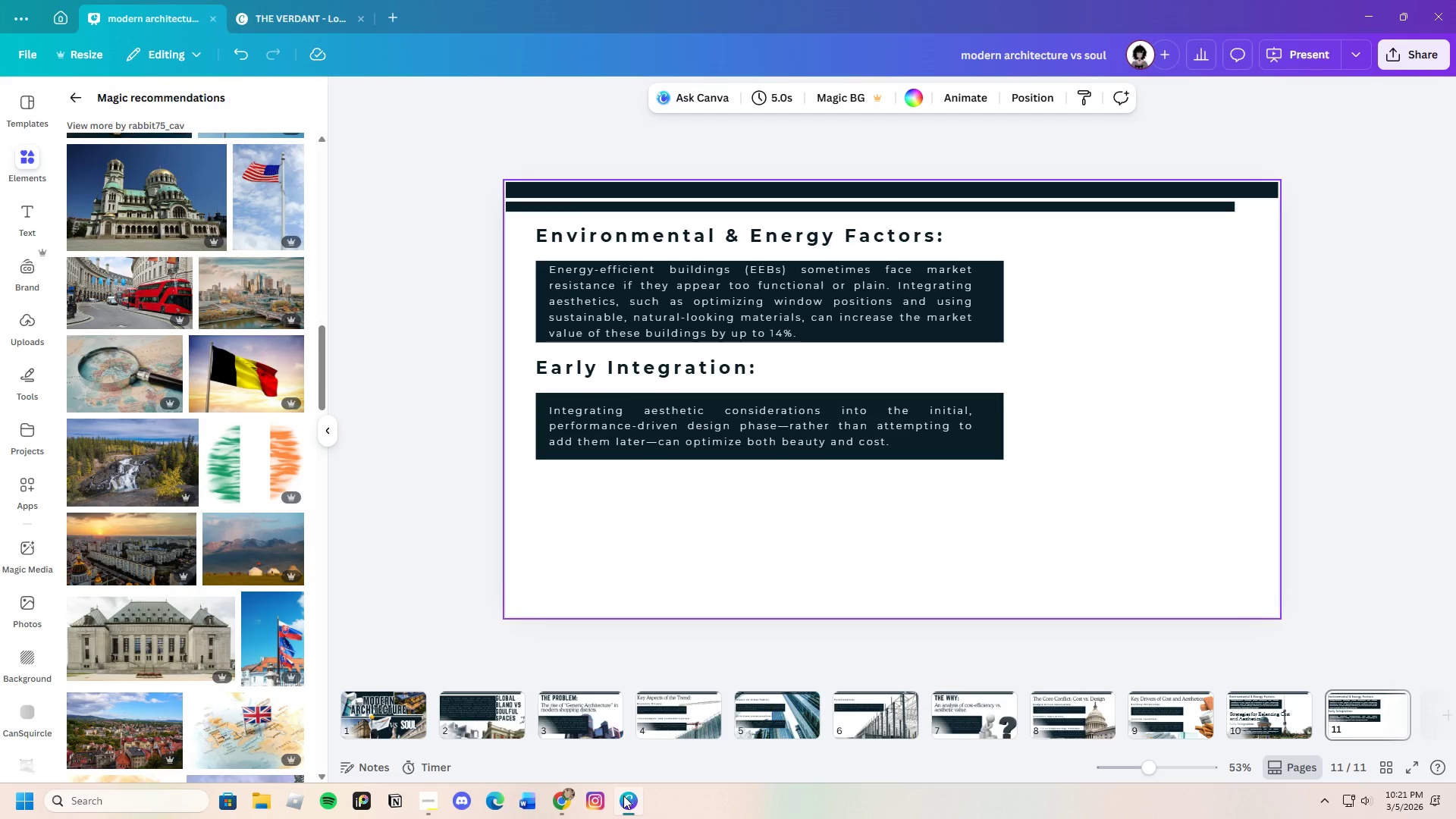 
left_click([623, 795])
 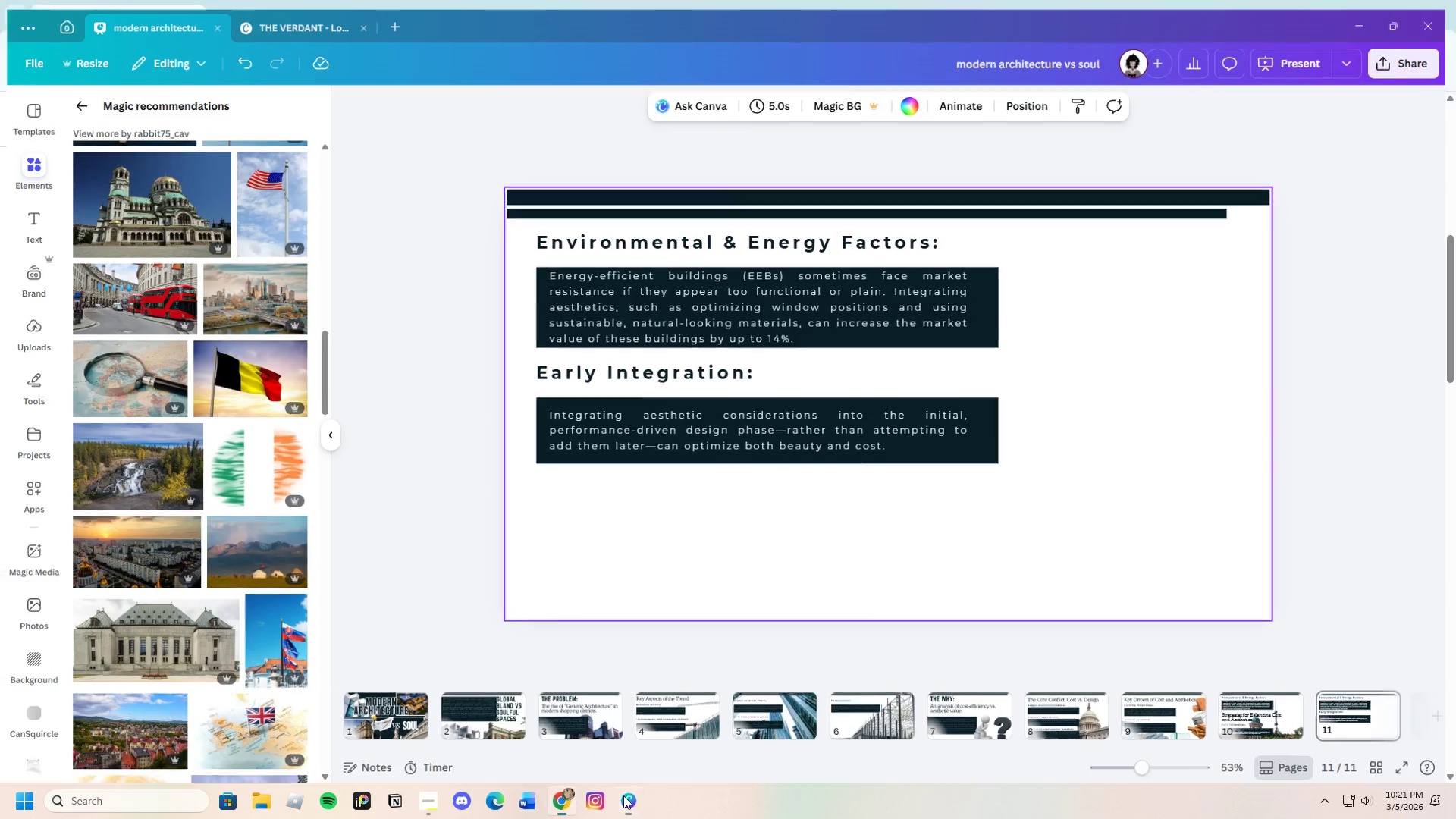 
mouse_move([610, 765])
 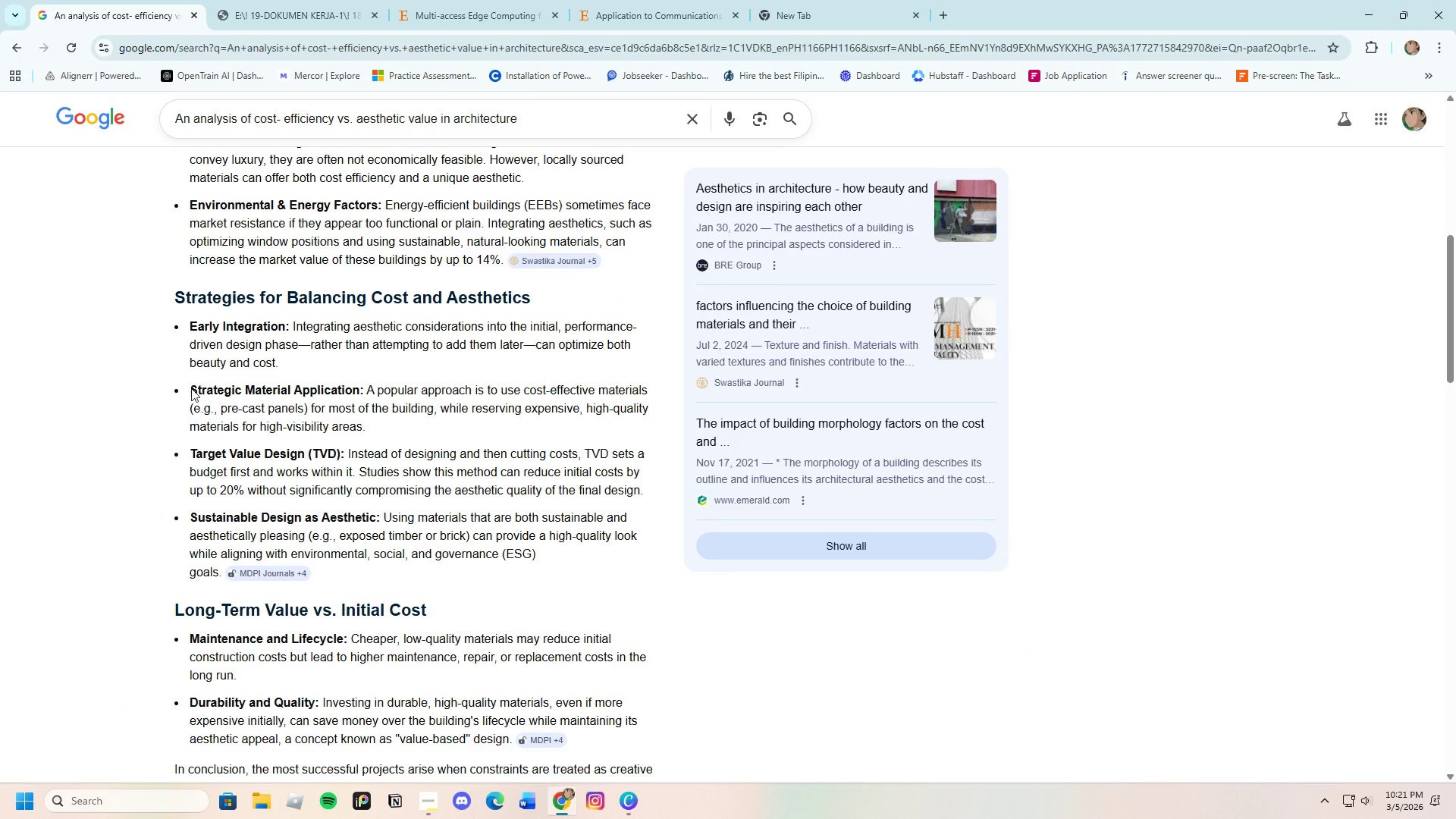 
left_click_drag(start_coordinate=[184, 389], to_coordinate=[365, 399])
 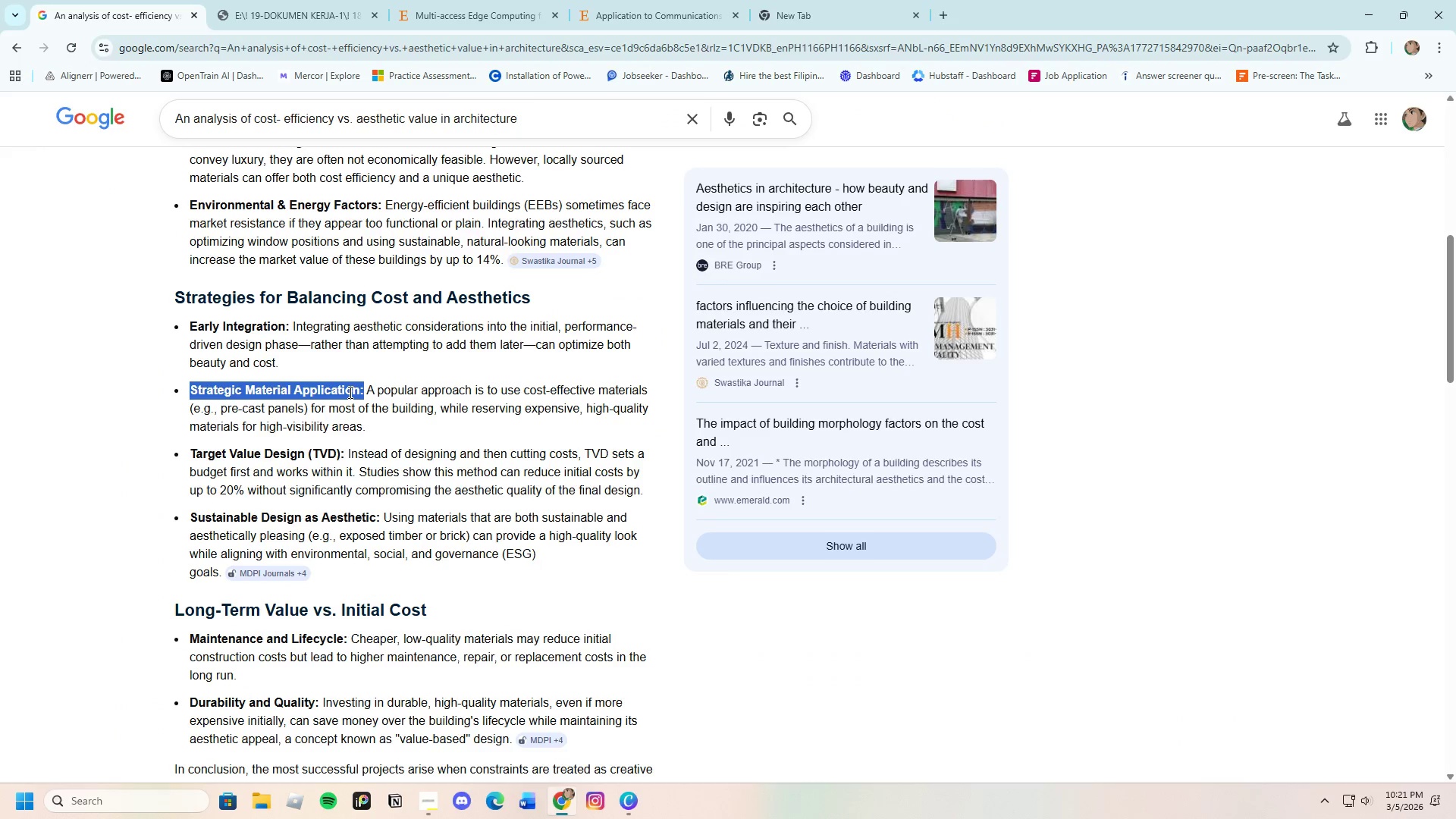 
right_click([349, 392])
 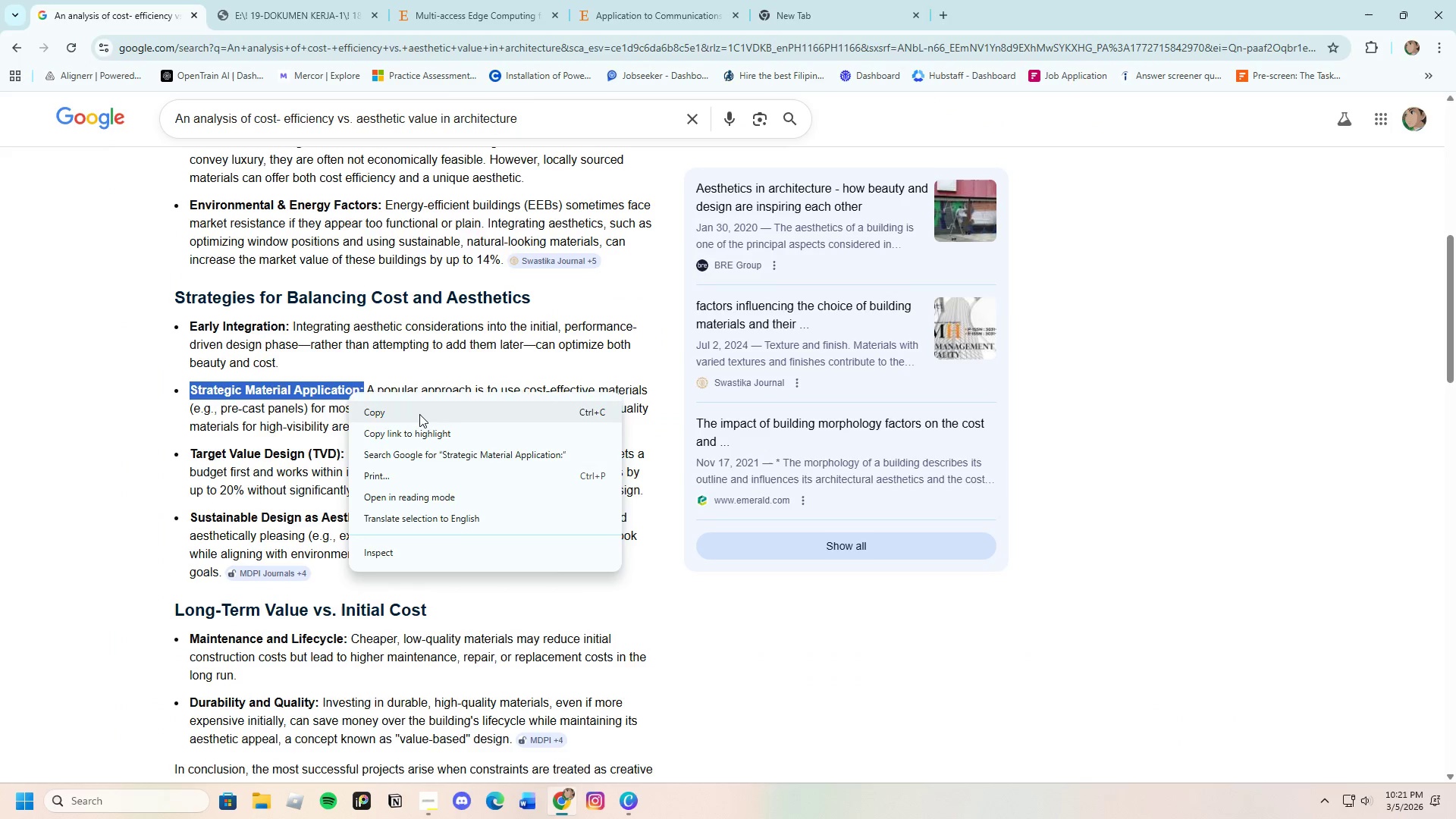 
left_click([419, 414])
 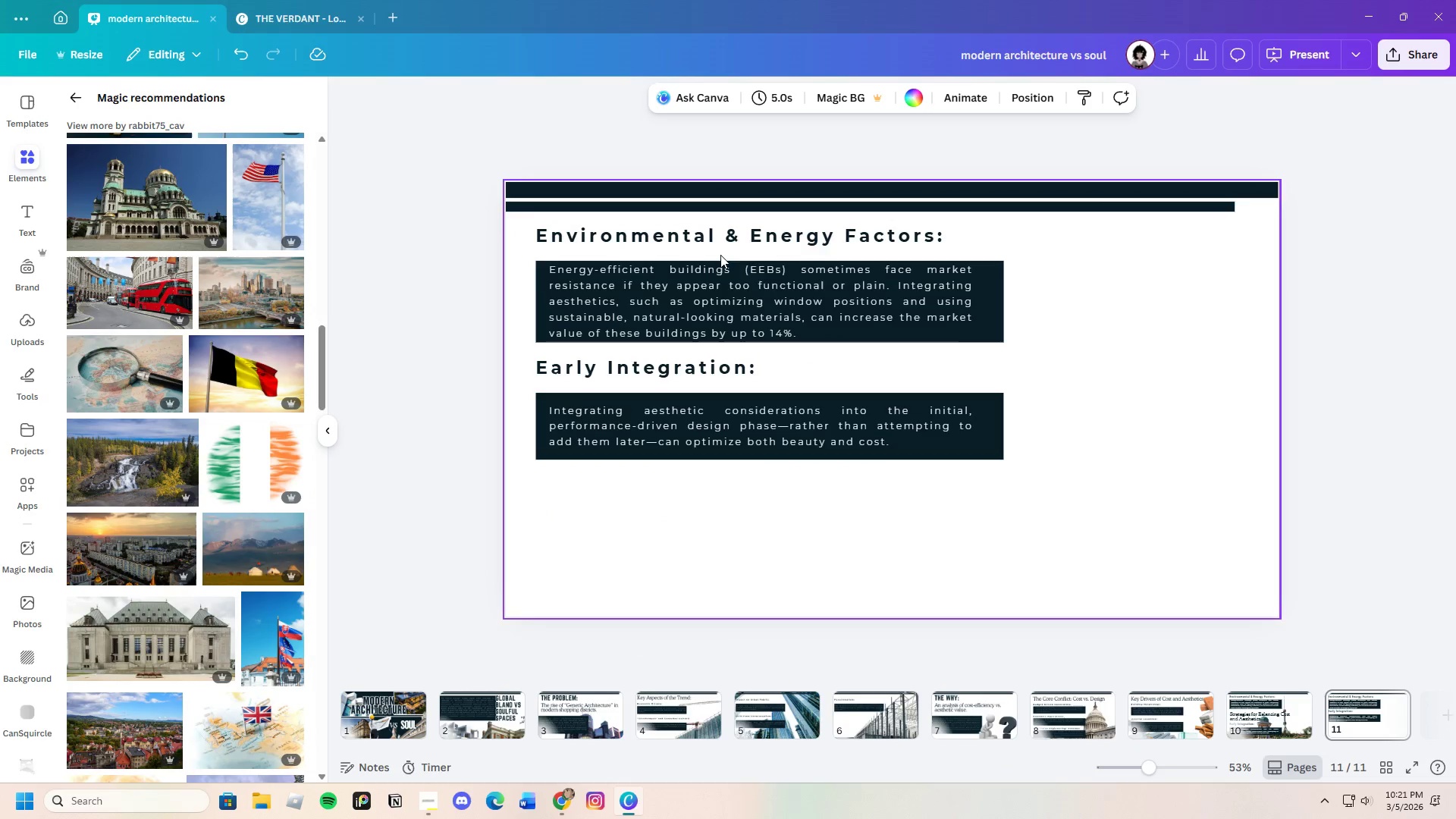 
double_click([726, 241])
 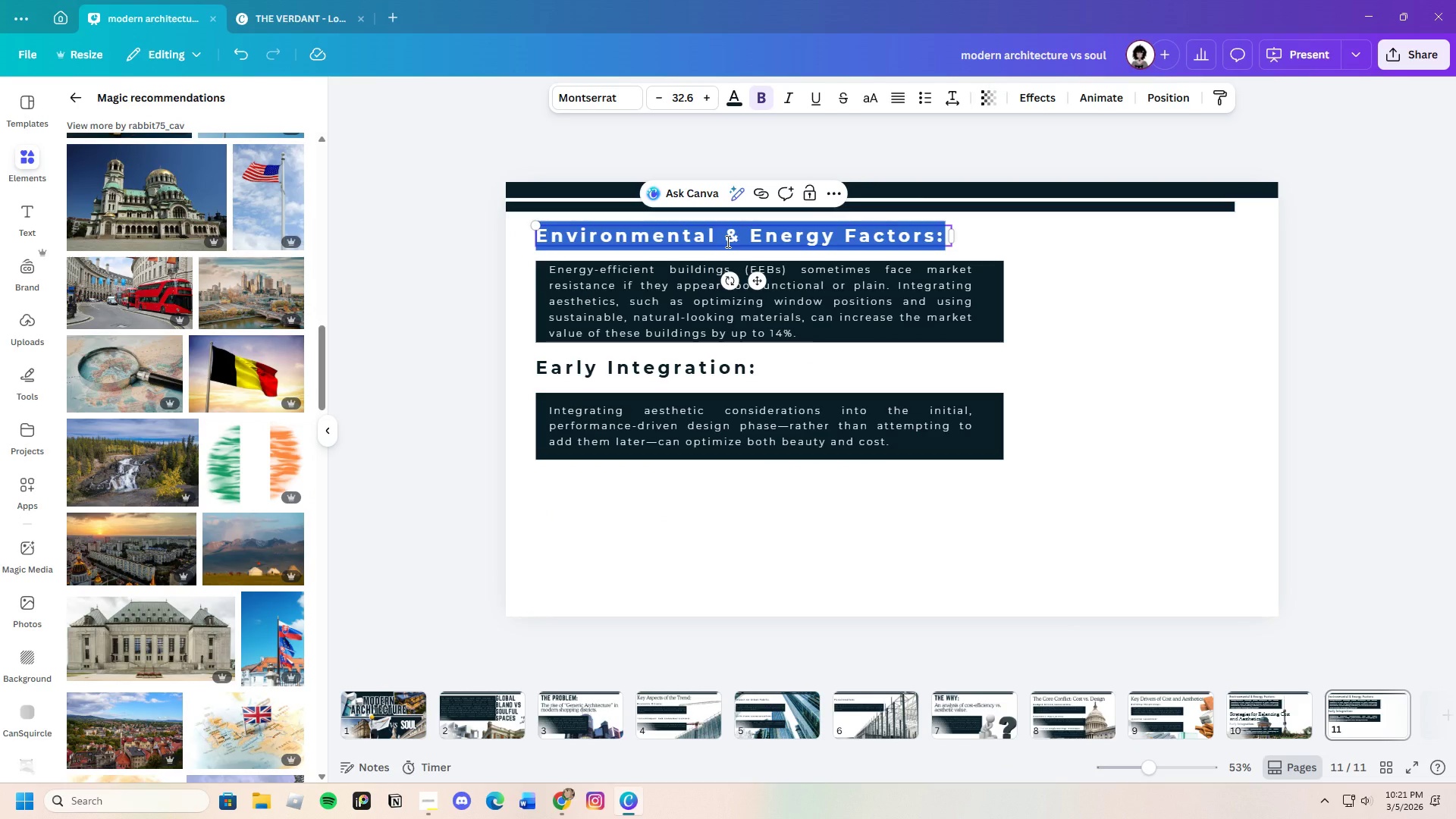 
key(Backspace)
 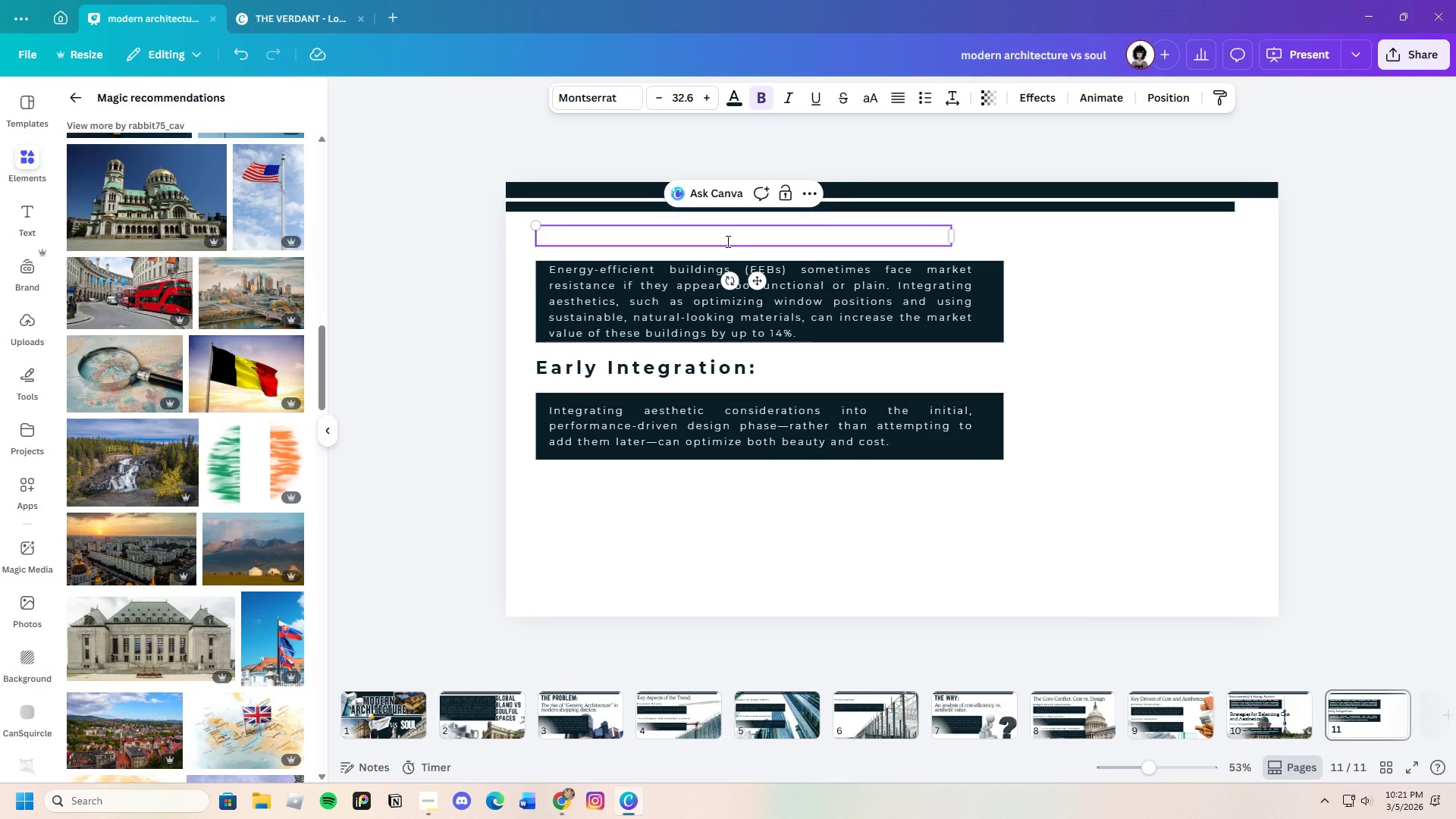 
key(Control+V)
 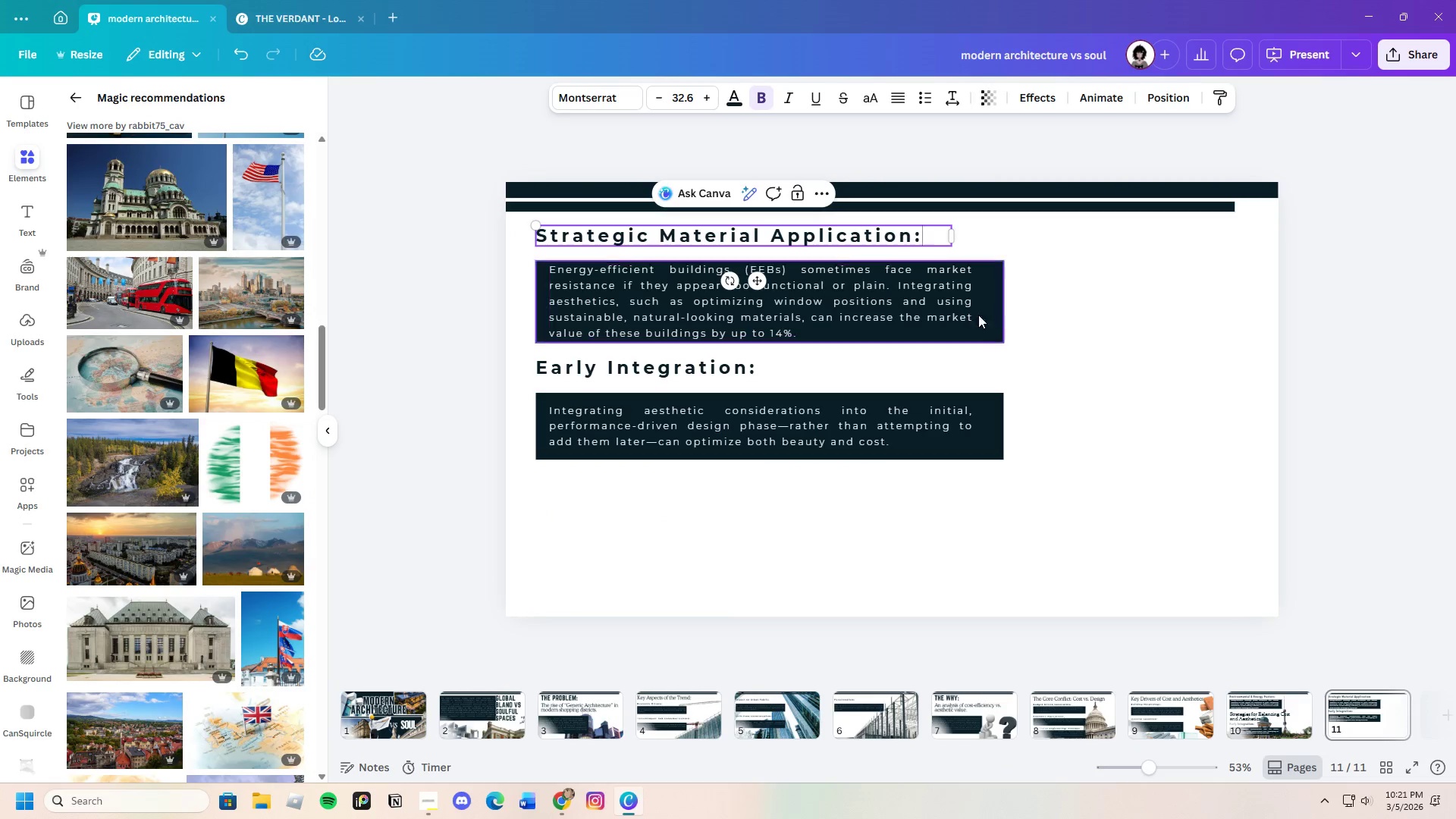 
left_click([1087, 348])
 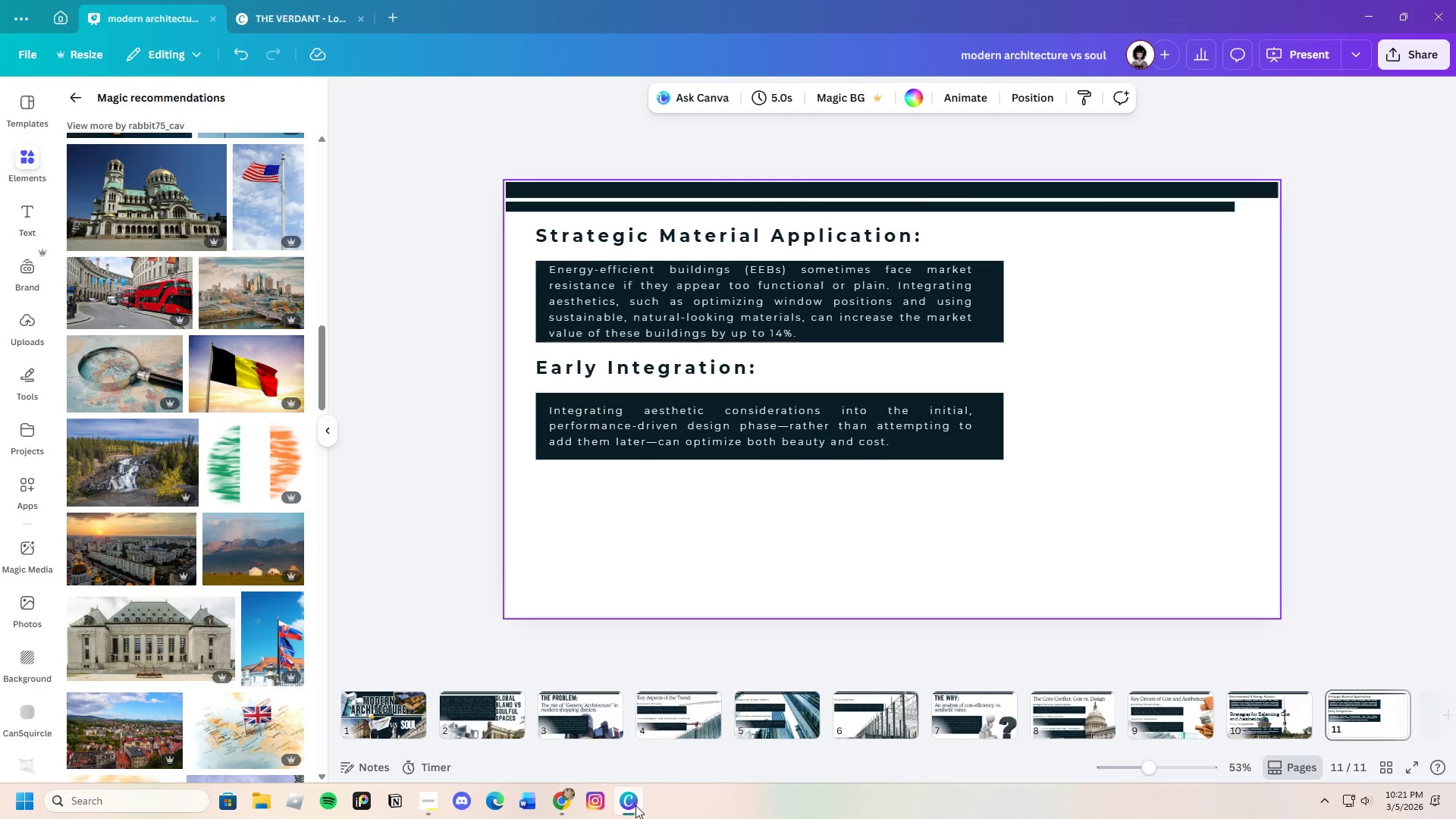 
left_click([635, 805])
 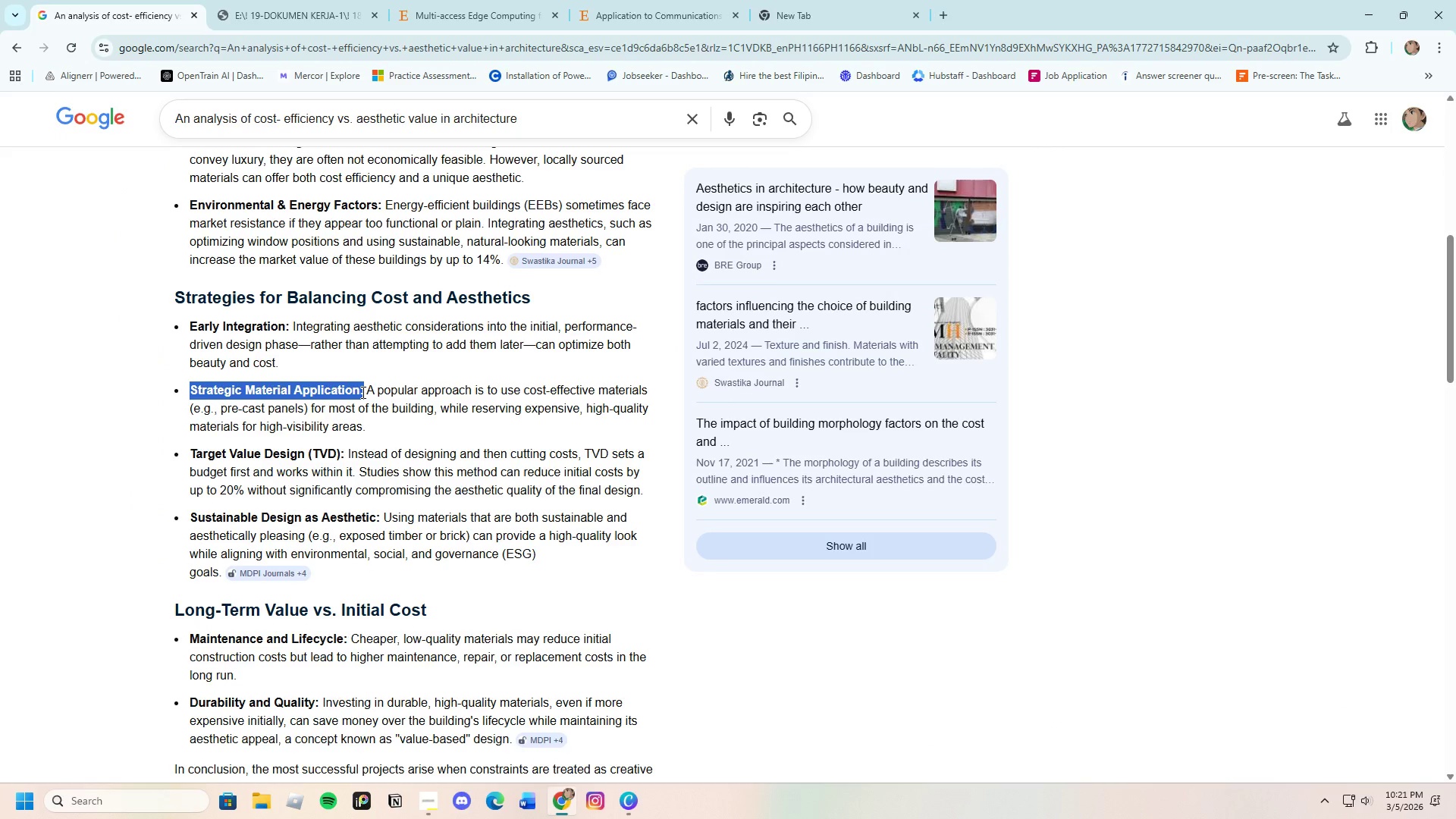 
left_click_drag(start_coordinate=[362, 389], to_coordinate=[448, 426])
 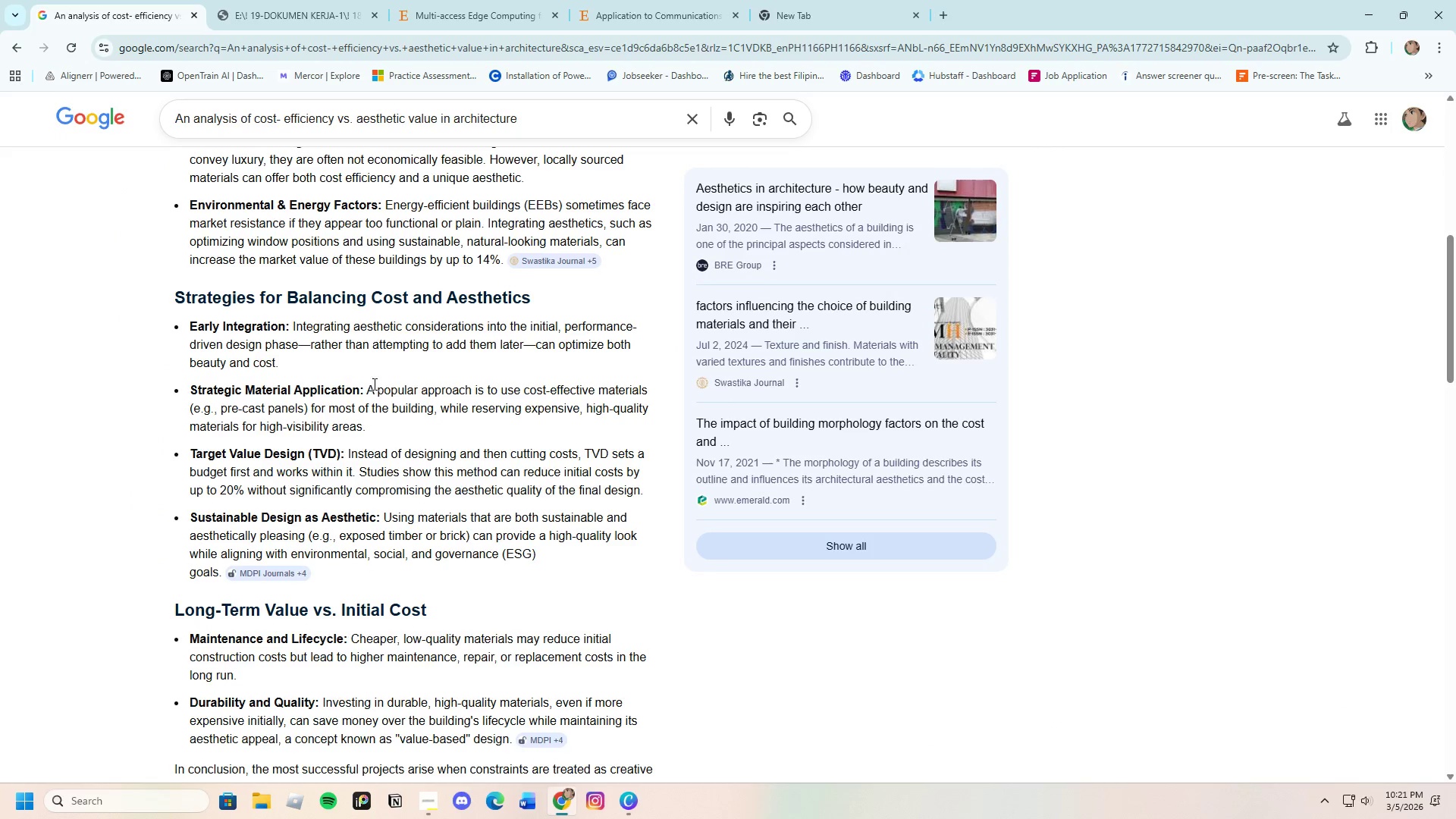 
left_click_drag(start_coordinate=[366, 388], to_coordinate=[479, 422])
 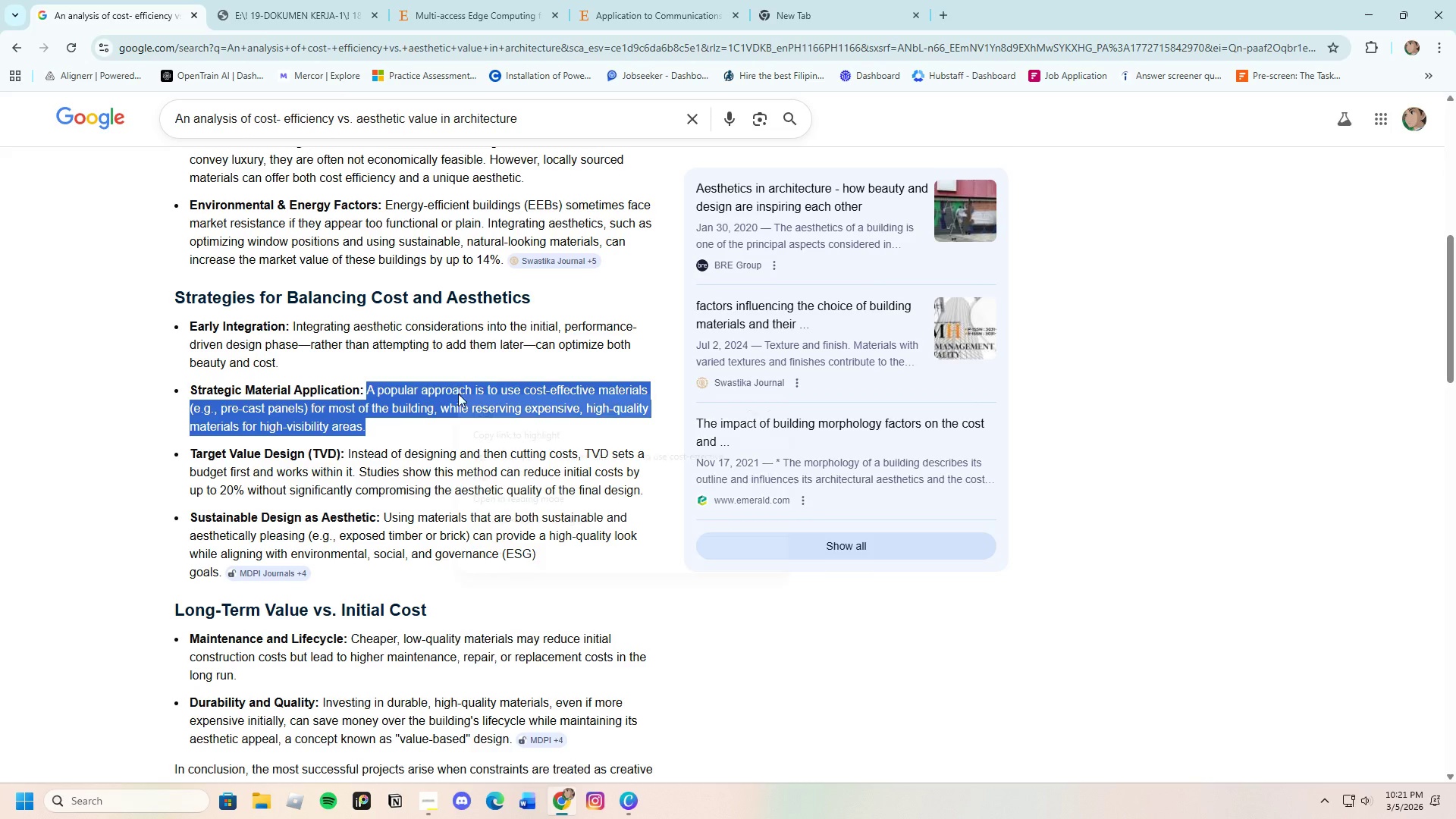 
right_click([458, 394])
 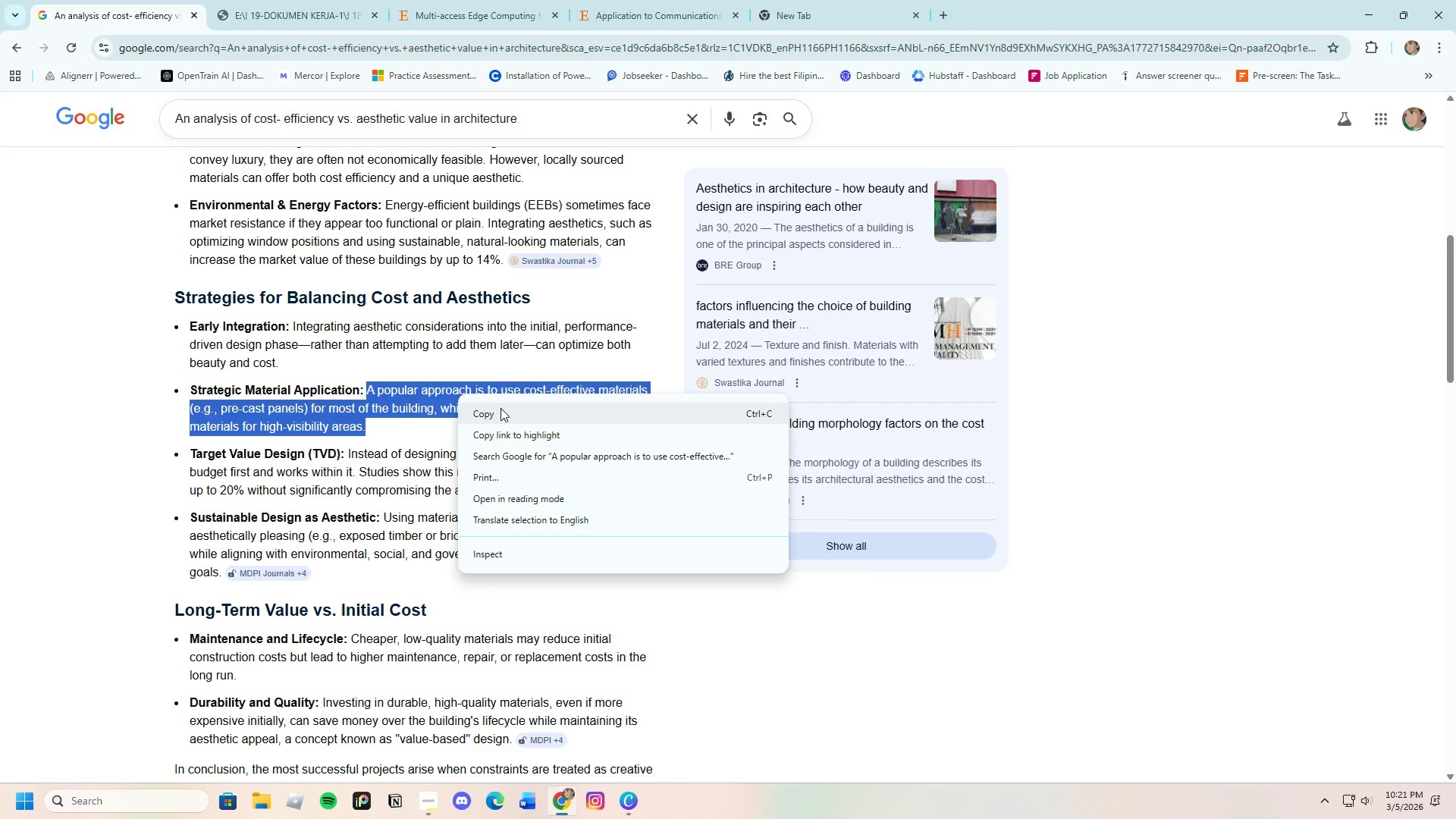 
left_click([500, 410])
 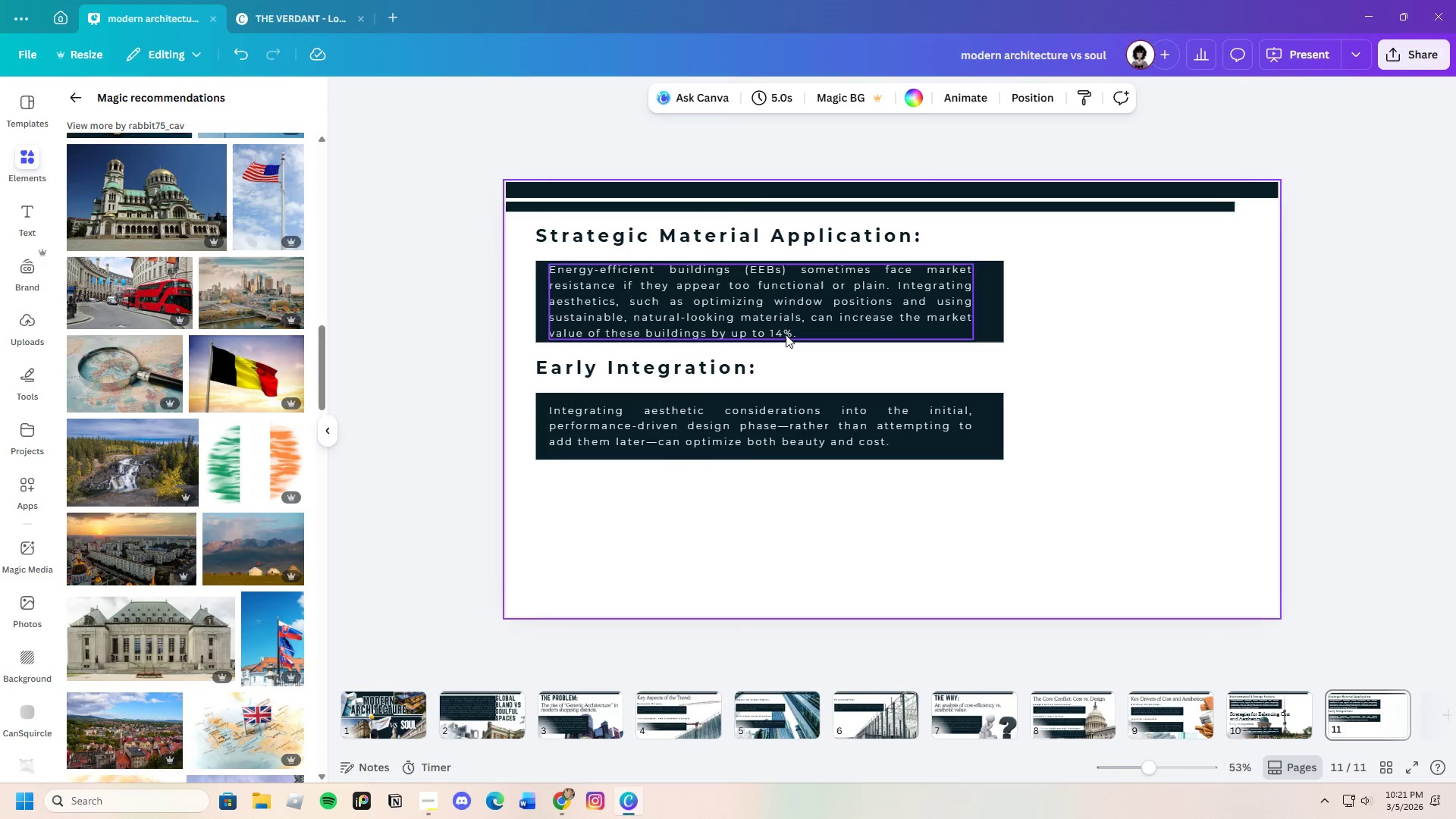 
double_click([821, 301])
 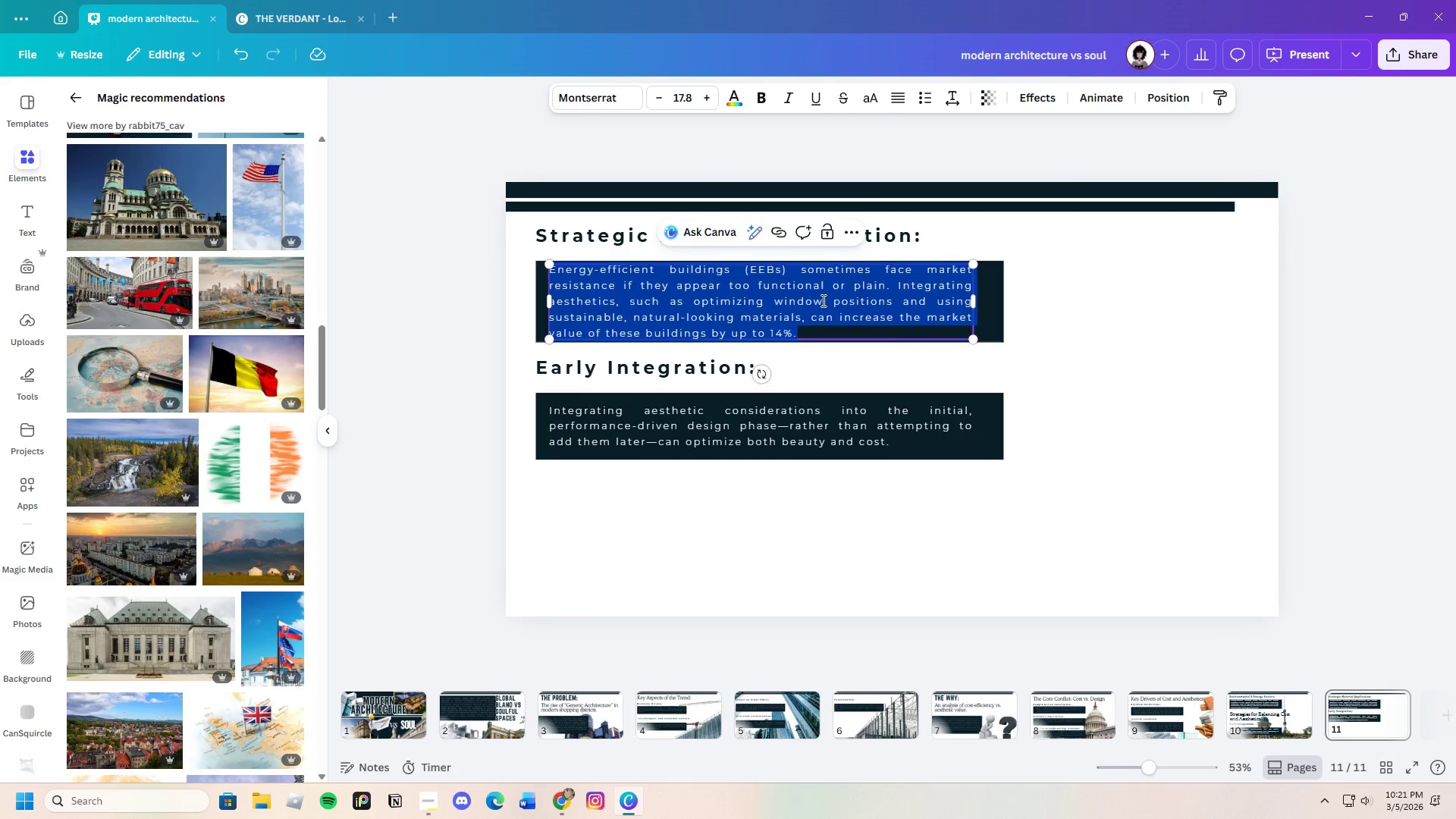 
key(Backspace)
 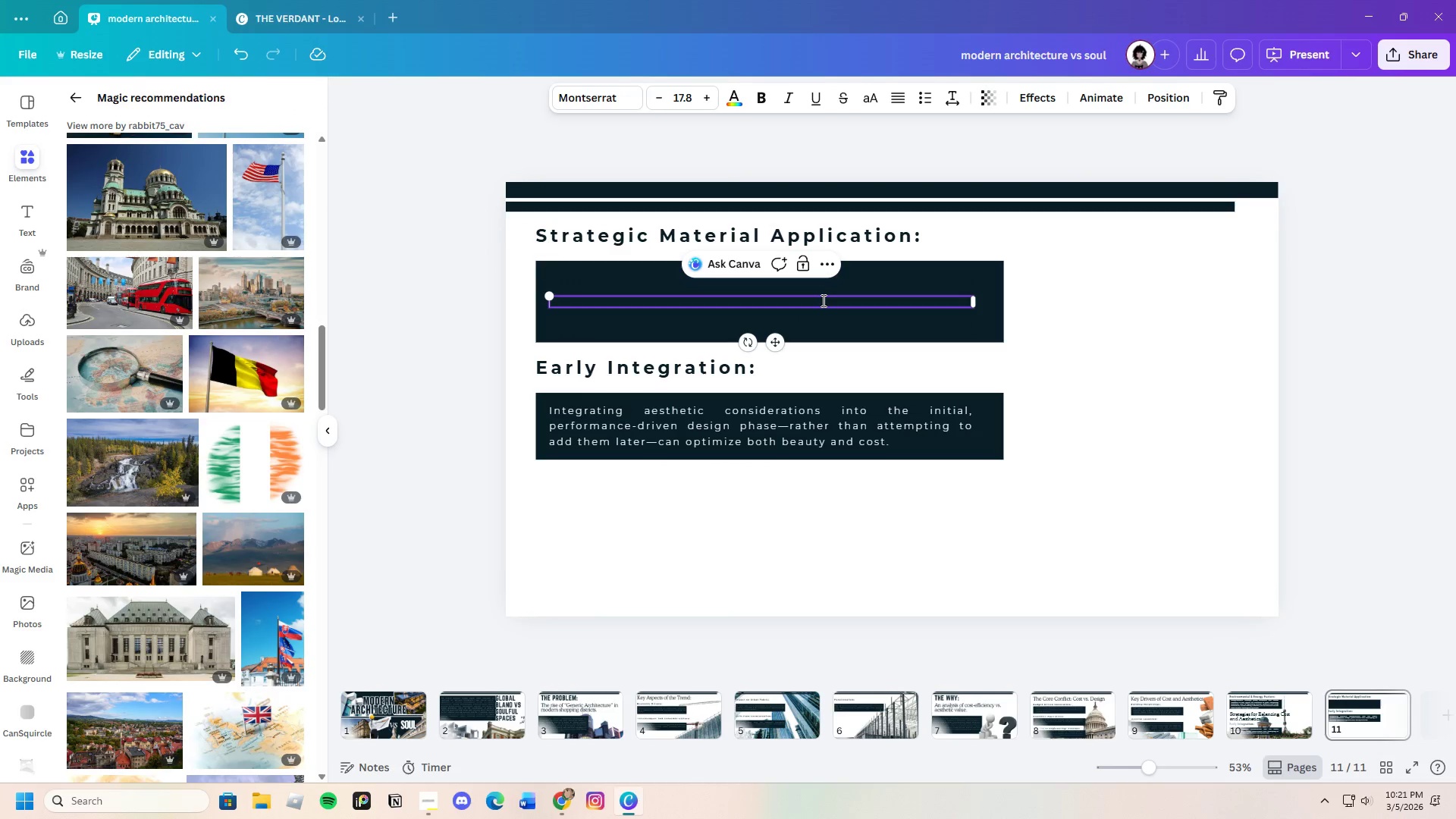 
key(Control+C)
 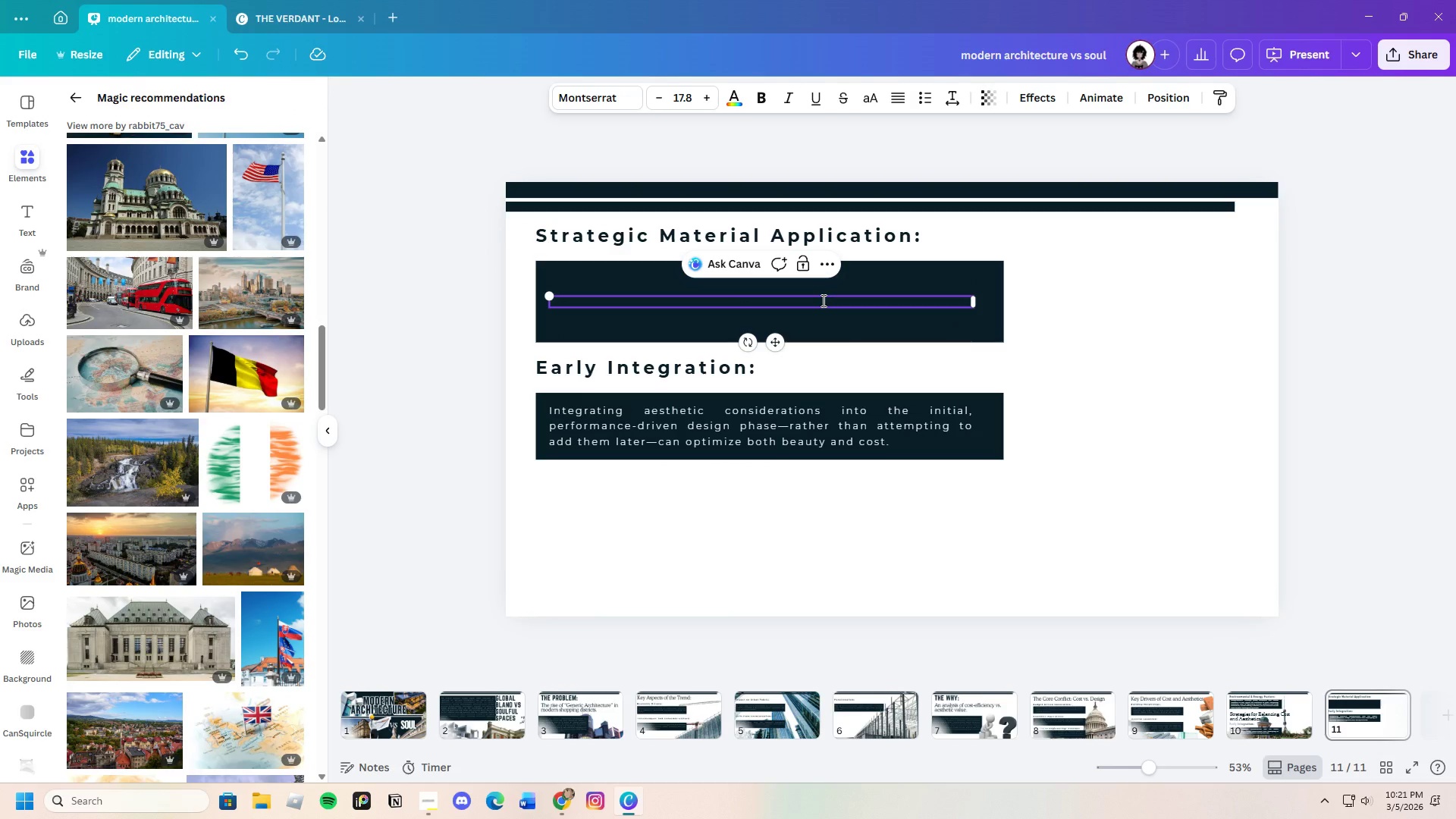 
key(Control+Backspace)
 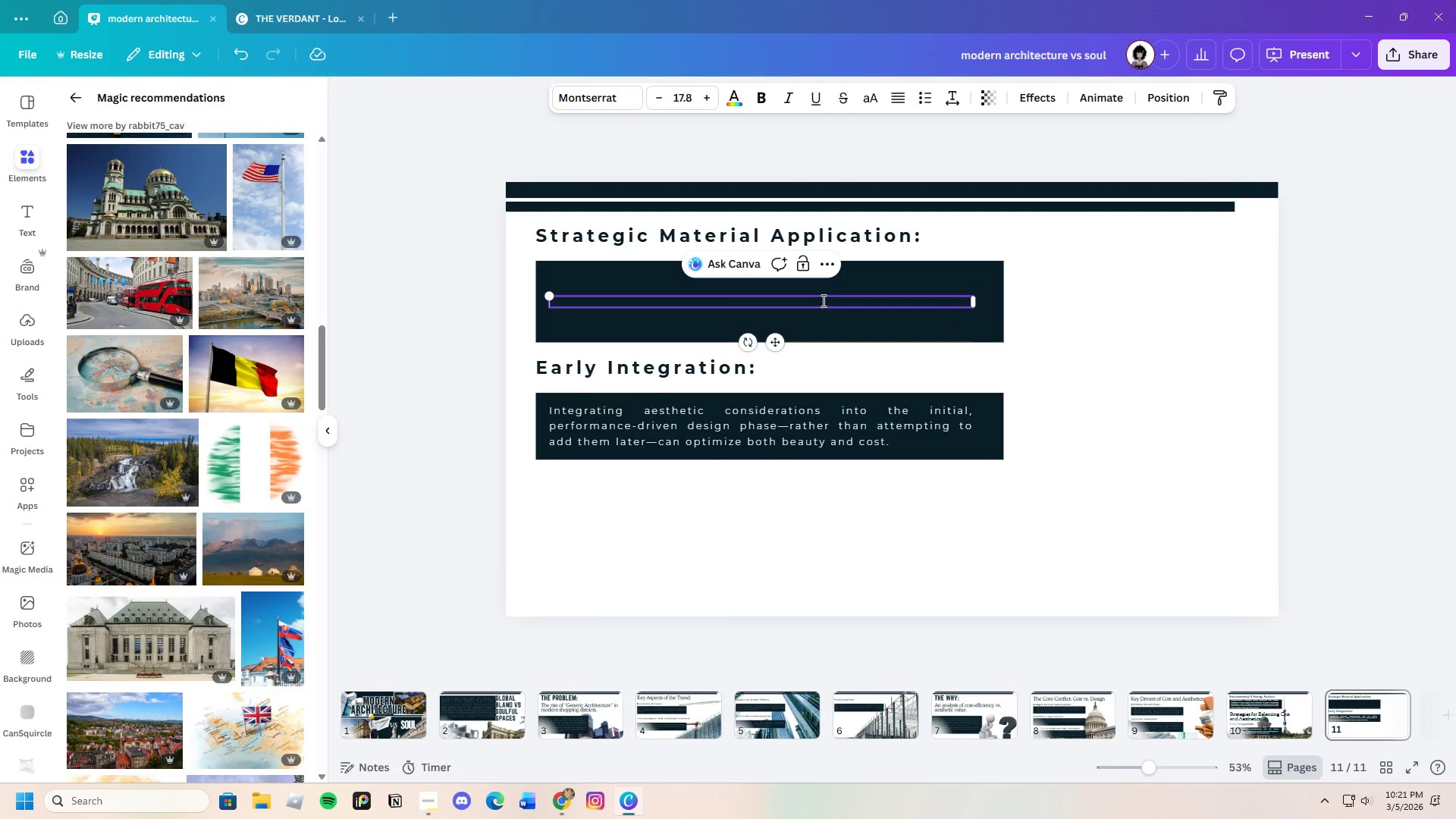 
key(Control+V)
 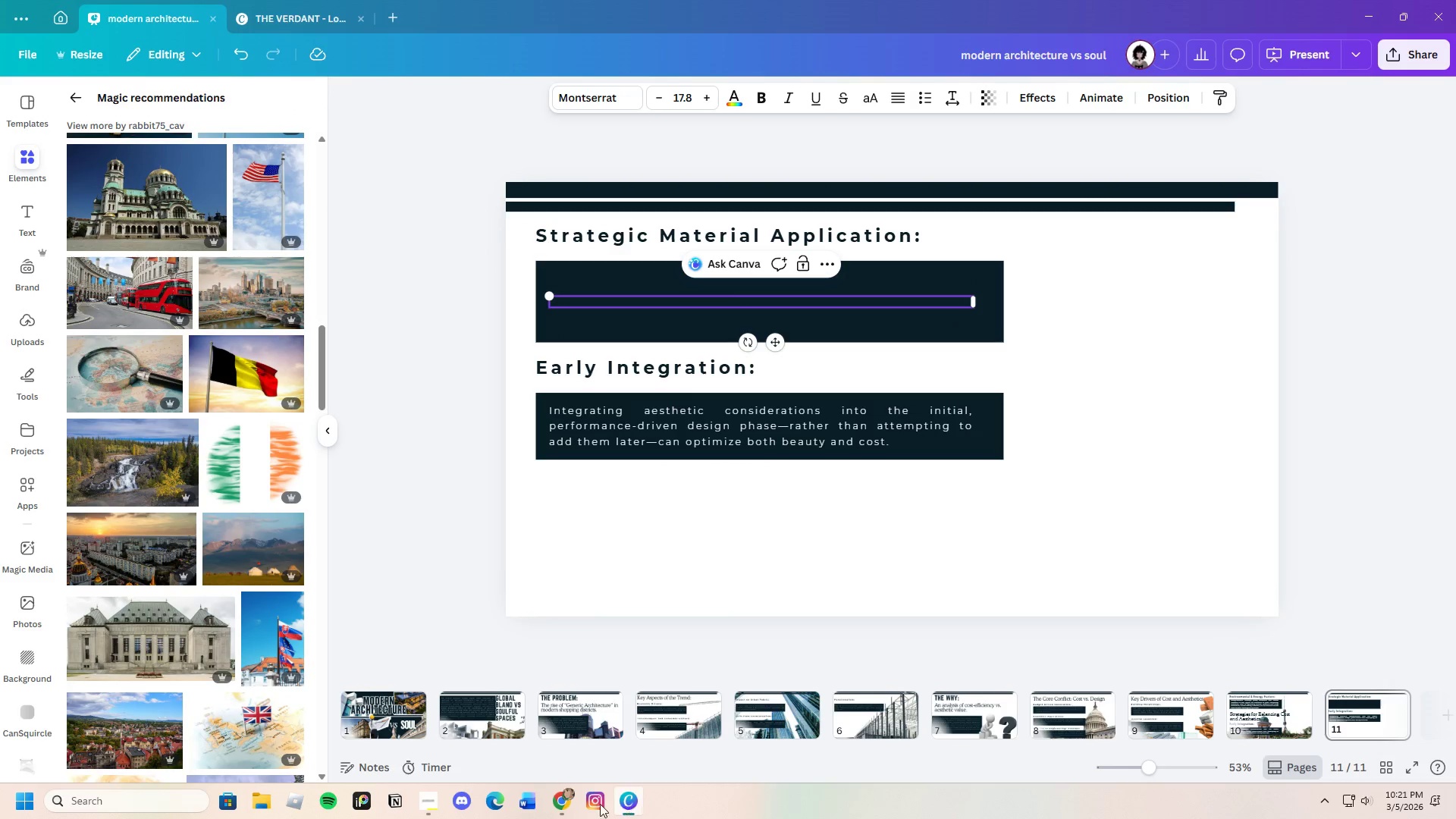 
left_click([562, 801])
 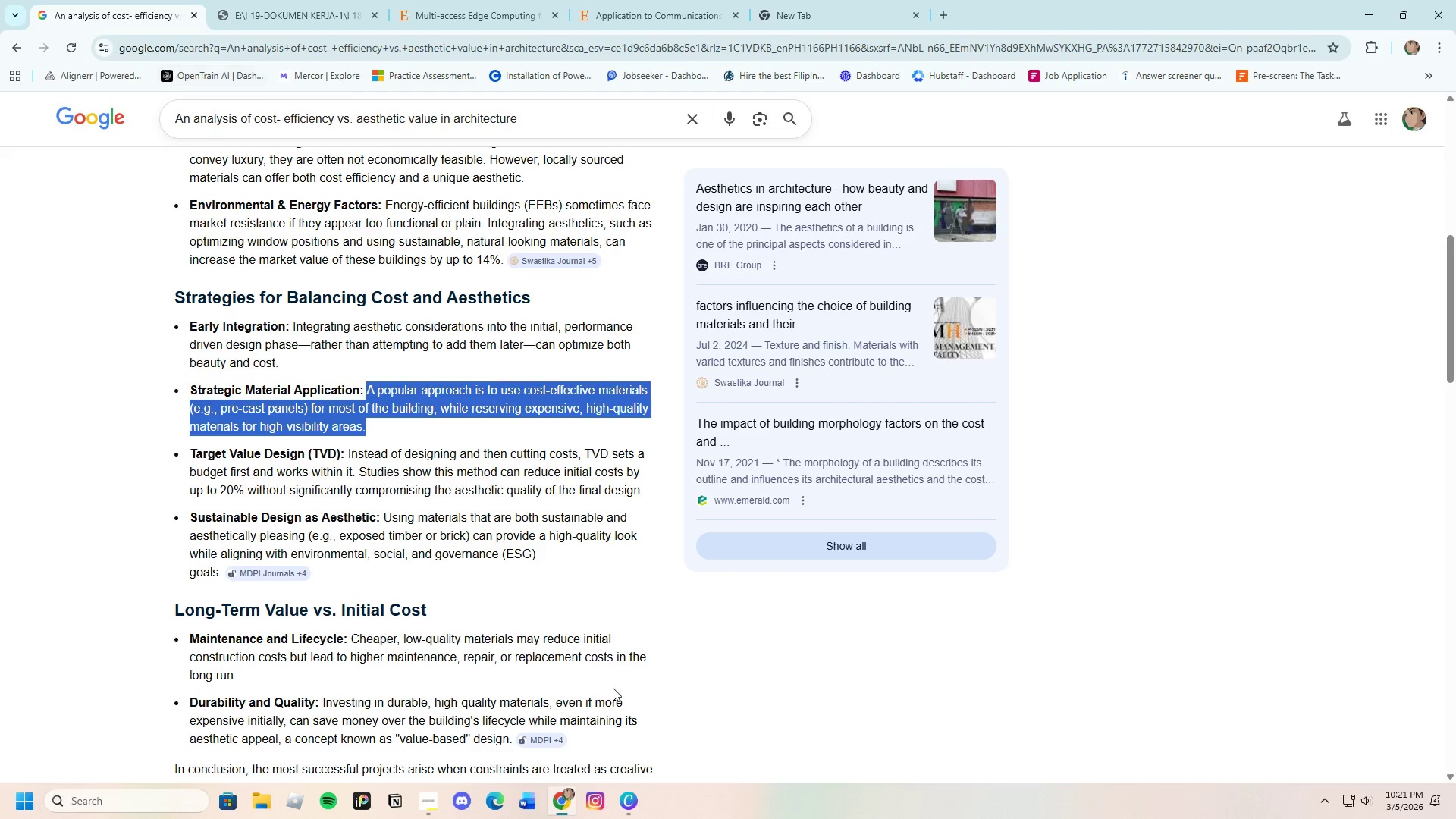 
left_click([629, 808])
 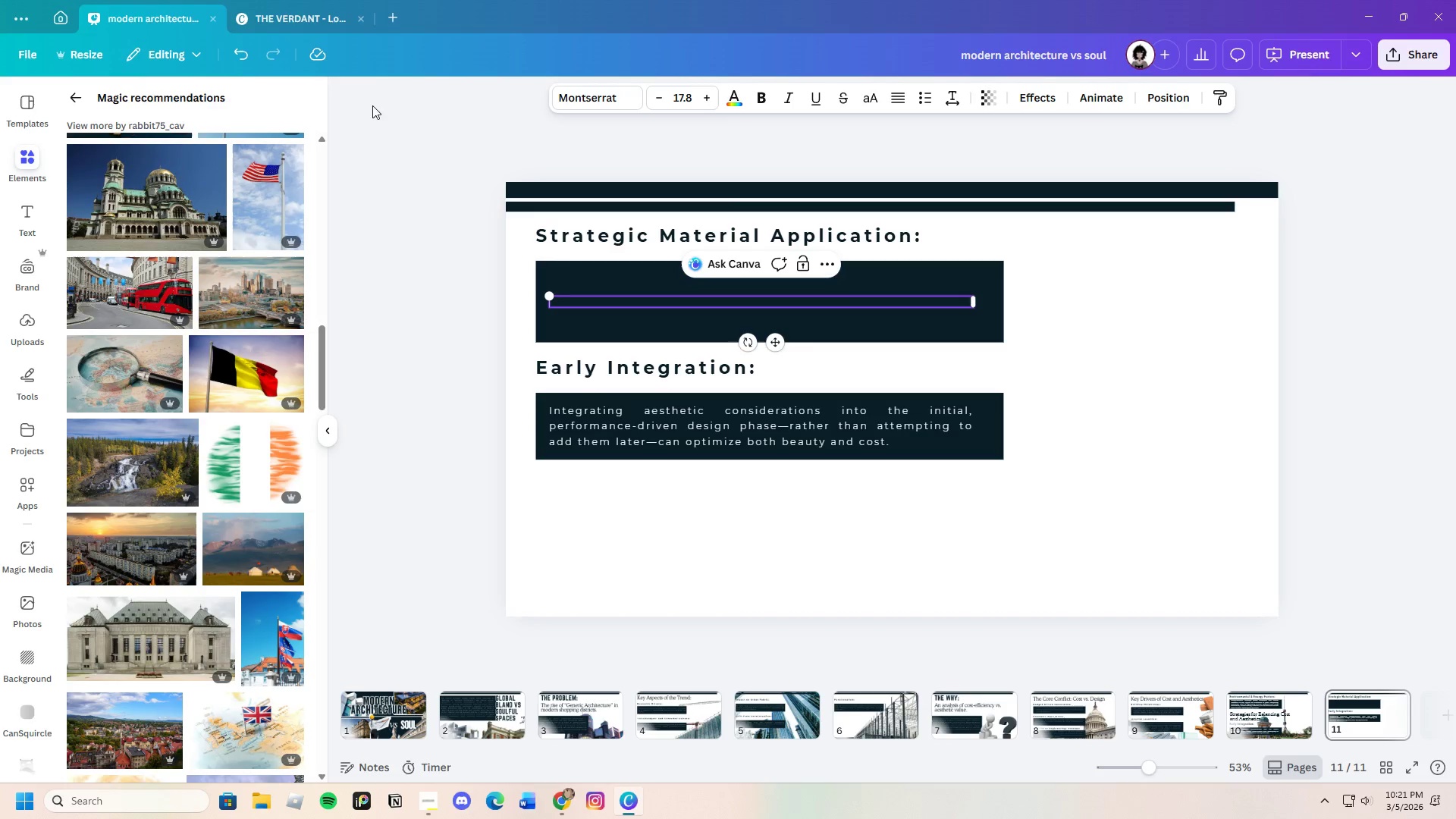 
left_click([252, 50])
 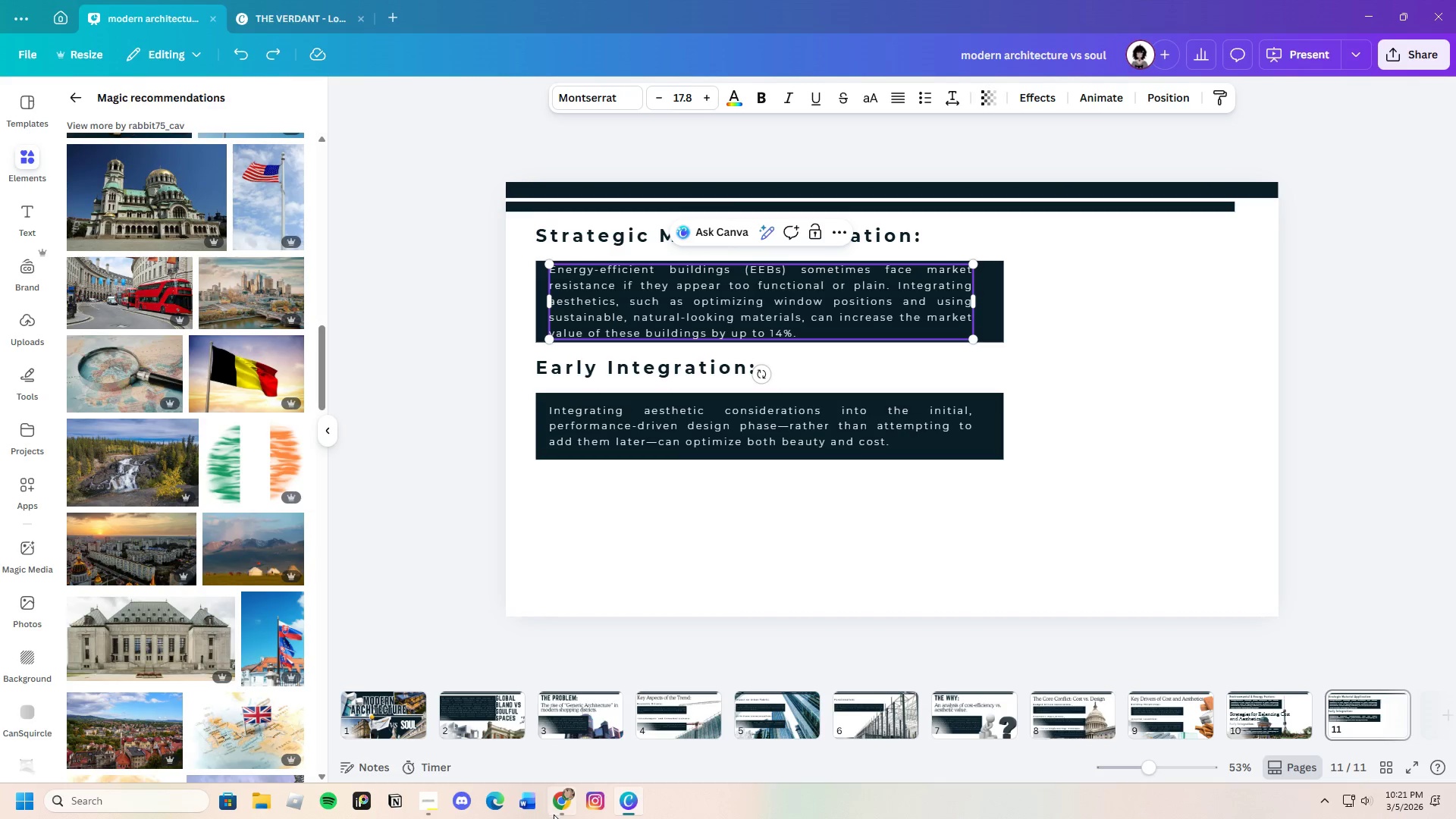 
left_click([564, 808])
 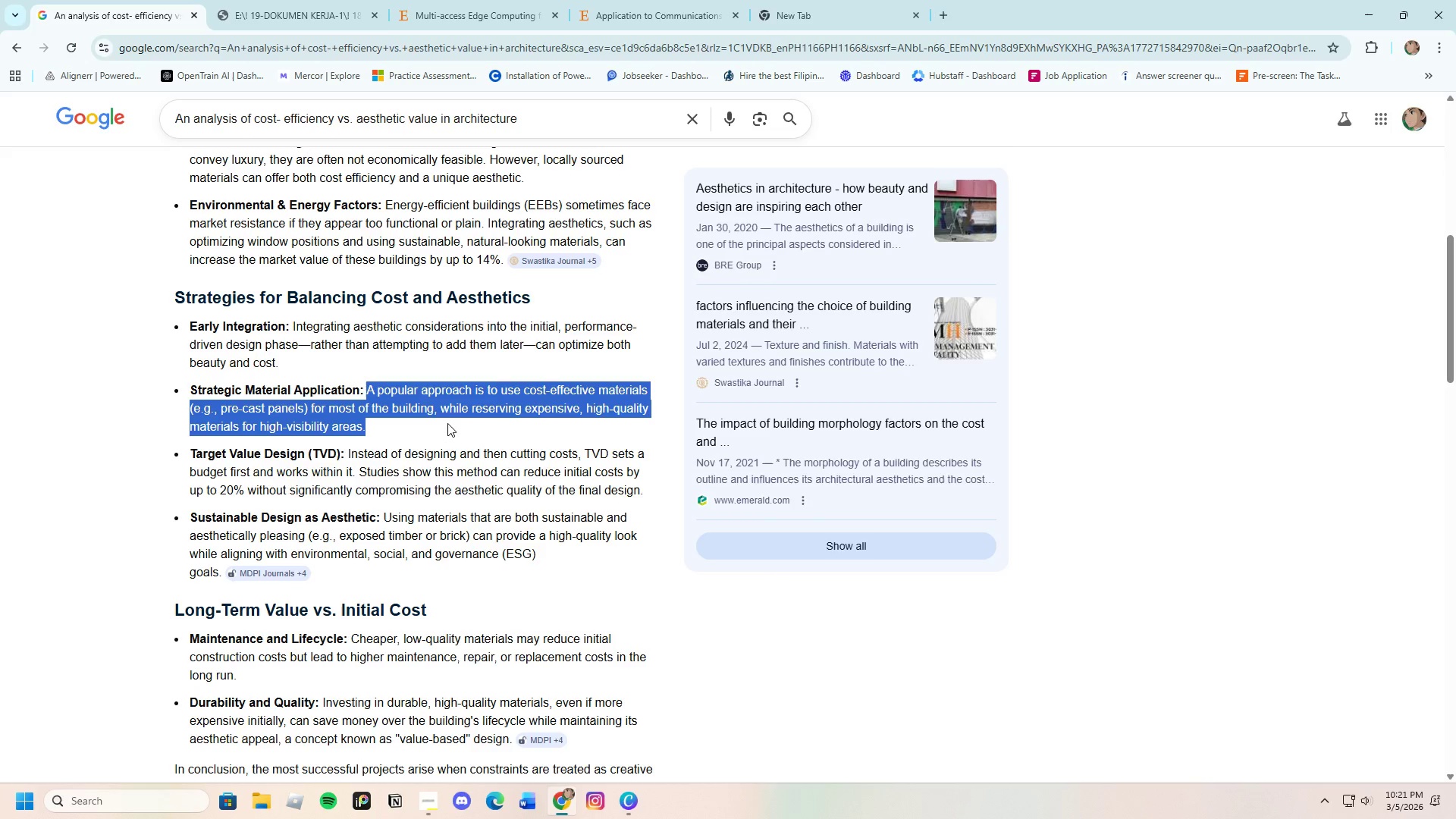 
right_click([447, 397])
 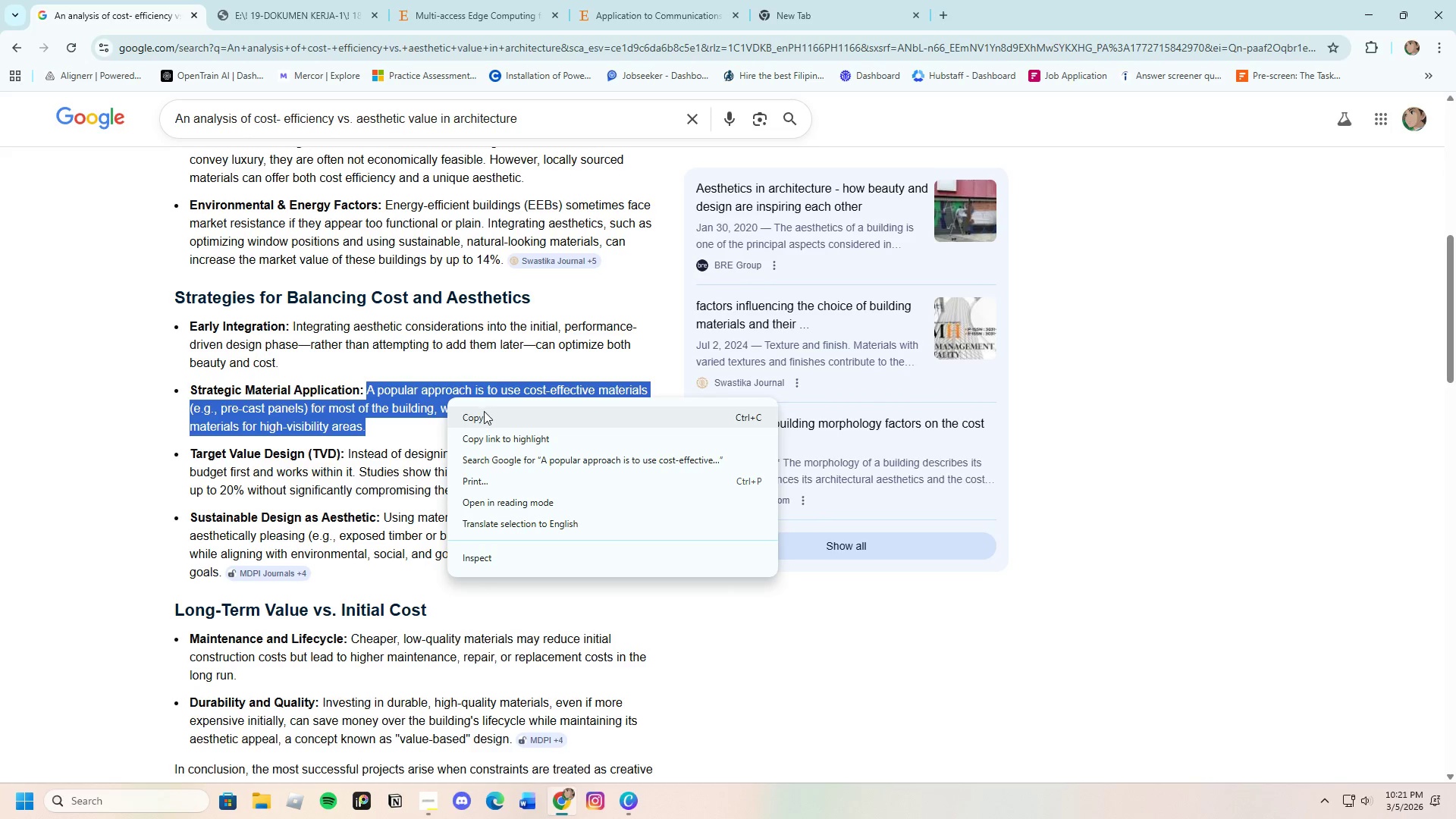 
left_click([484, 414])
 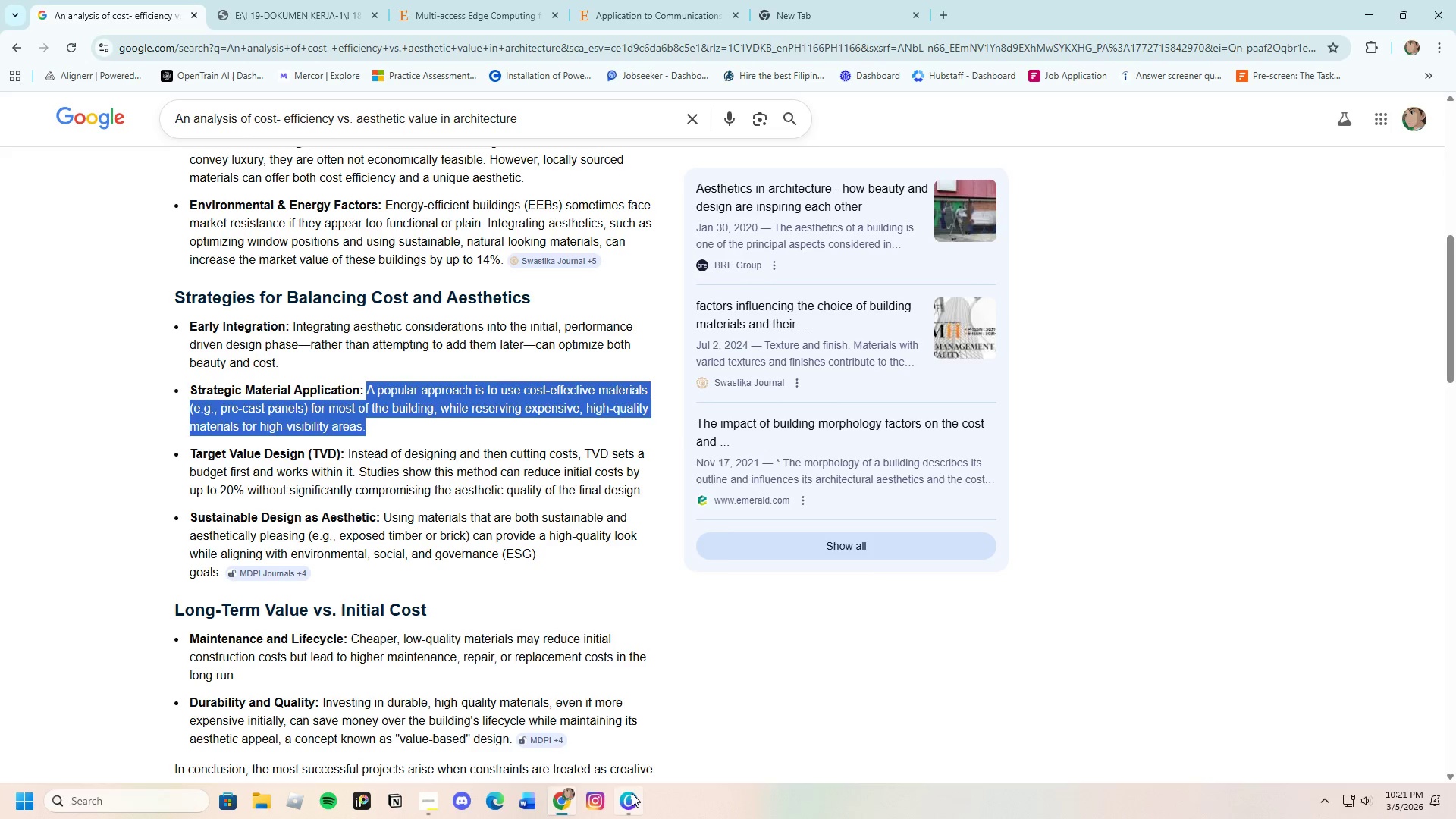 
left_click([632, 793])
 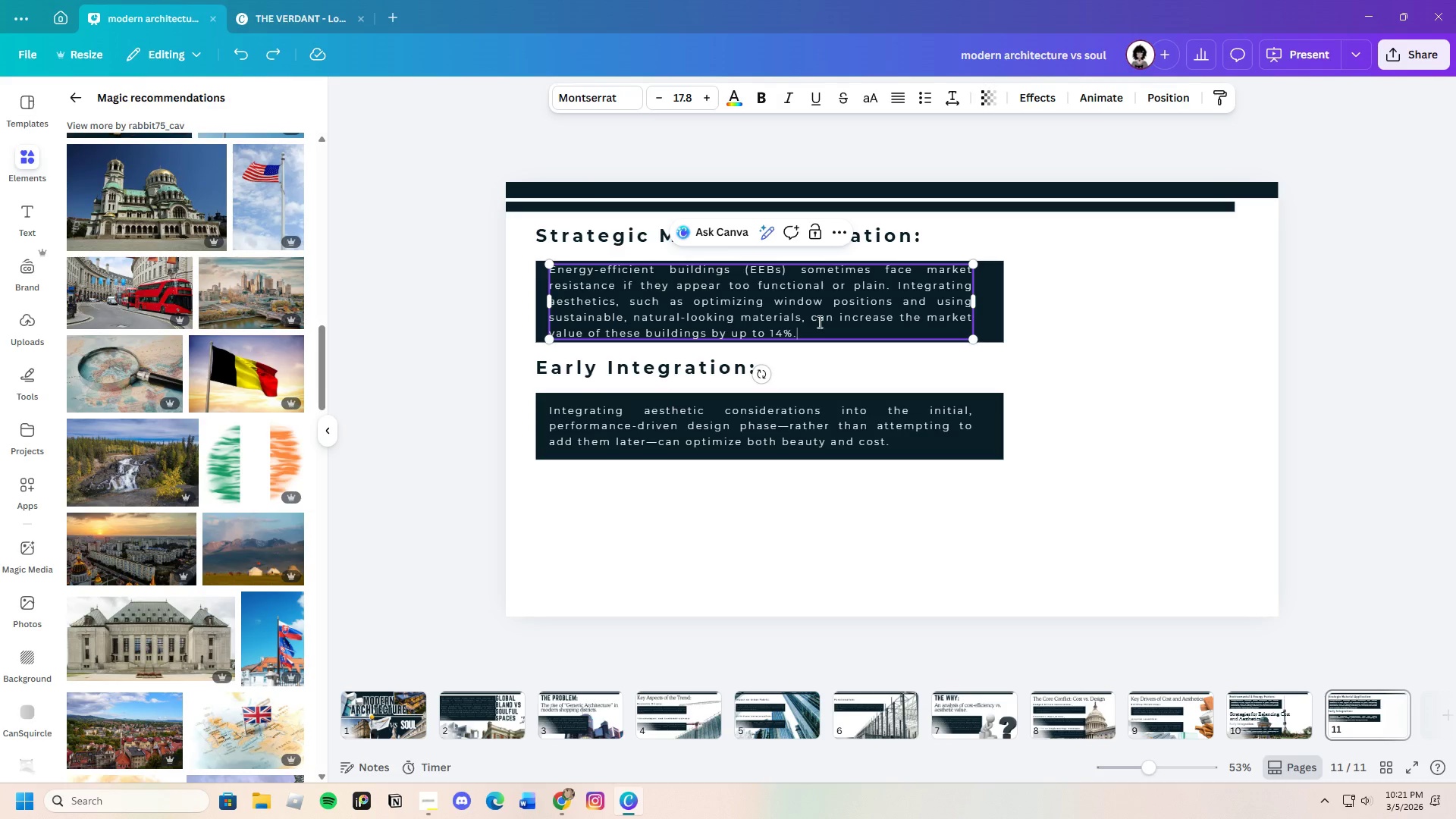 
left_click_drag(start_coordinate=[812, 327], to_coordinate=[544, 275])
 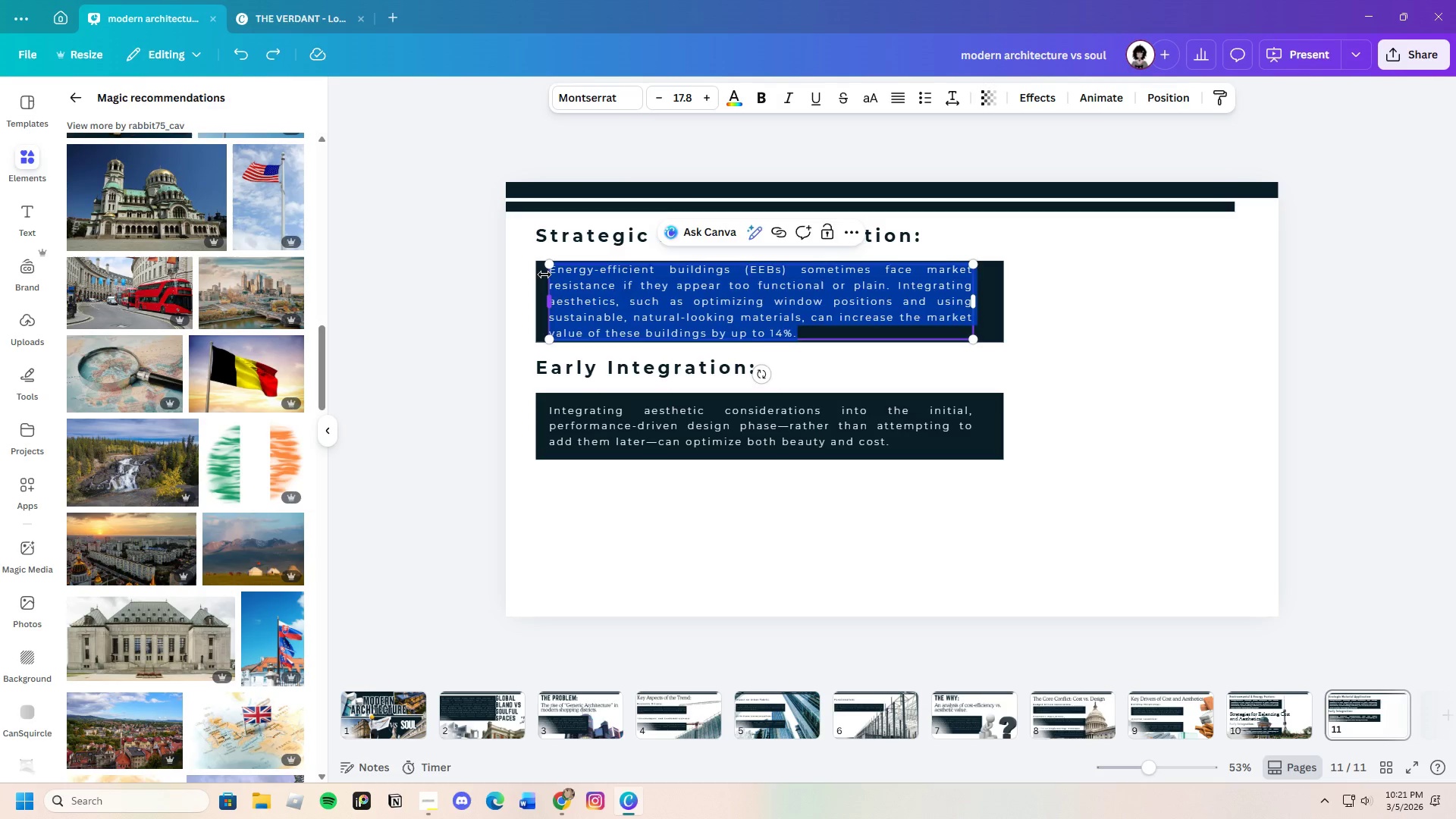 
key(Backspace)
 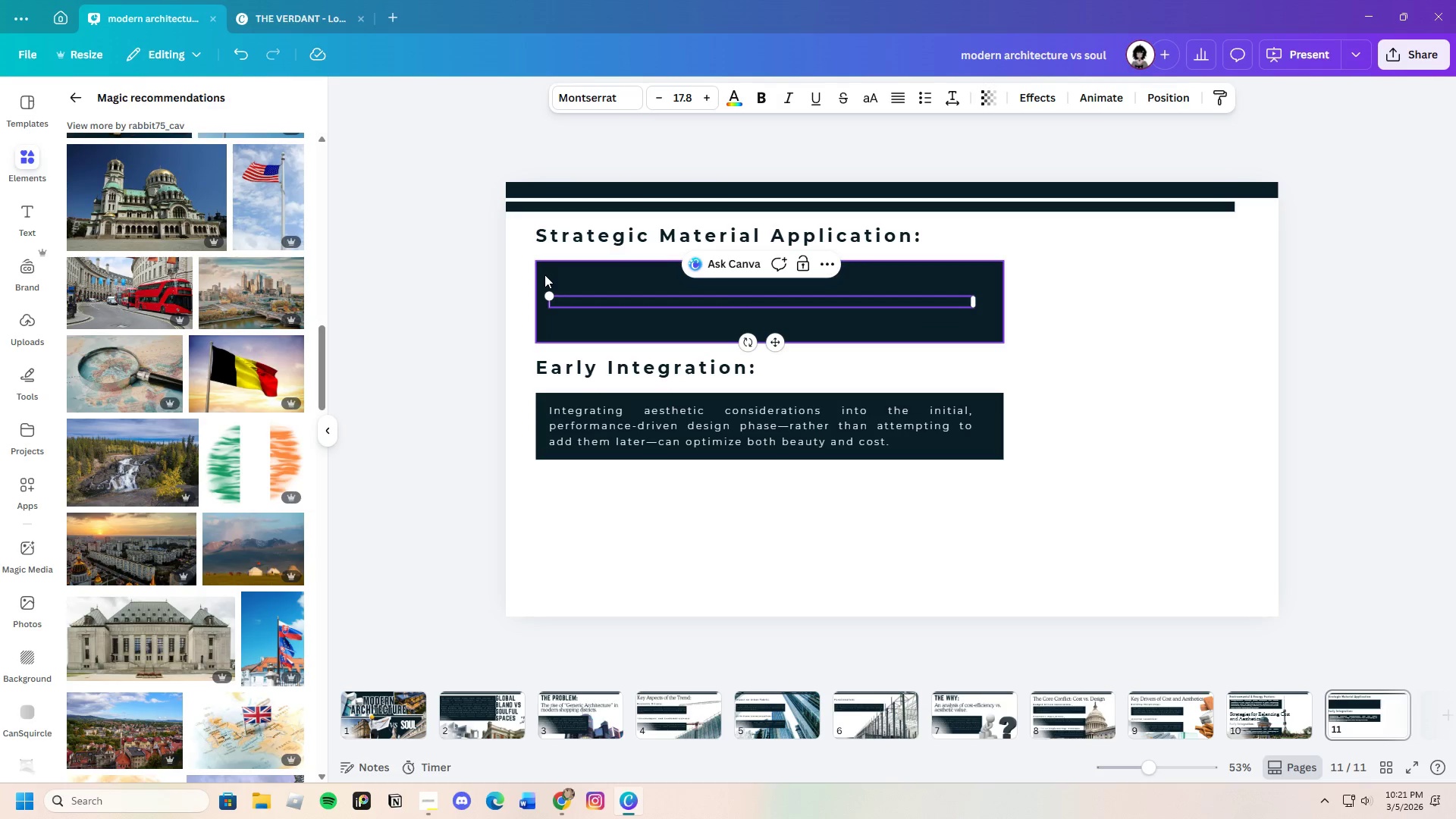 
key(Control+V)
 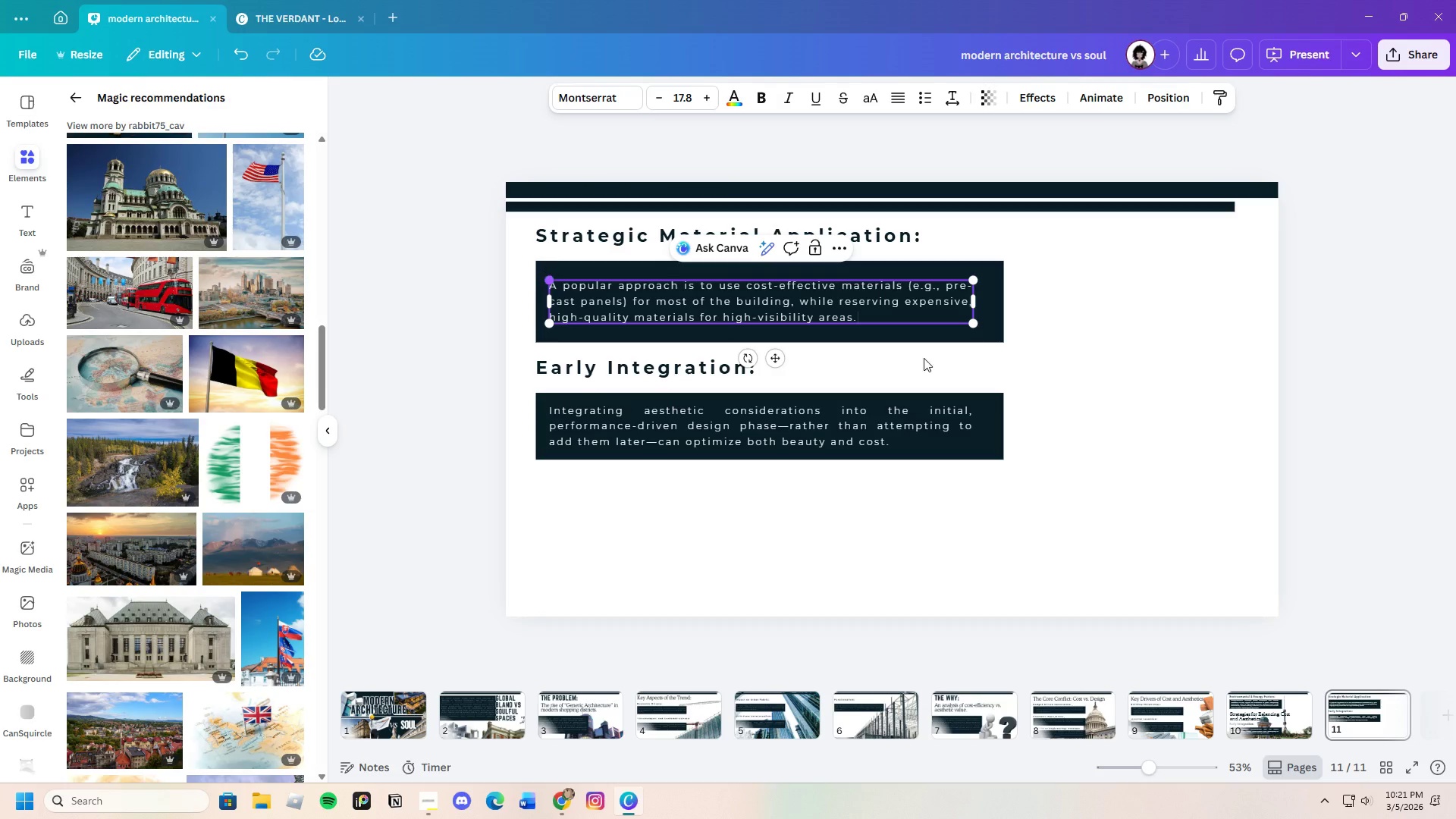 
left_click([1156, 368])
 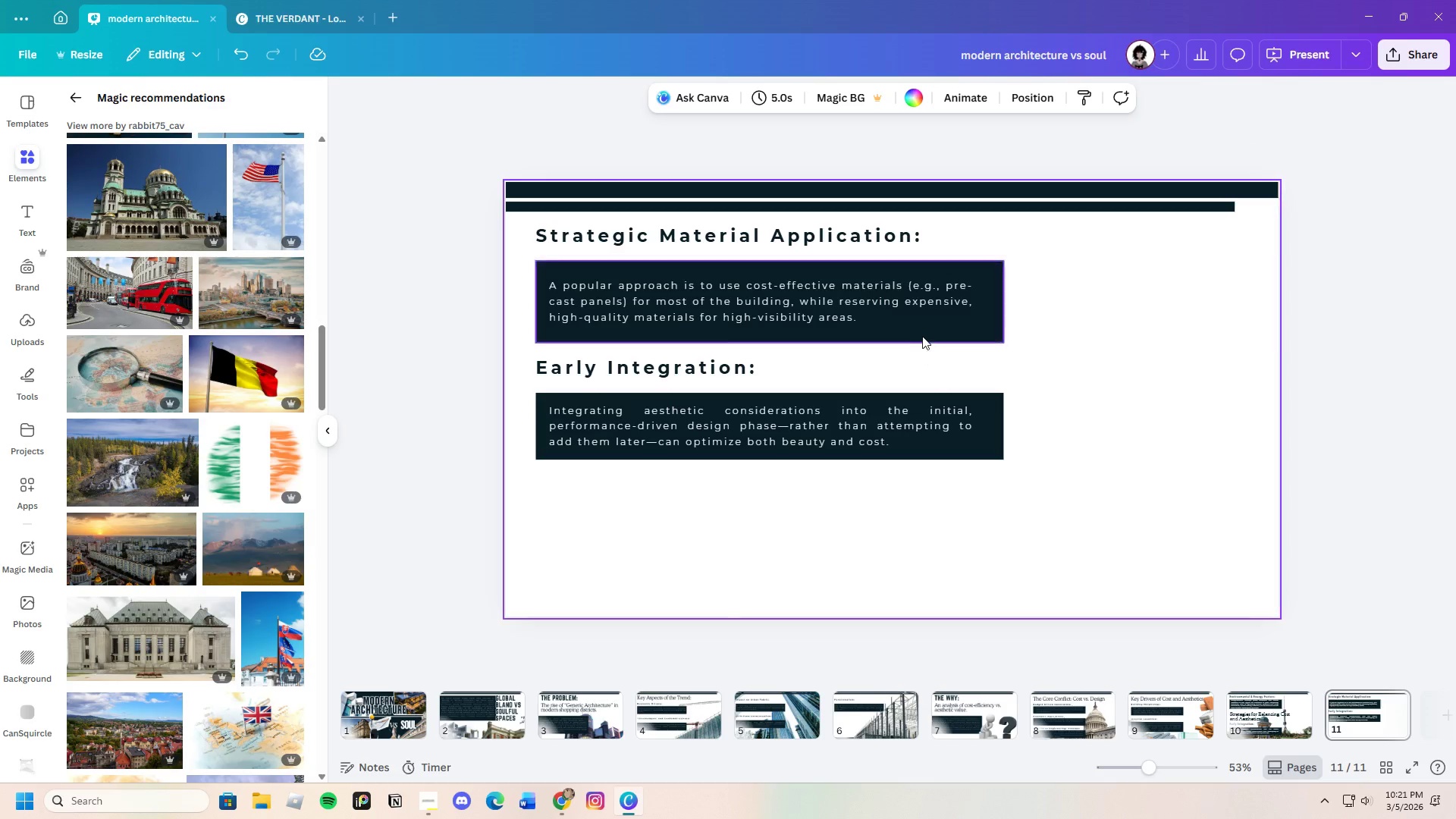 
left_click([921, 334])
 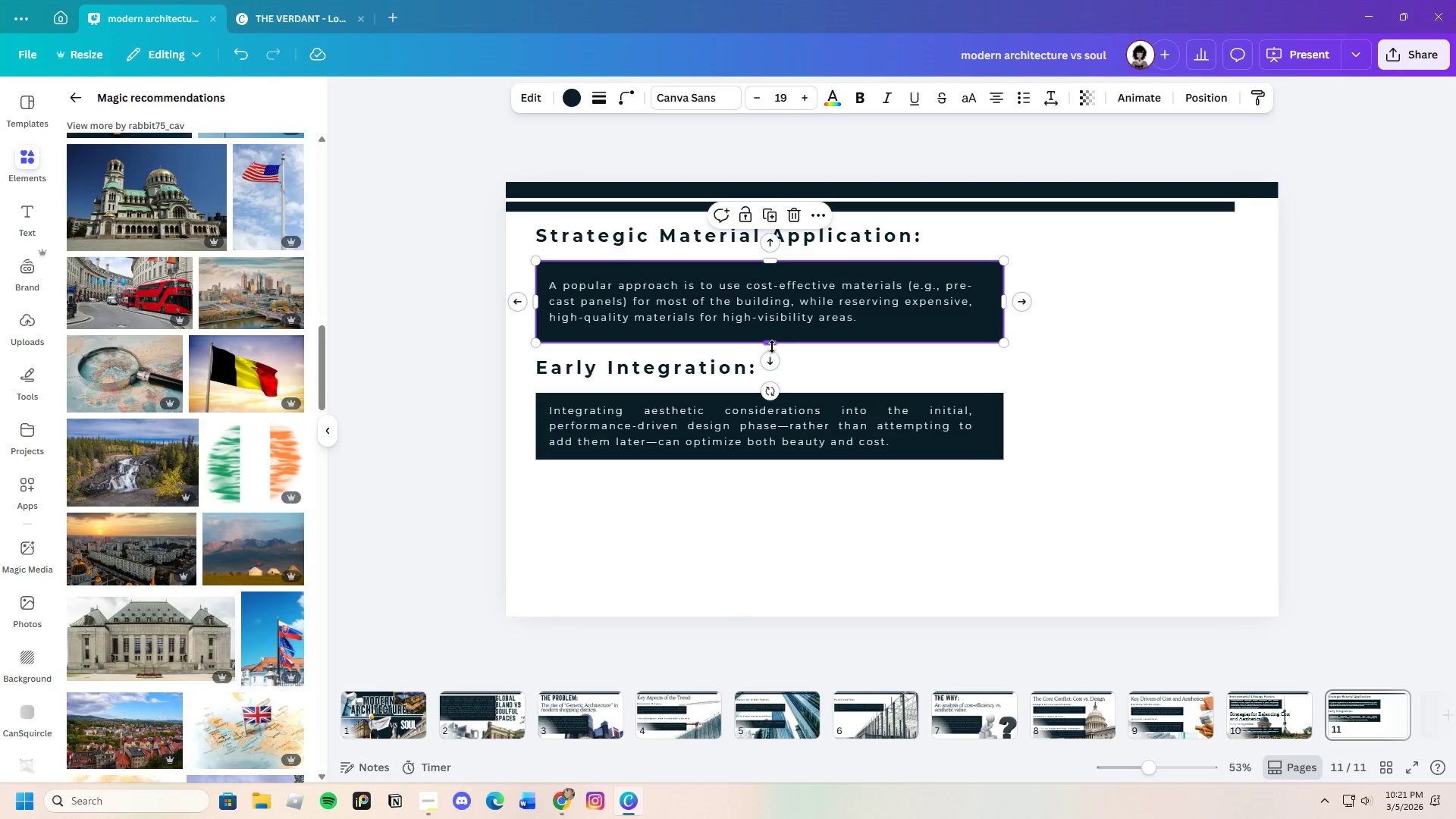 
left_click_drag(start_coordinate=[770, 344], to_coordinate=[774, 333])
 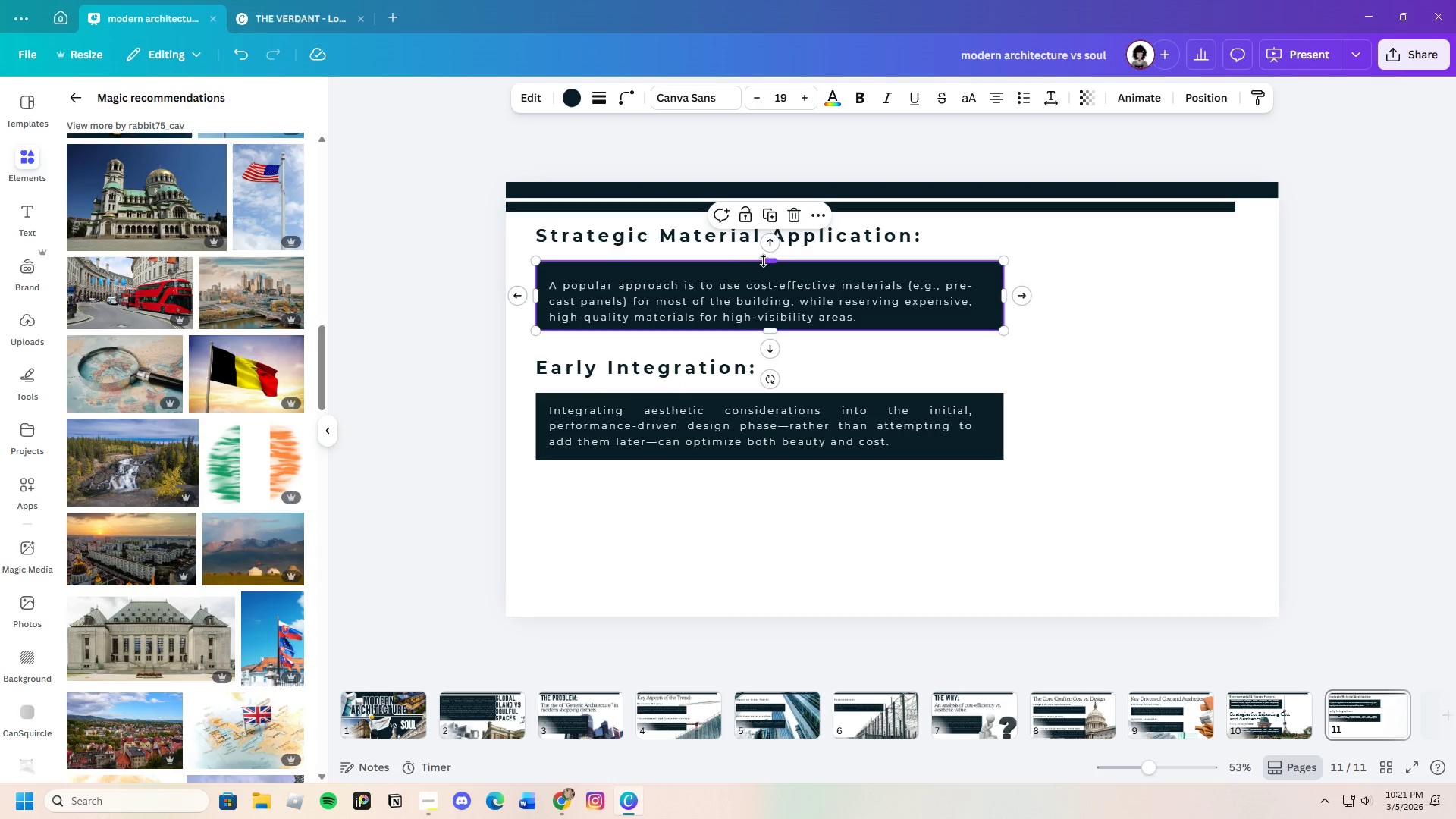 
left_click_drag(start_coordinate=[766, 261], to_coordinate=[769, 265])
 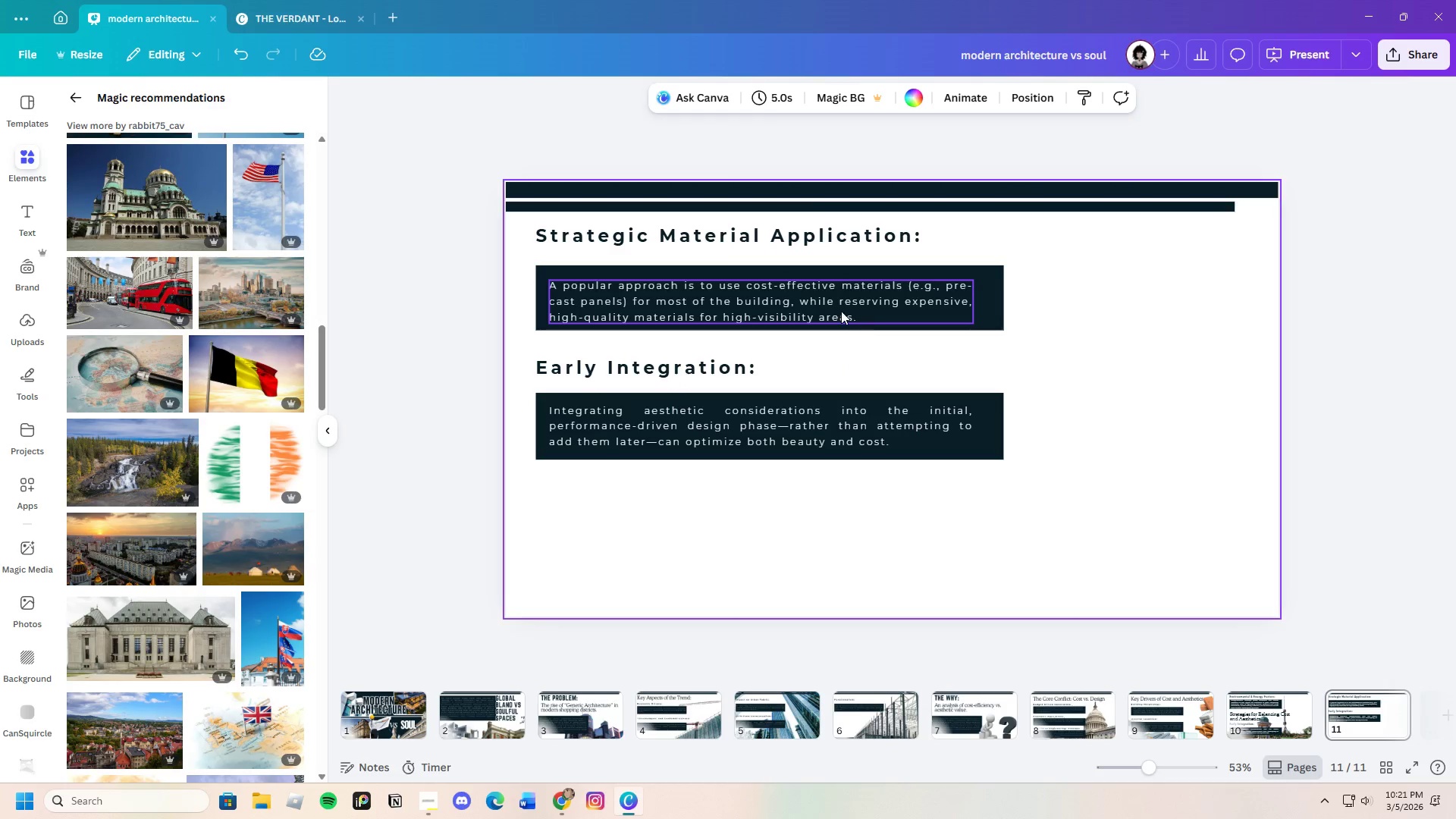 
left_click_drag(start_coordinate=[824, 300], to_coordinate=[824, 293])
 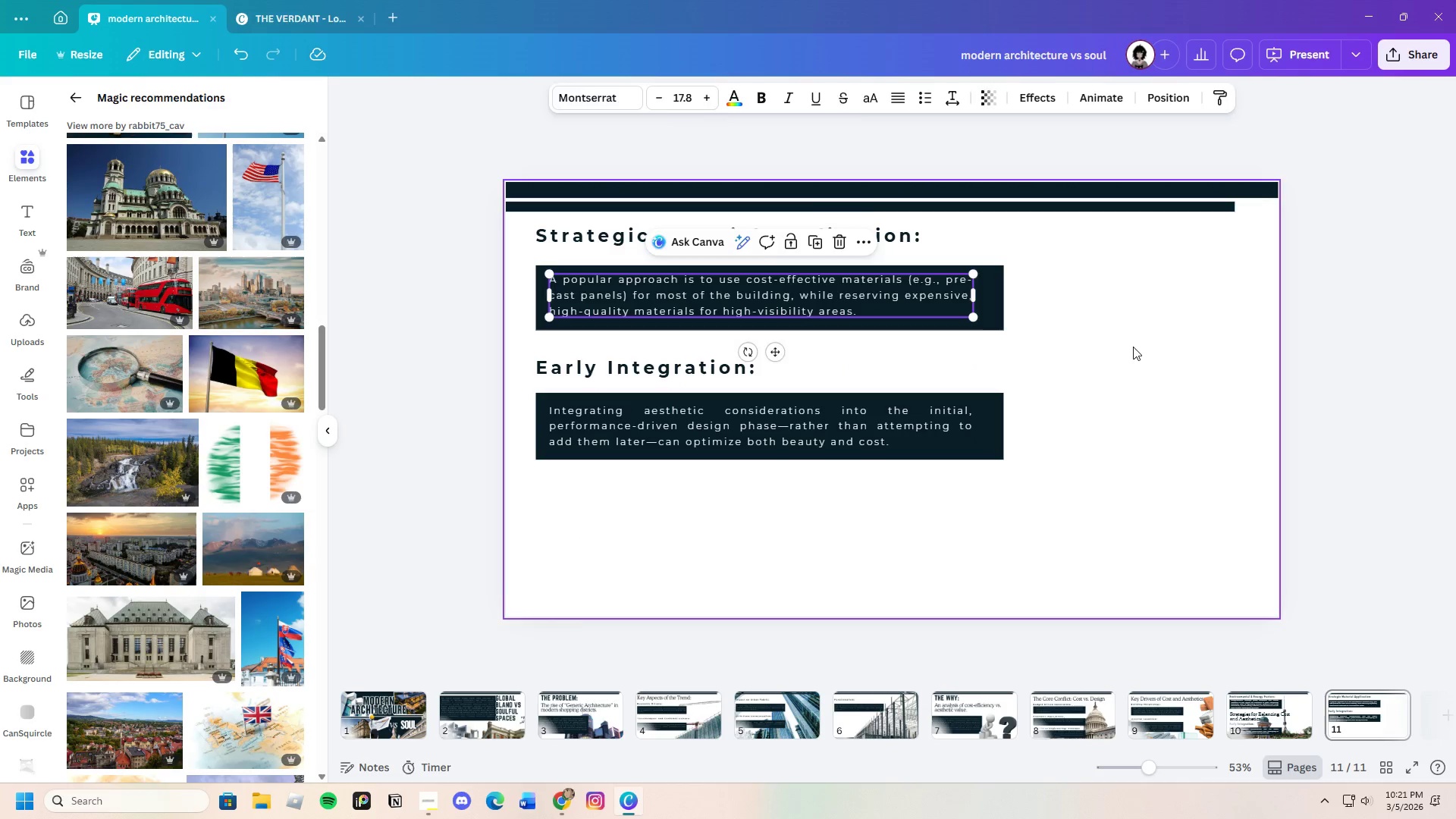 
left_click([1133, 347])
 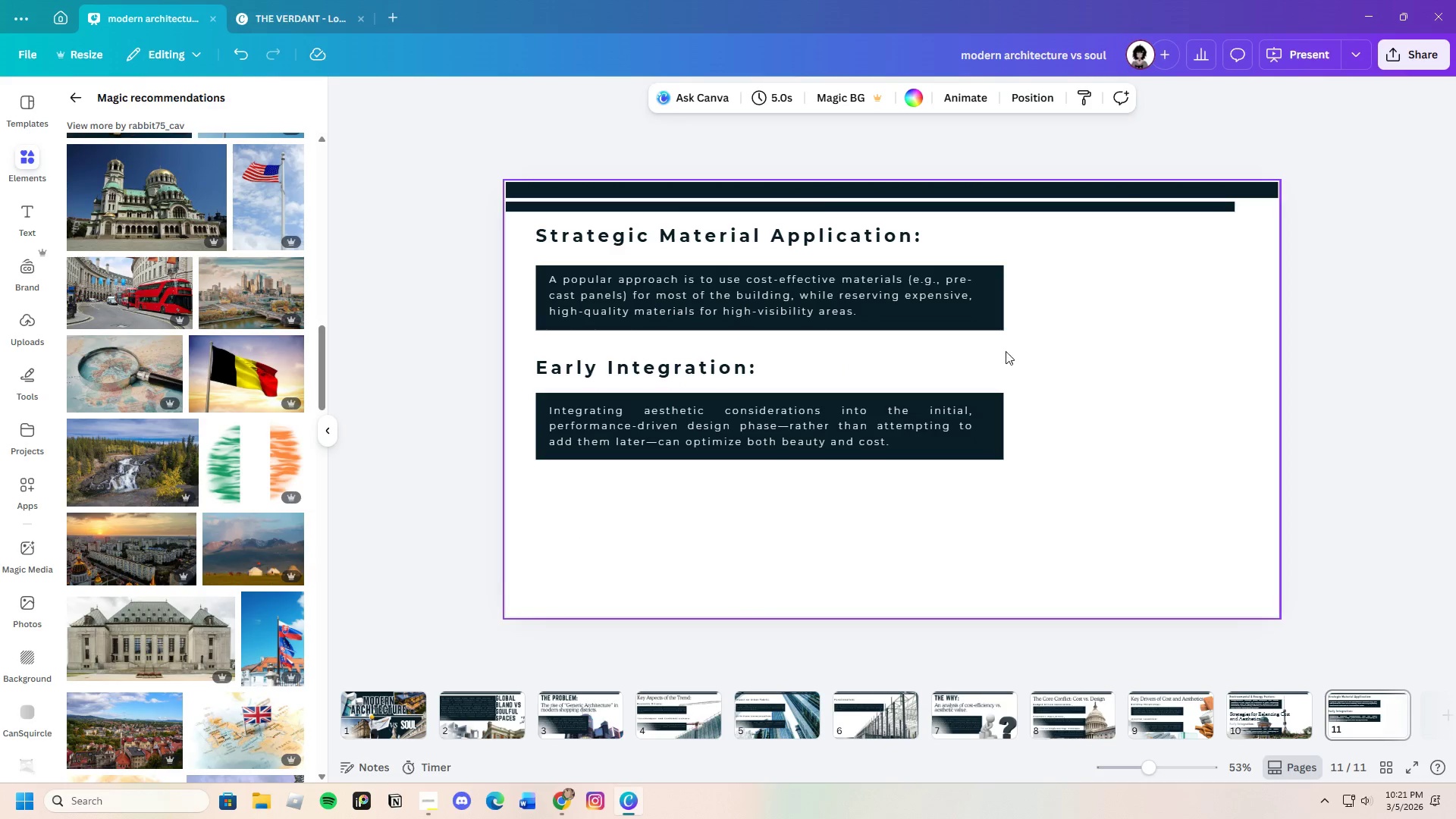 
left_click_drag(start_coordinate=[999, 350], to_coordinate=[706, 264])
 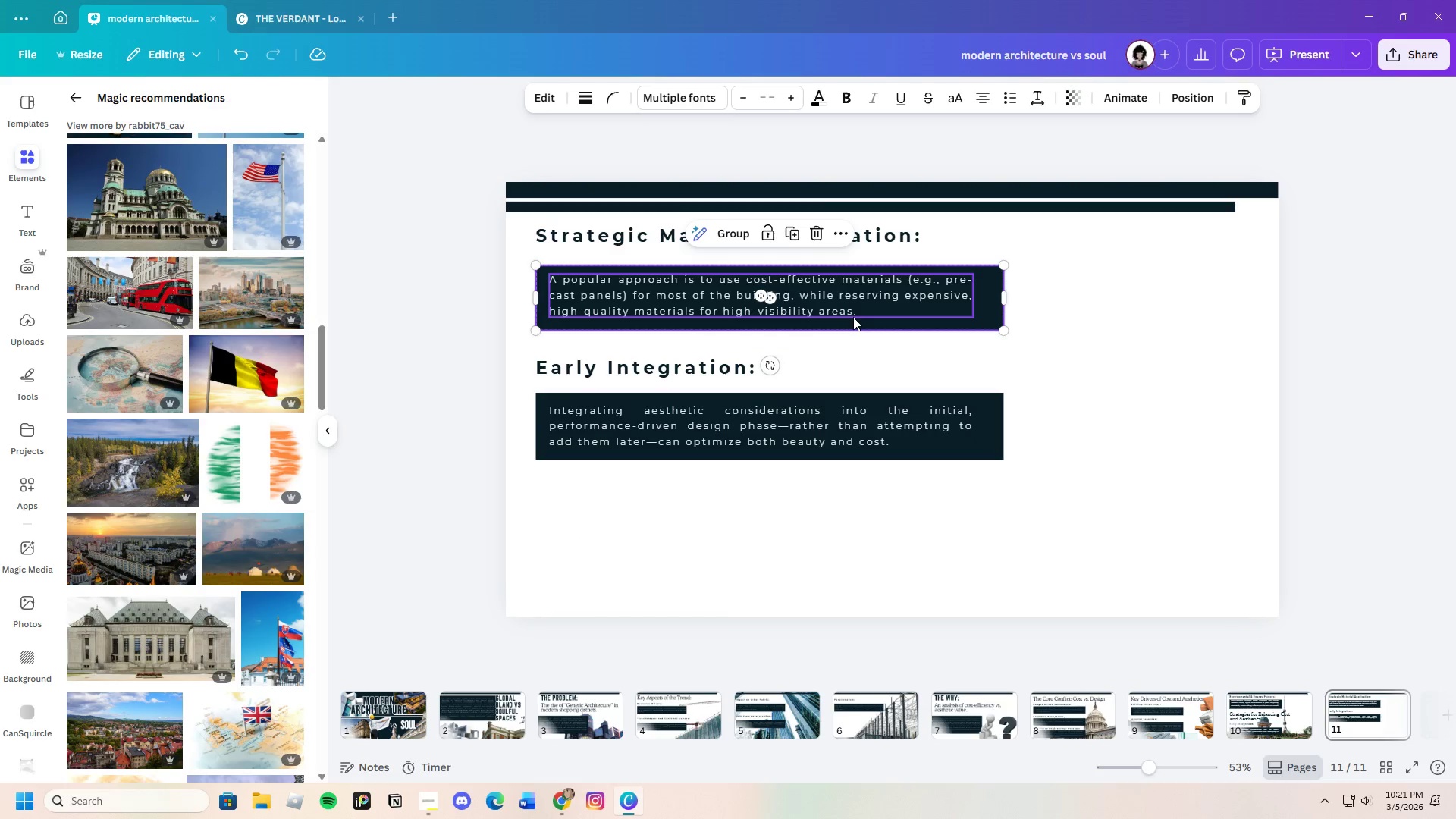 
left_click_drag(start_coordinate=[853, 317], to_coordinate=[850, 313])
 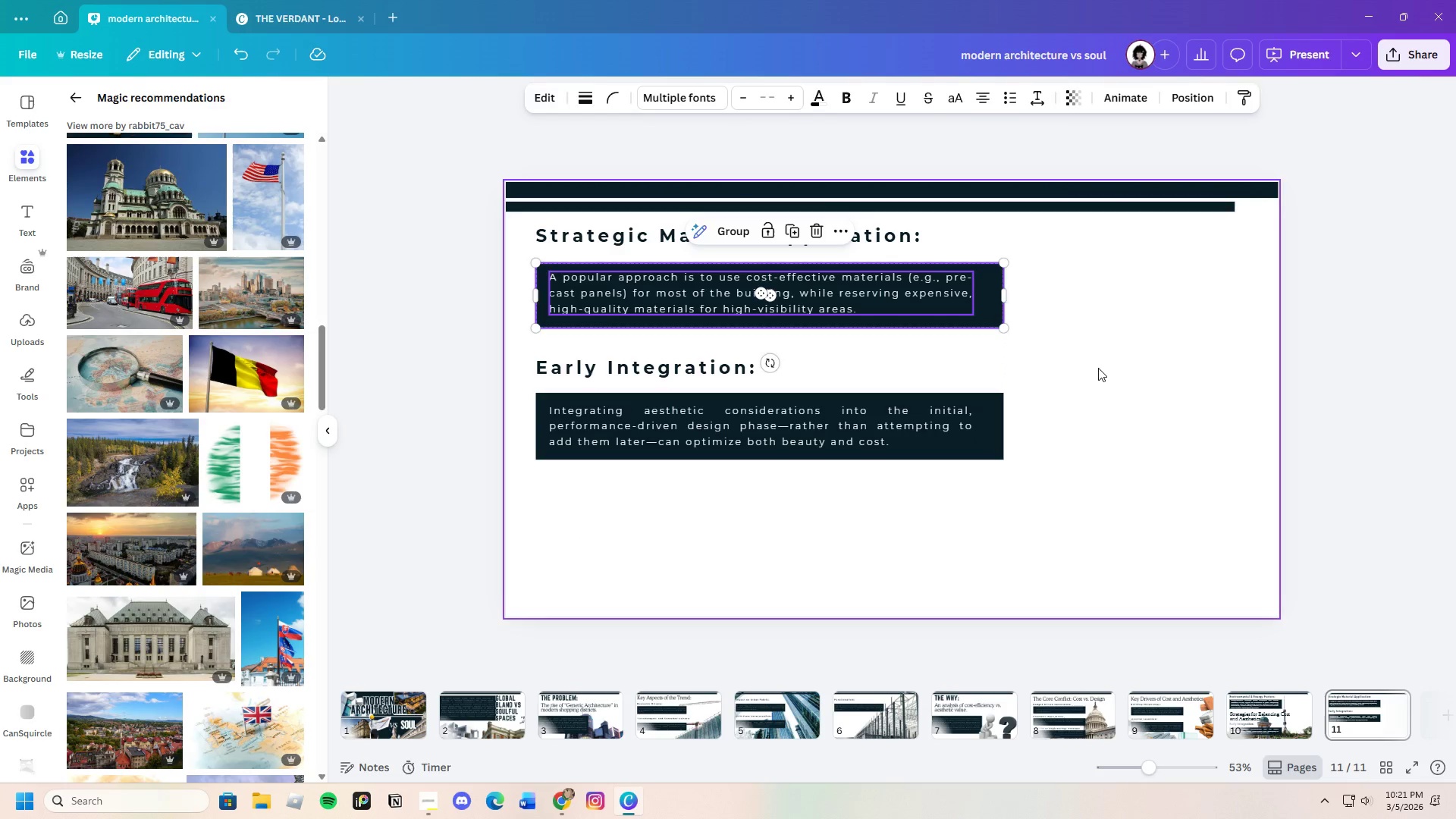 
left_click([1098, 368])
 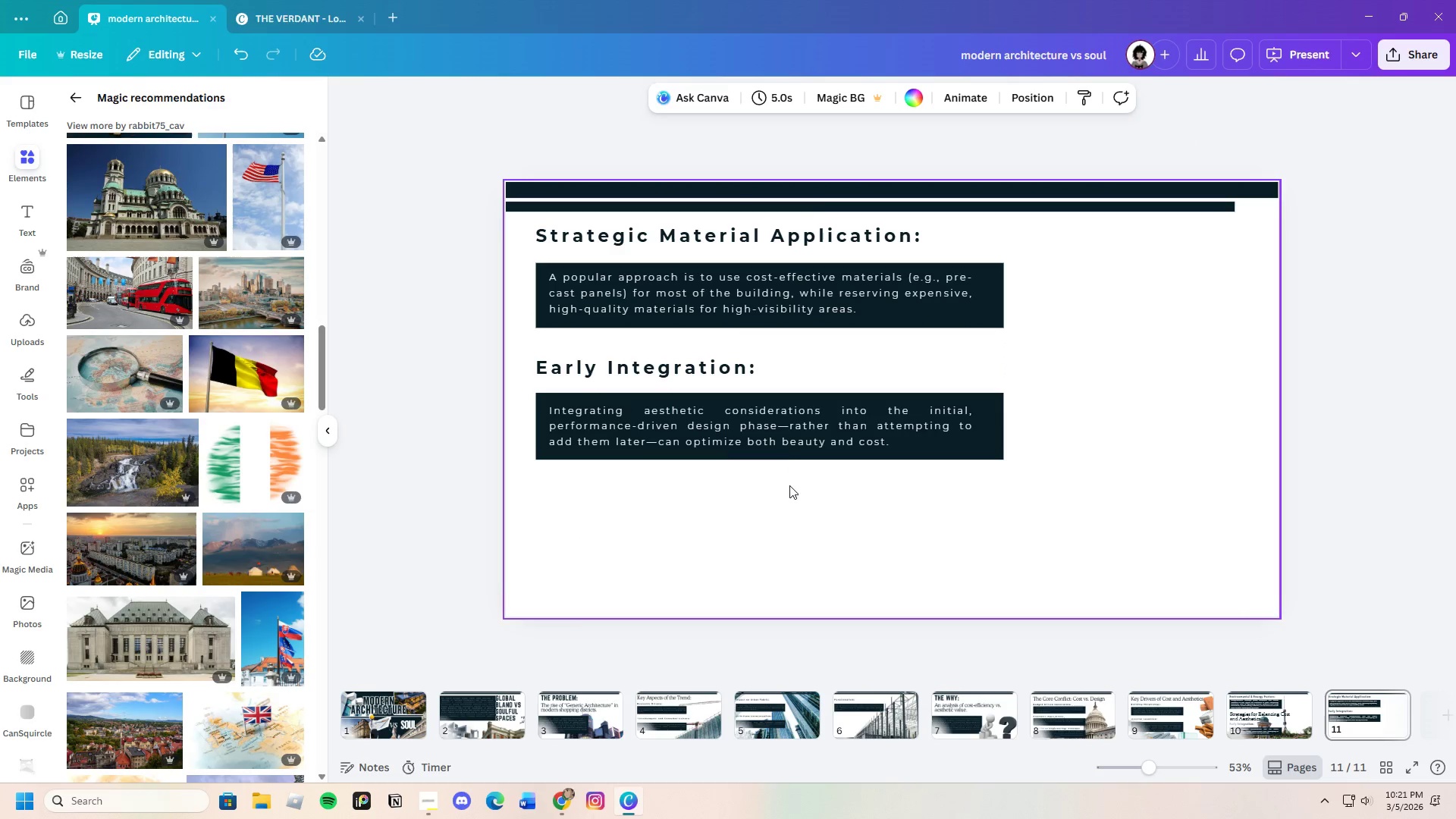 
left_click_drag(start_coordinate=[789, 485], to_coordinate=[557, 347])
 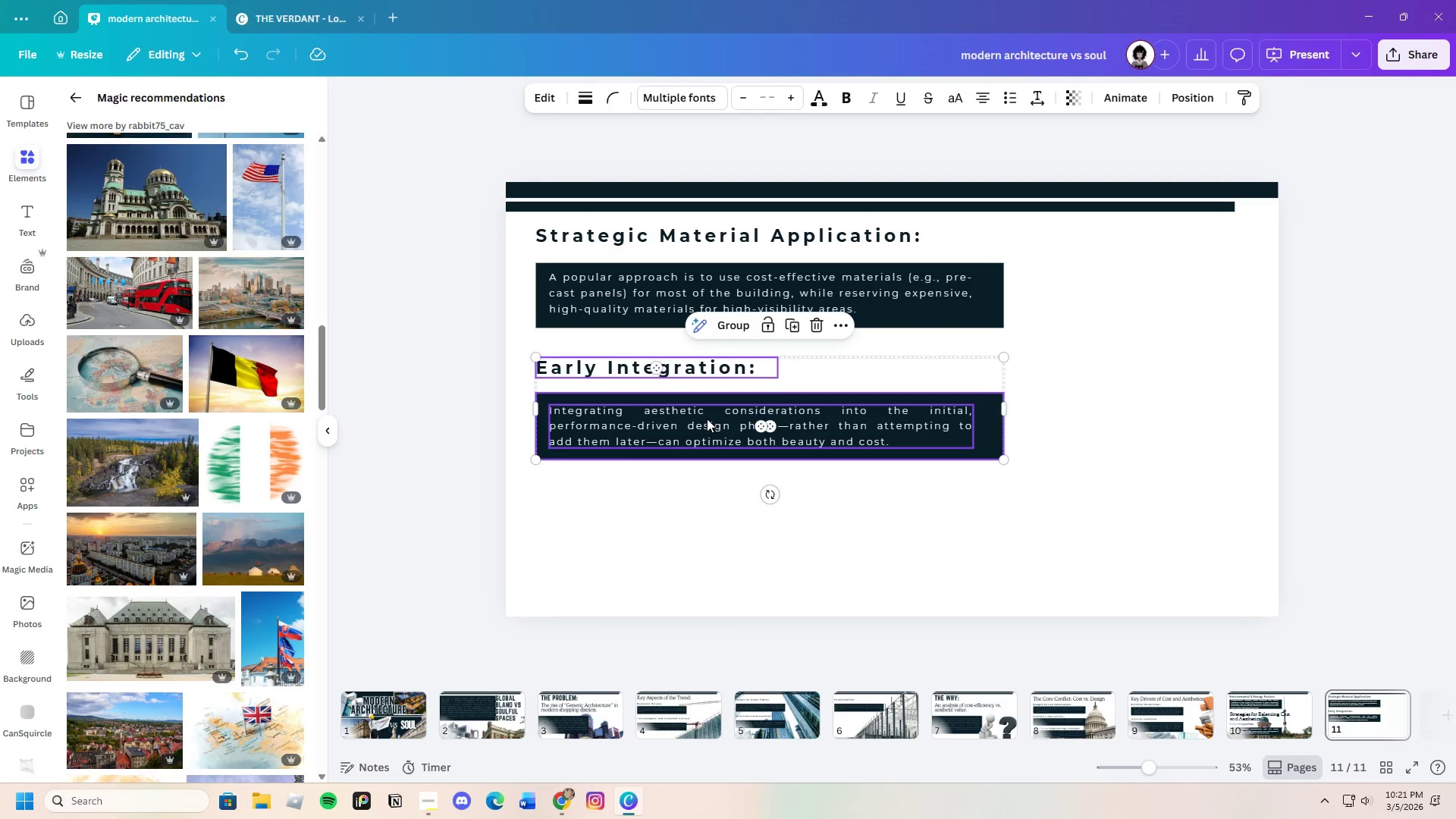 
left_click_drag(start_coordinate=[707, 419], to_coordinate=[707, 406])
 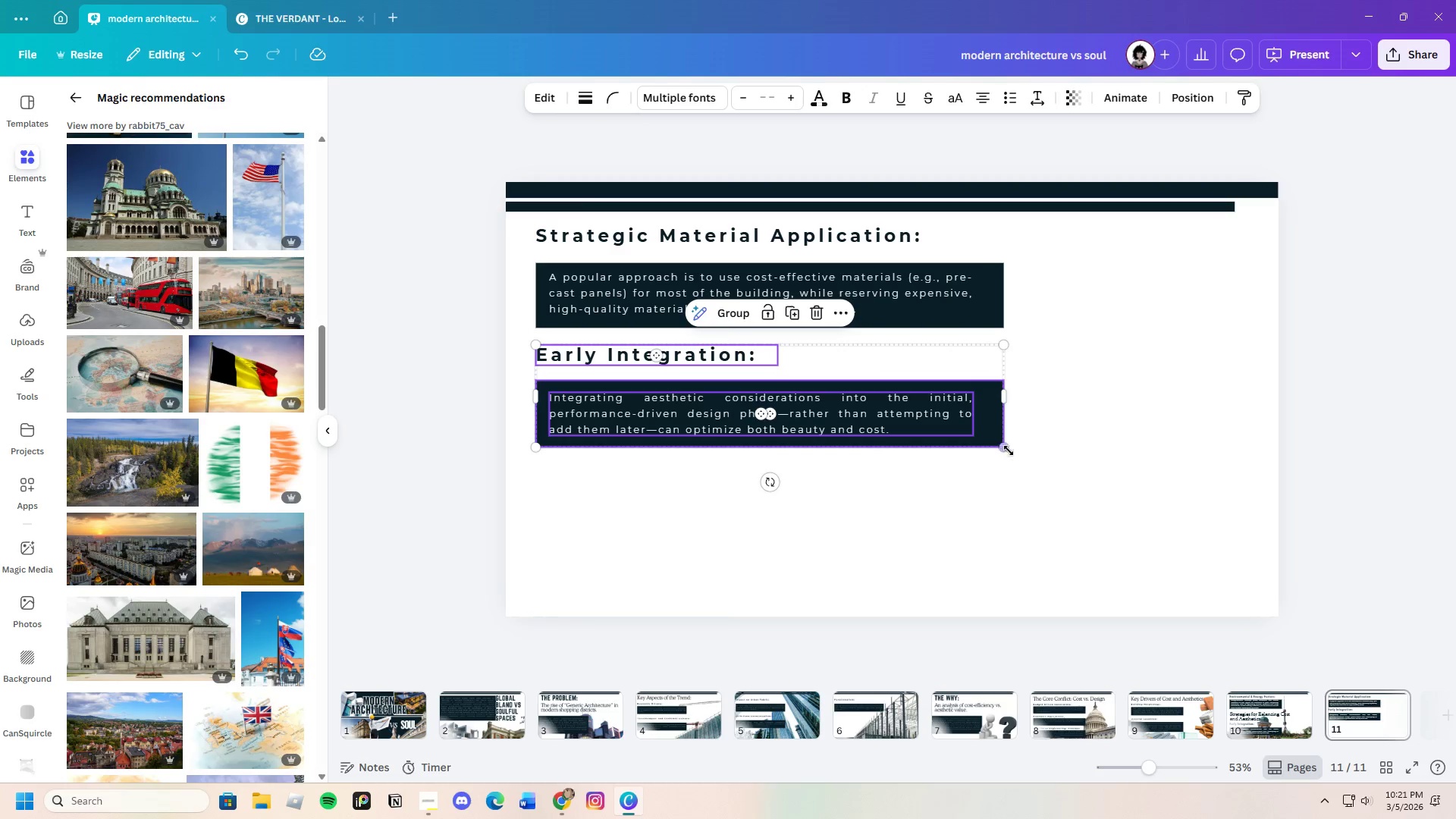 
left_click([1009, 450])
 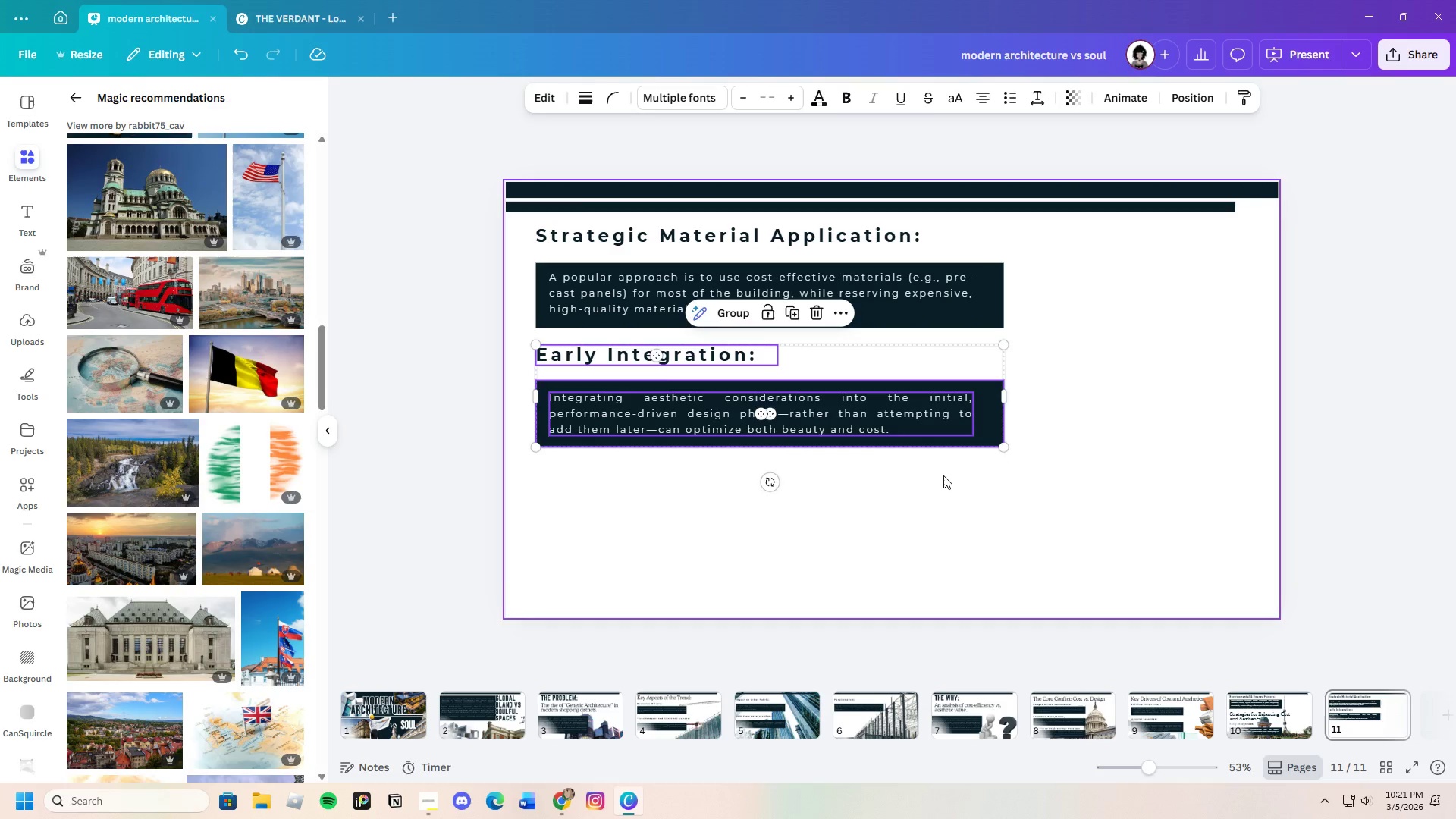 
left_click([943, 475])
 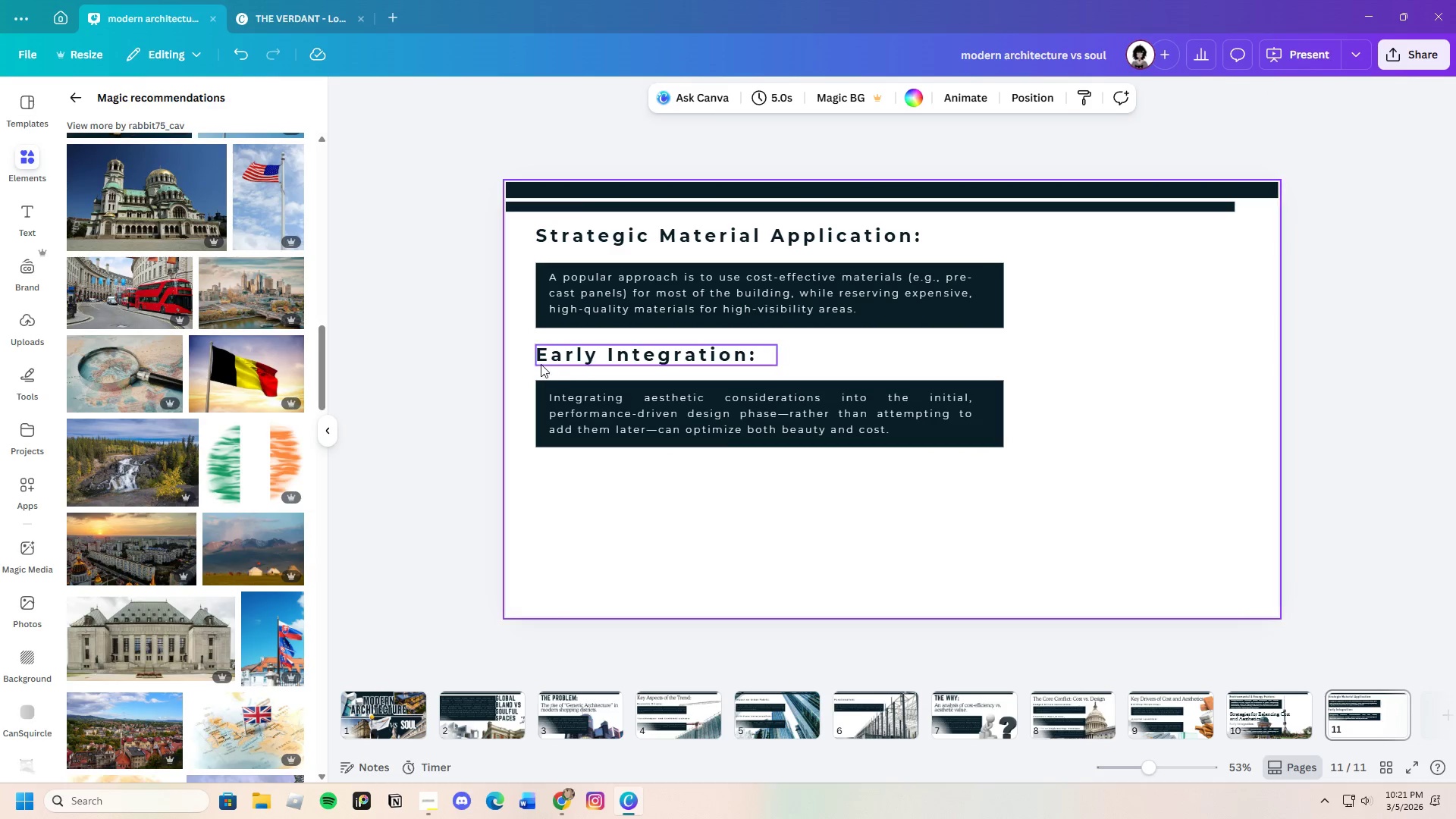 
left_click_drag(start_coordinate=[541, 347], to_coordinate=[778, 452])
 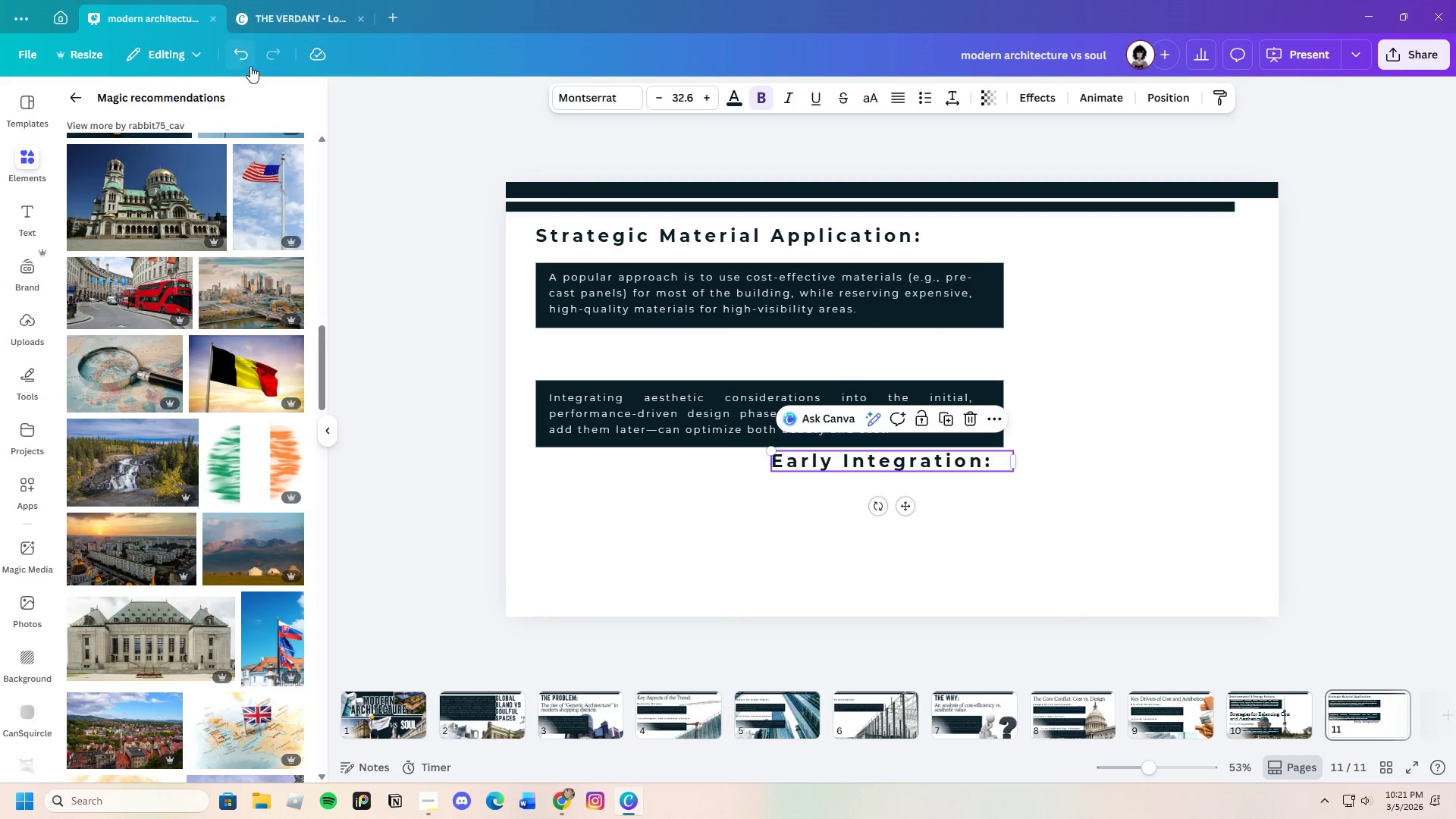 
left_click([249, 58])
 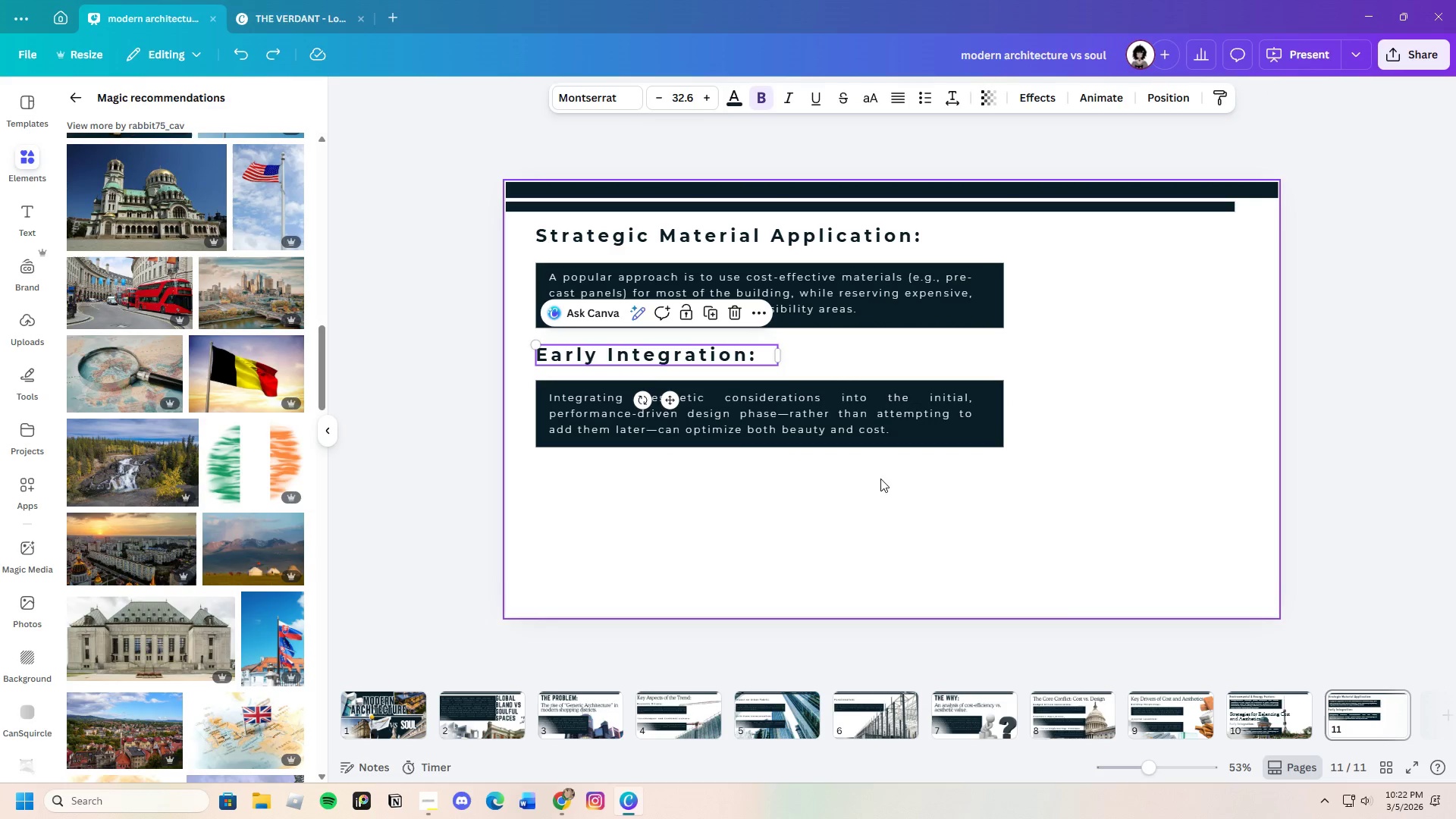 
left_click([876, 495])
 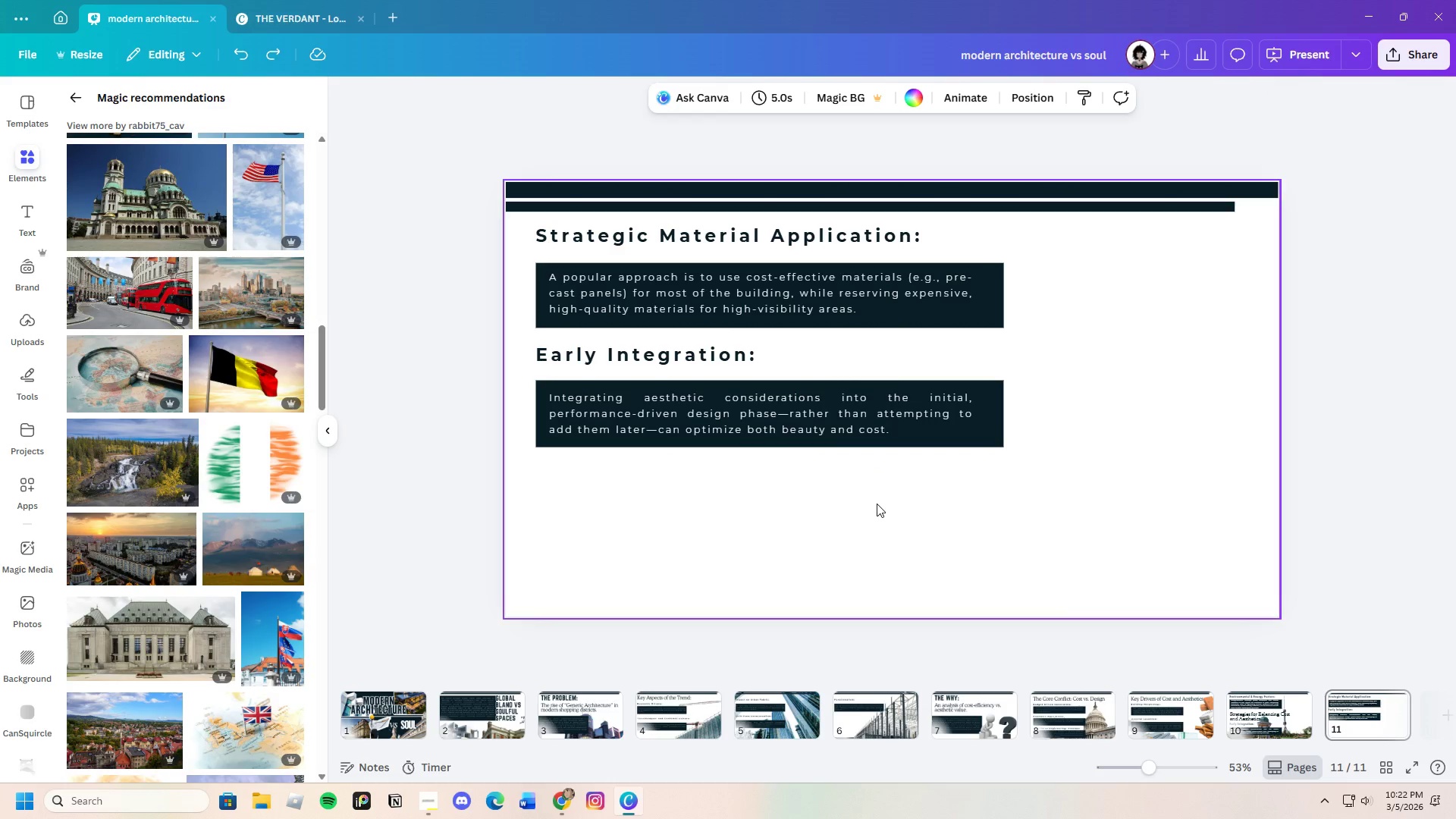 
left_click_drag(start_coordinate=[877, 504], to_coordinate=[574, 349])
 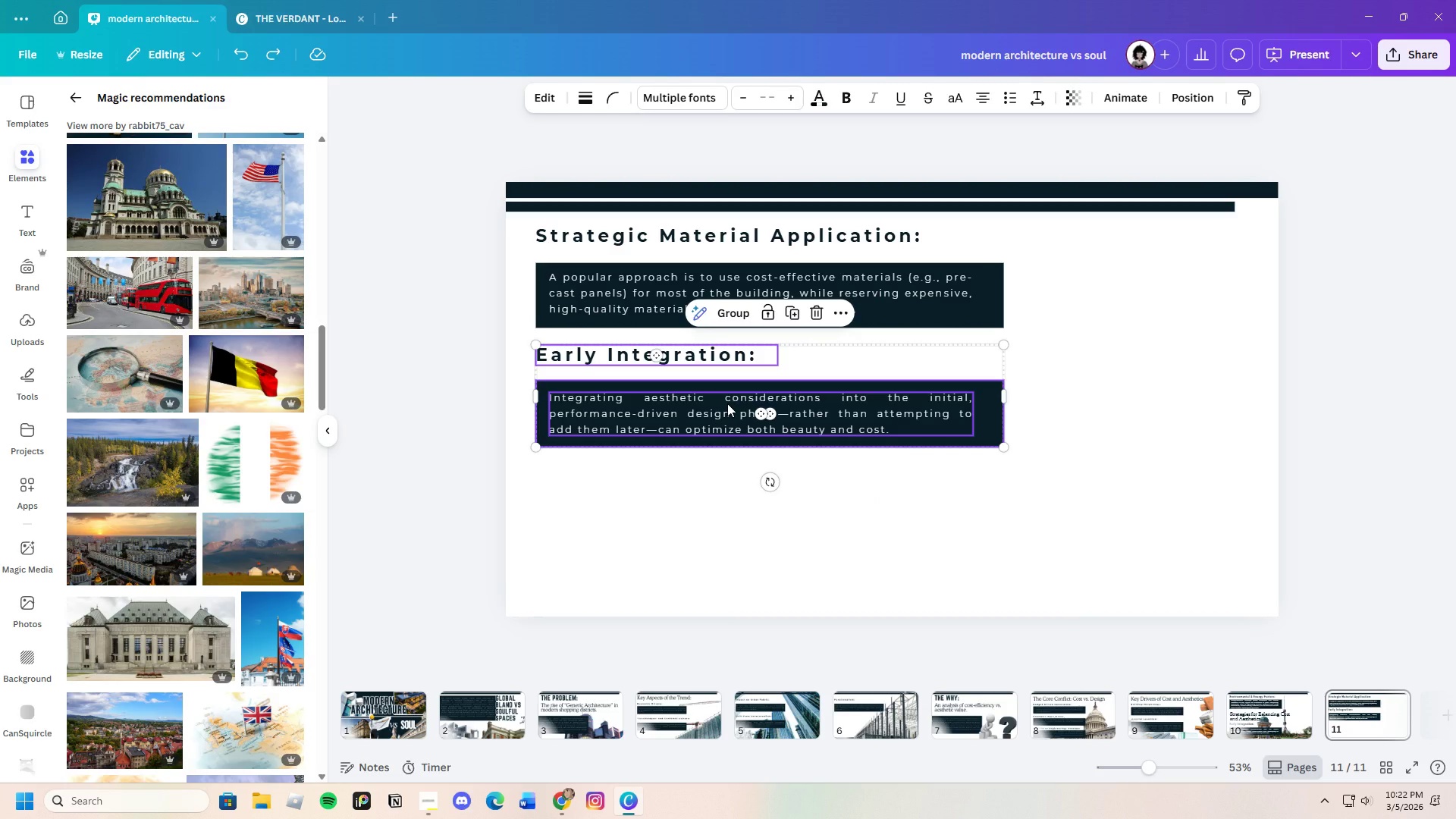 
key(Control+C)
 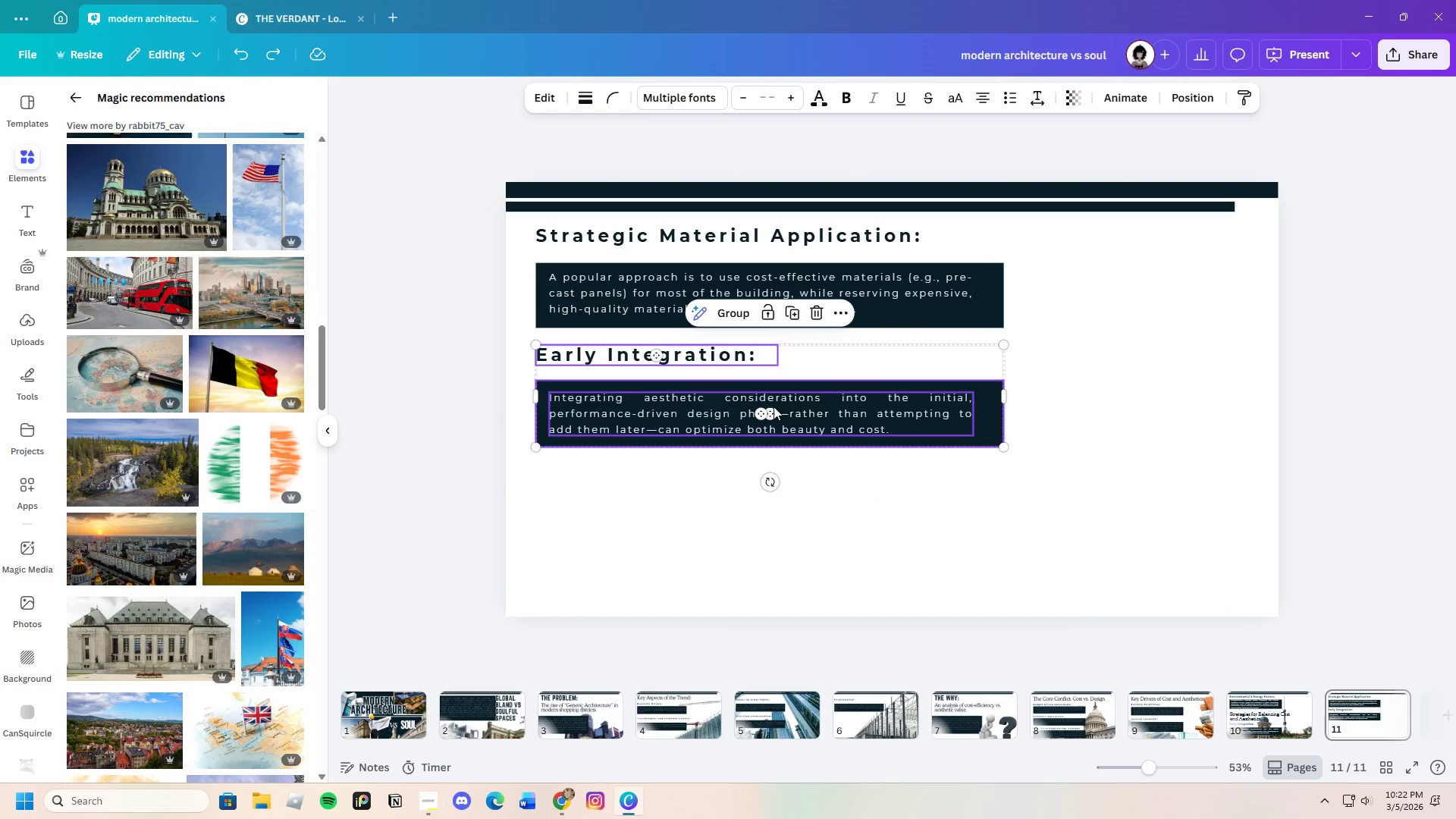 
key(Control+V)
 